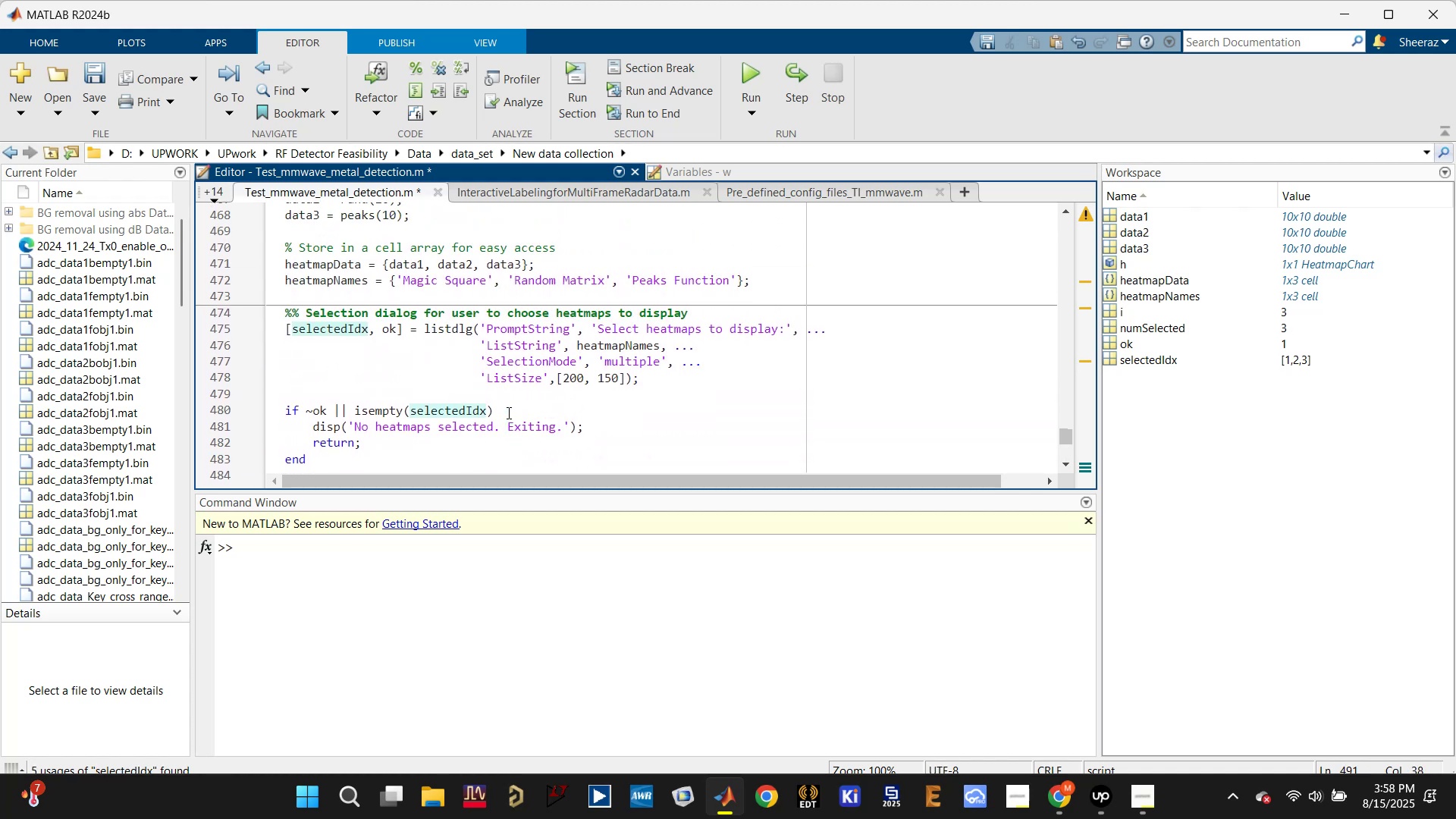 
key(Control+Z)
 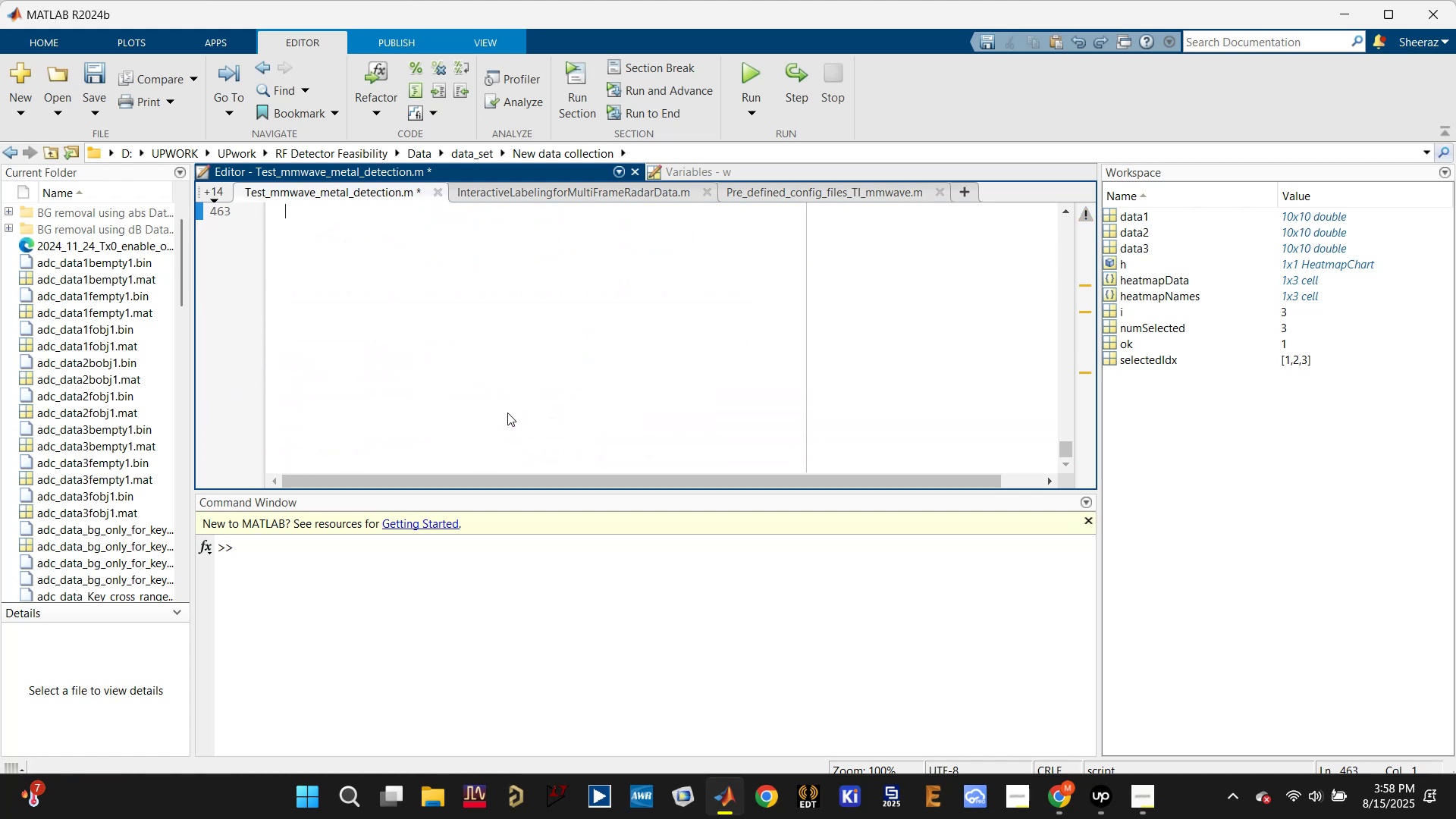 
scroll: coordinate [507, 413], scroll_direction: up, amount: 2.0
 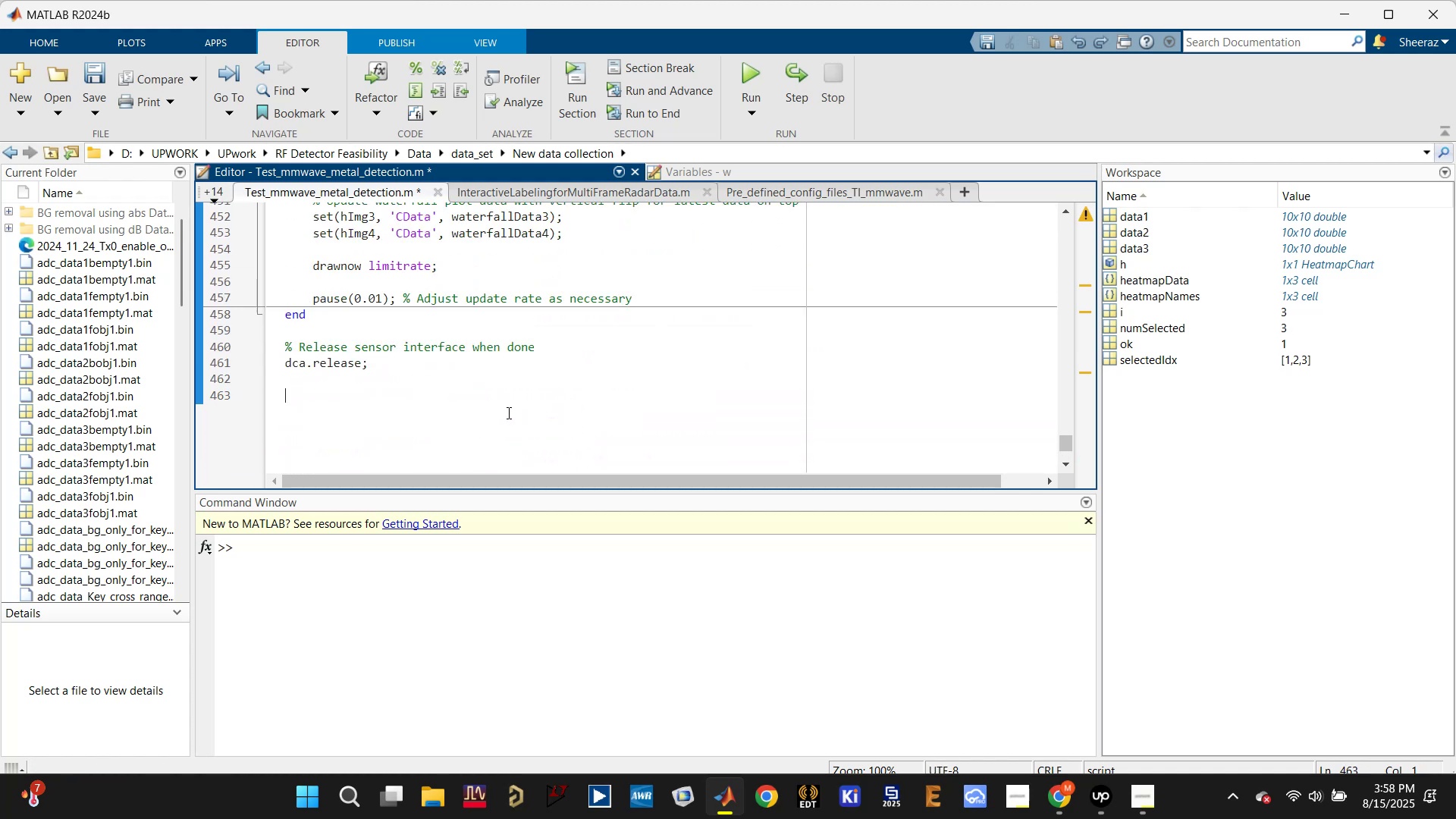 
key(Control+S)
 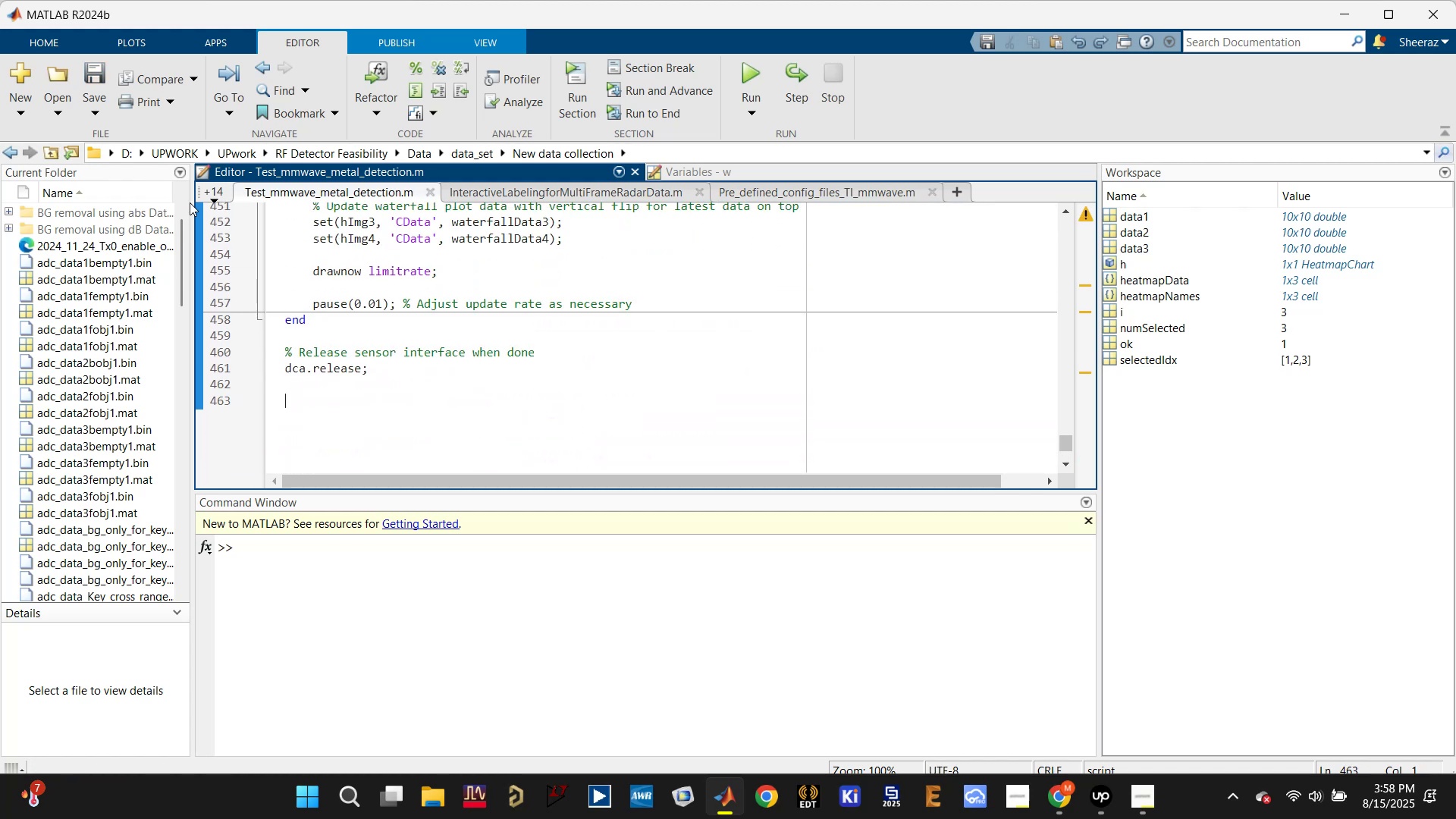 
left_click([207, 193])
 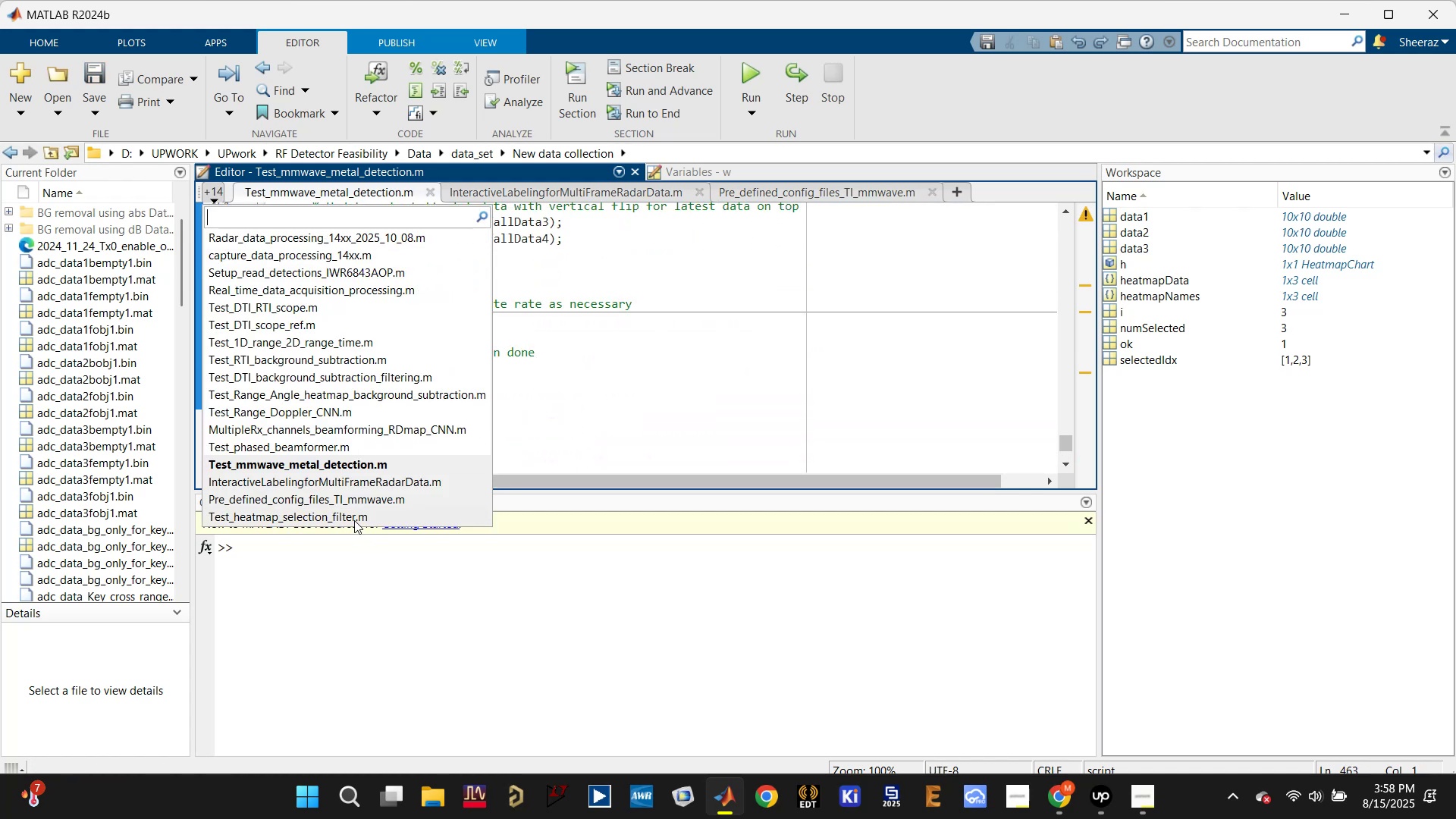 
left_click([353, 518])
 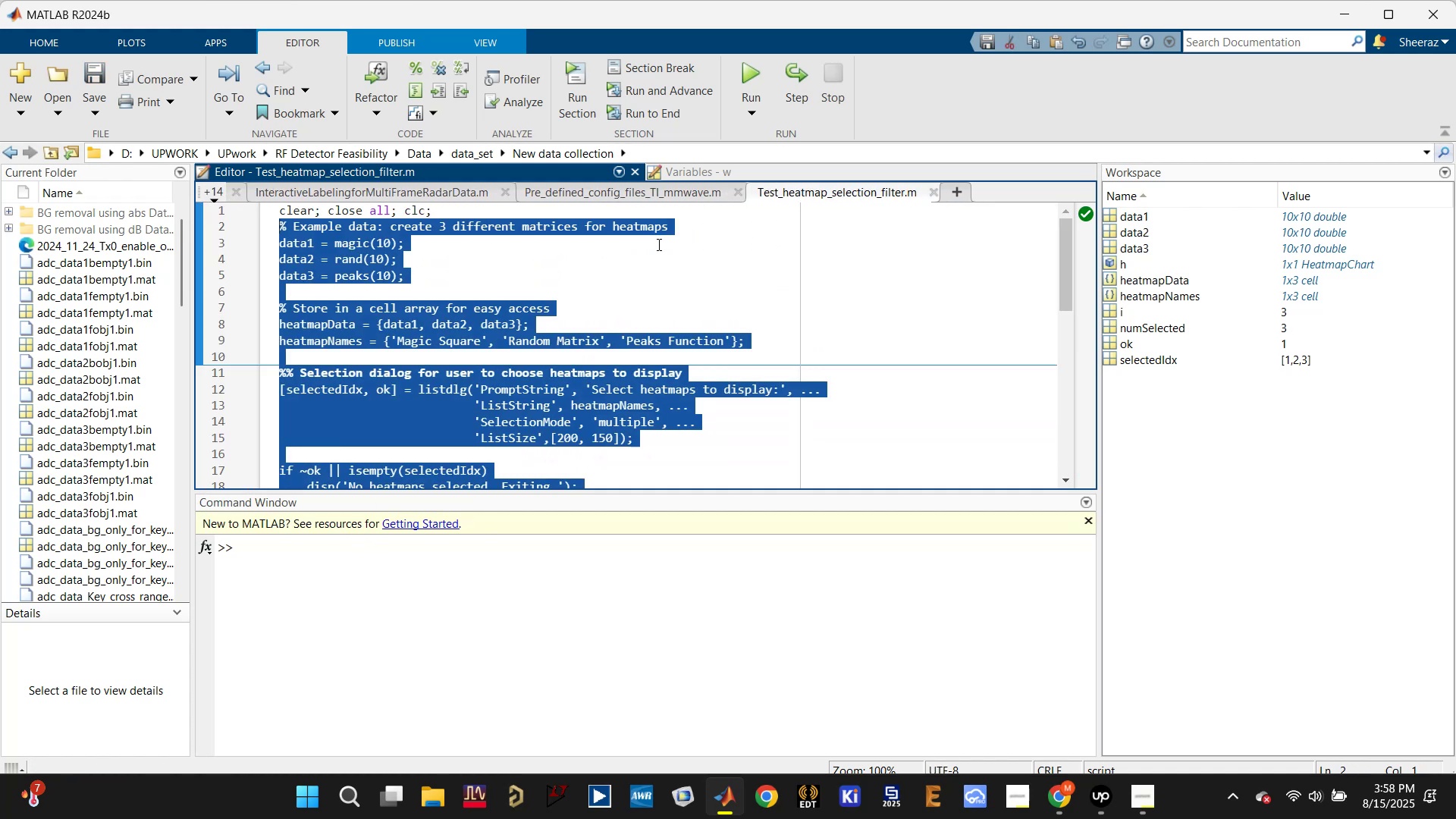 
left_click([670, 259])
 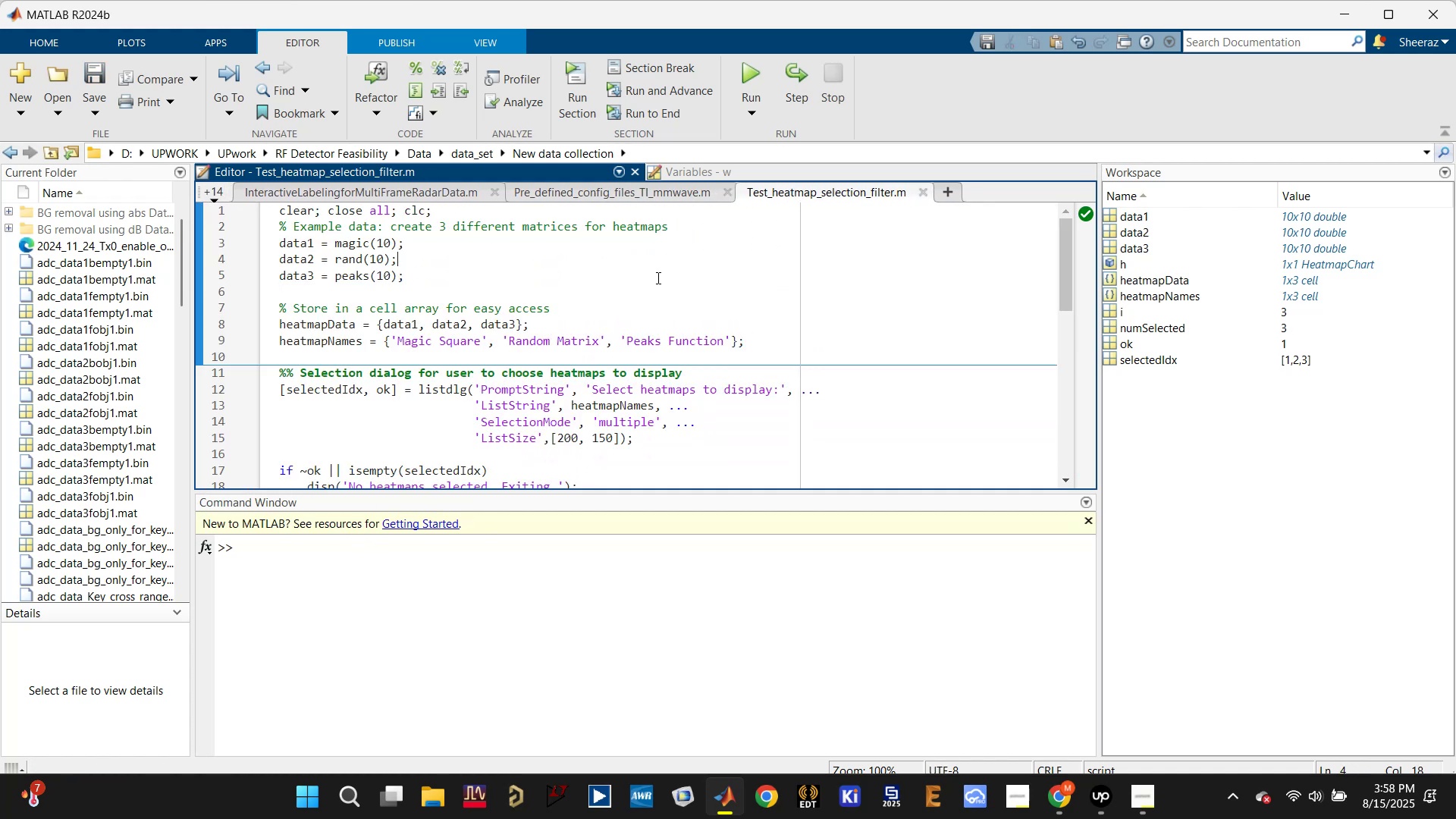 
scroll: coordinate [656, 278], scroll_direction: up, amount: 1.0
 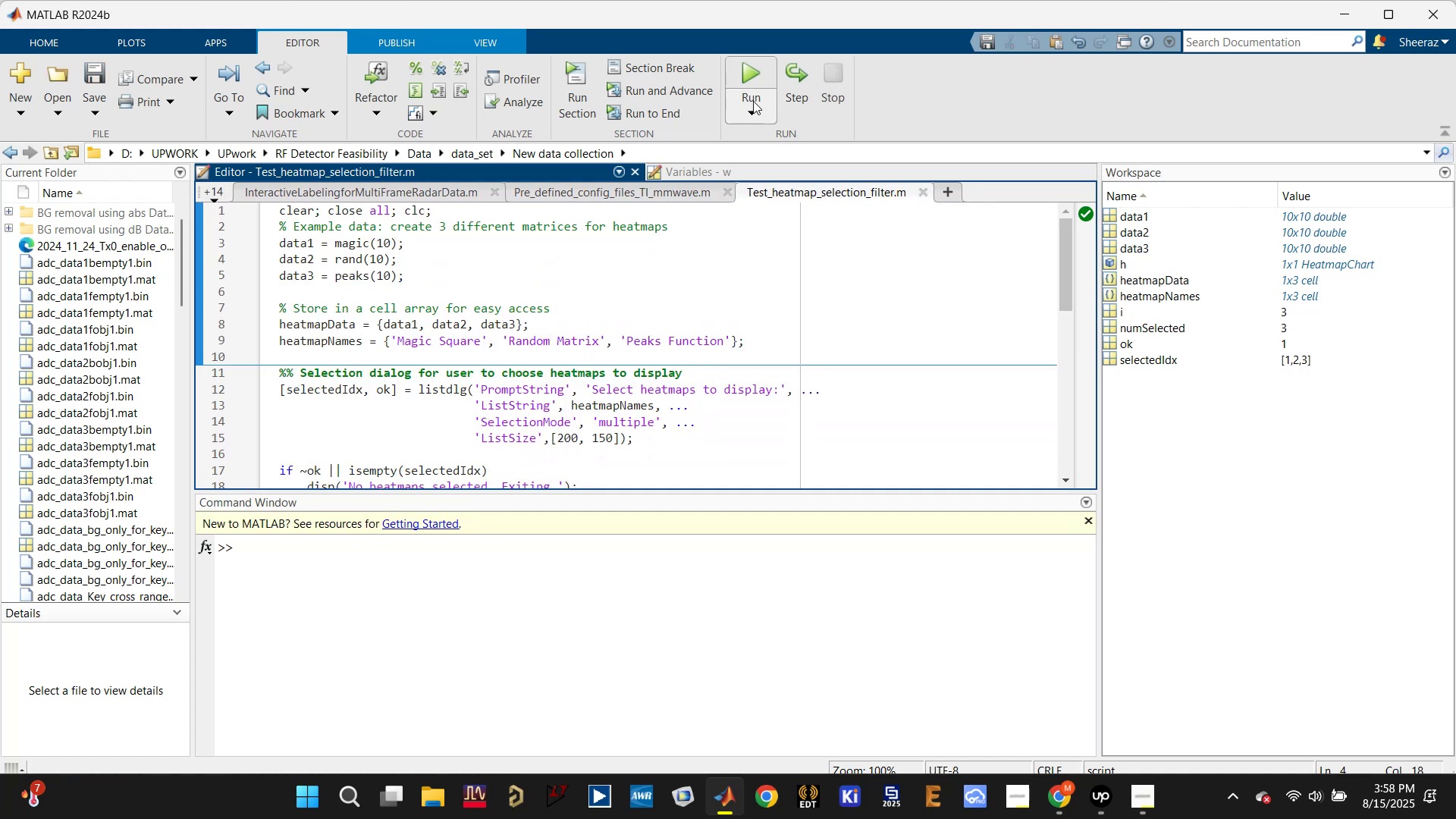 
left_click([755, 73])
 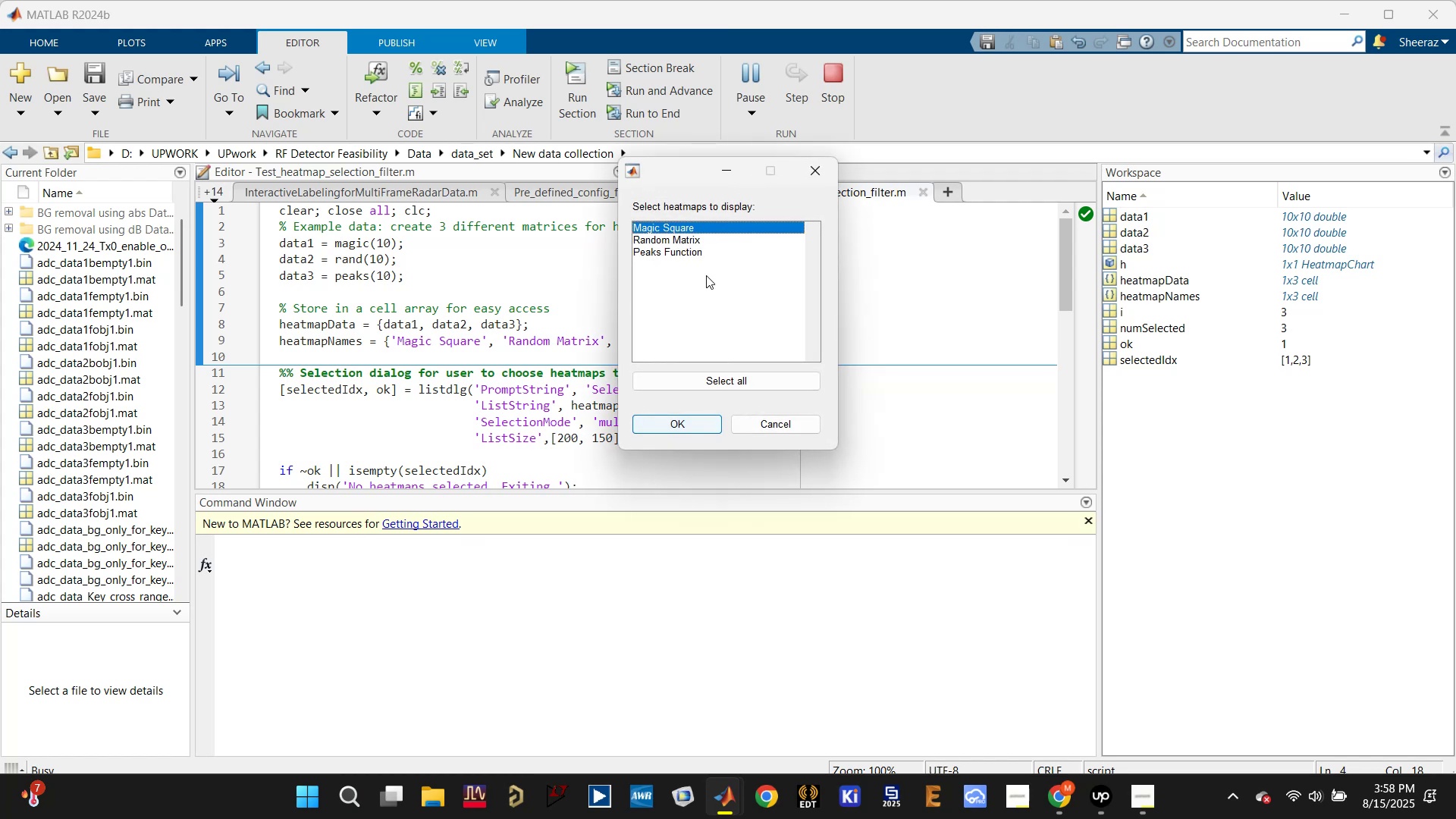 
left_click([690, 240])
 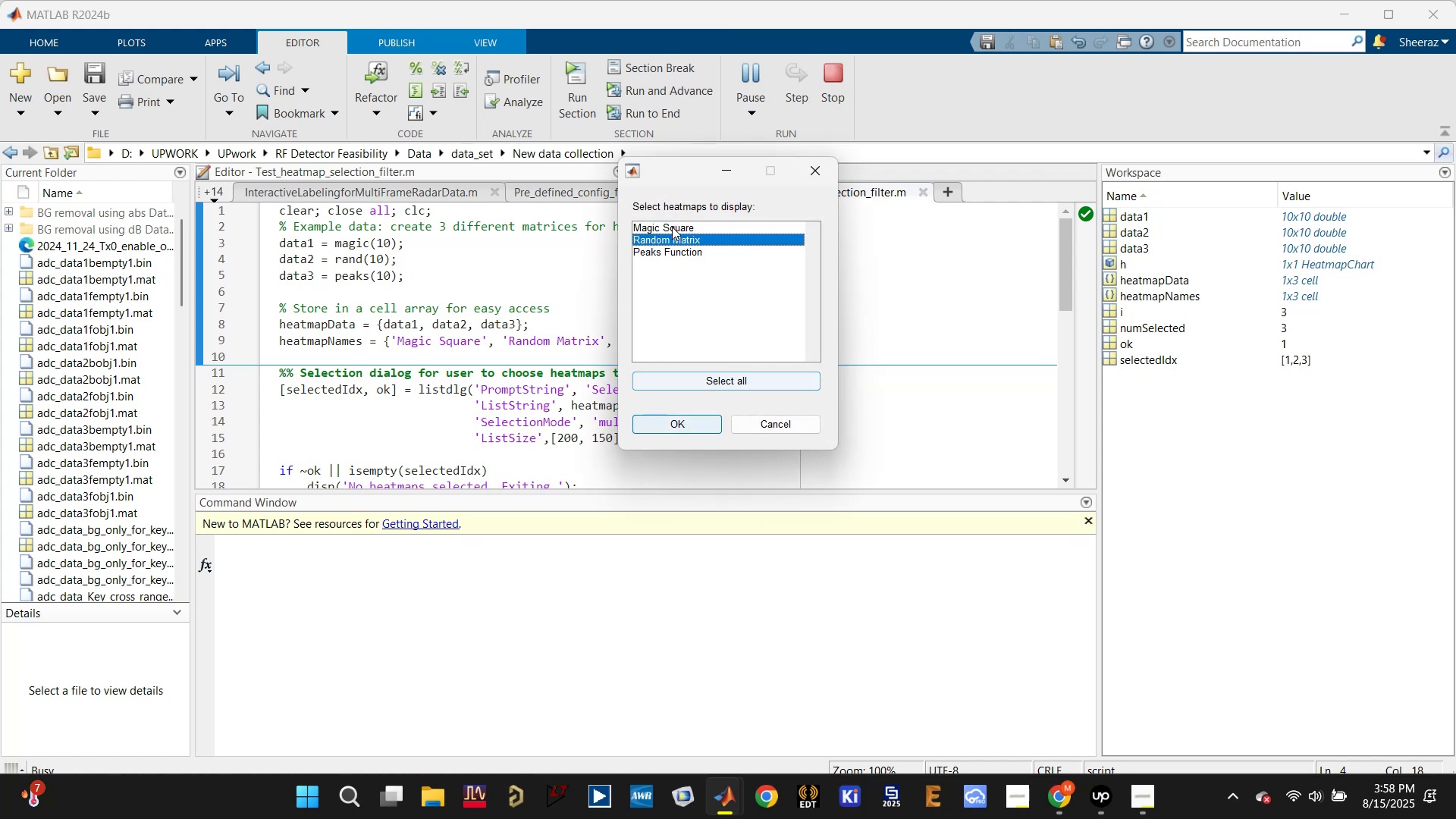 
key(Control+ControlLeft)
 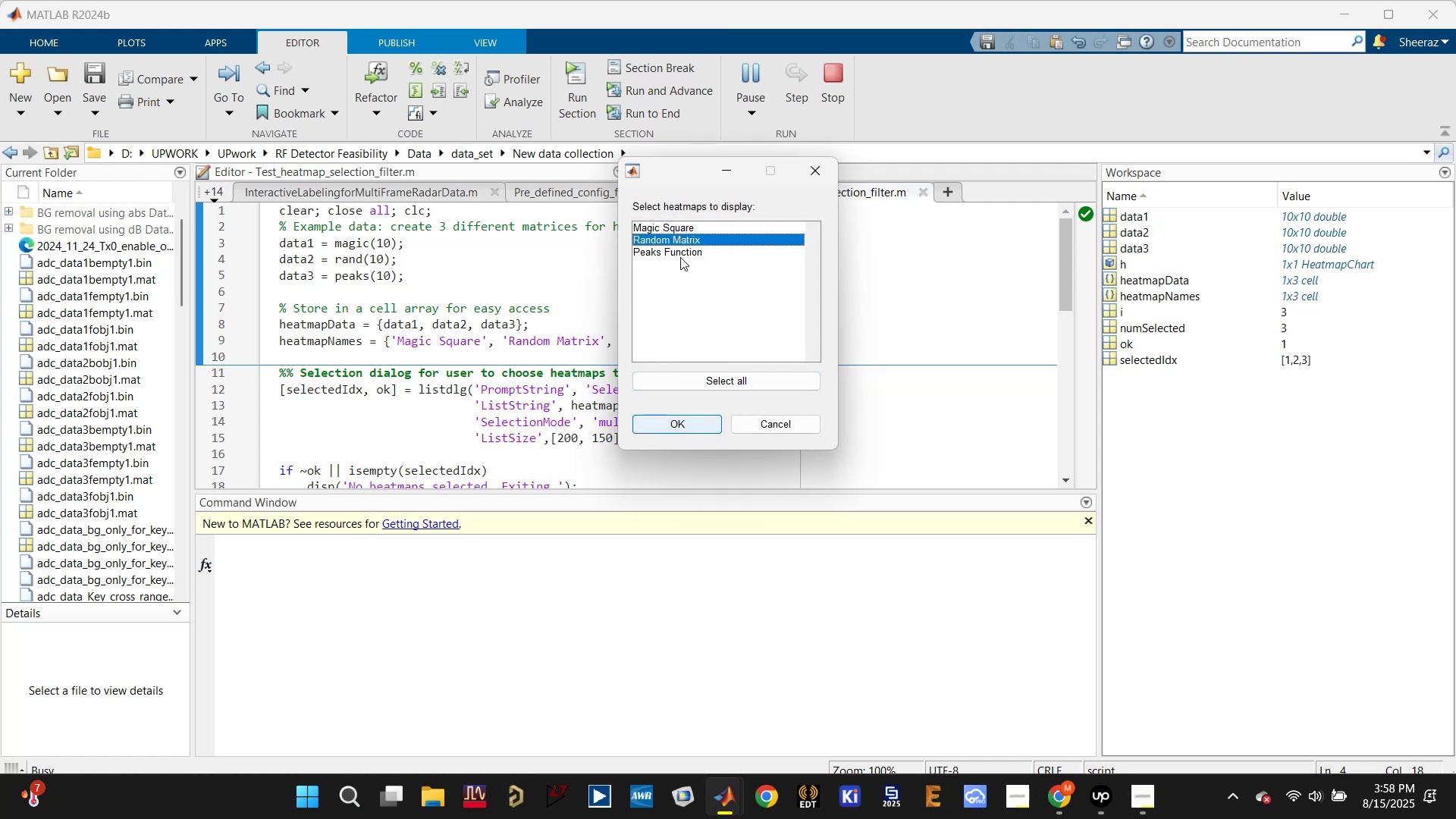 
hold_key(key=ControlLeft, duration=0.37)
left_click([682, 252])
 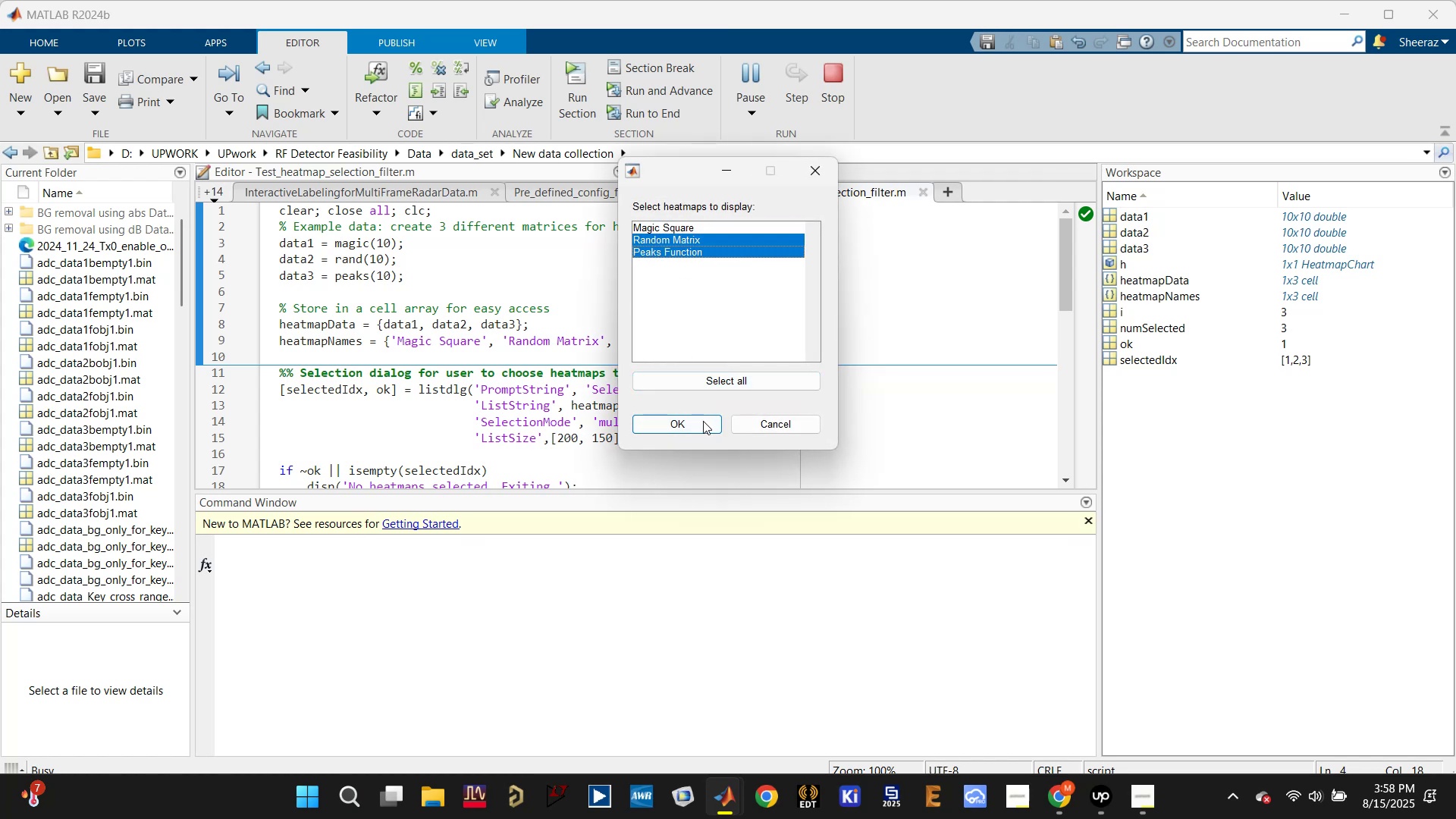 
left_click([703, 428])
 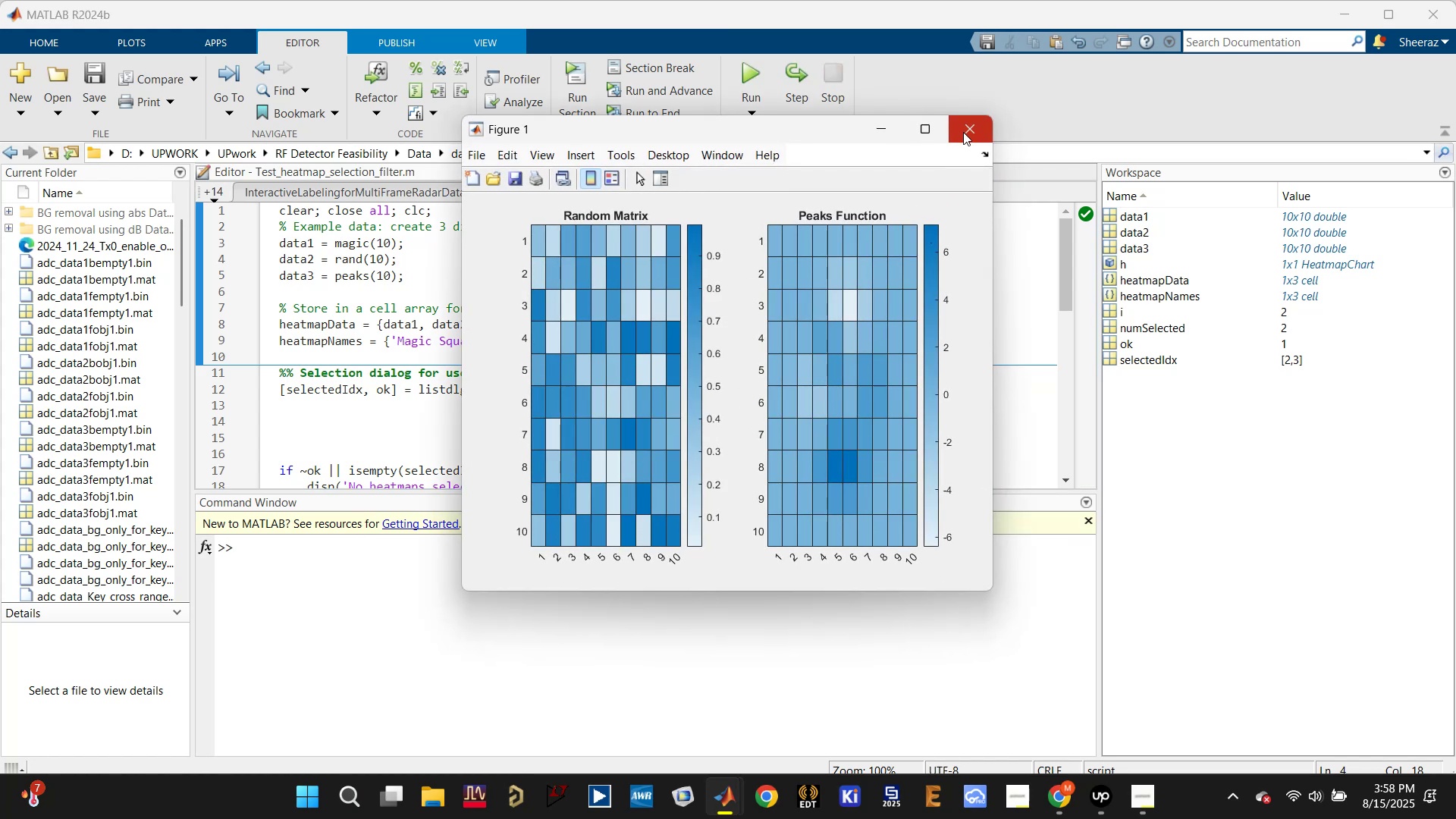 
left_click([963, 132])
 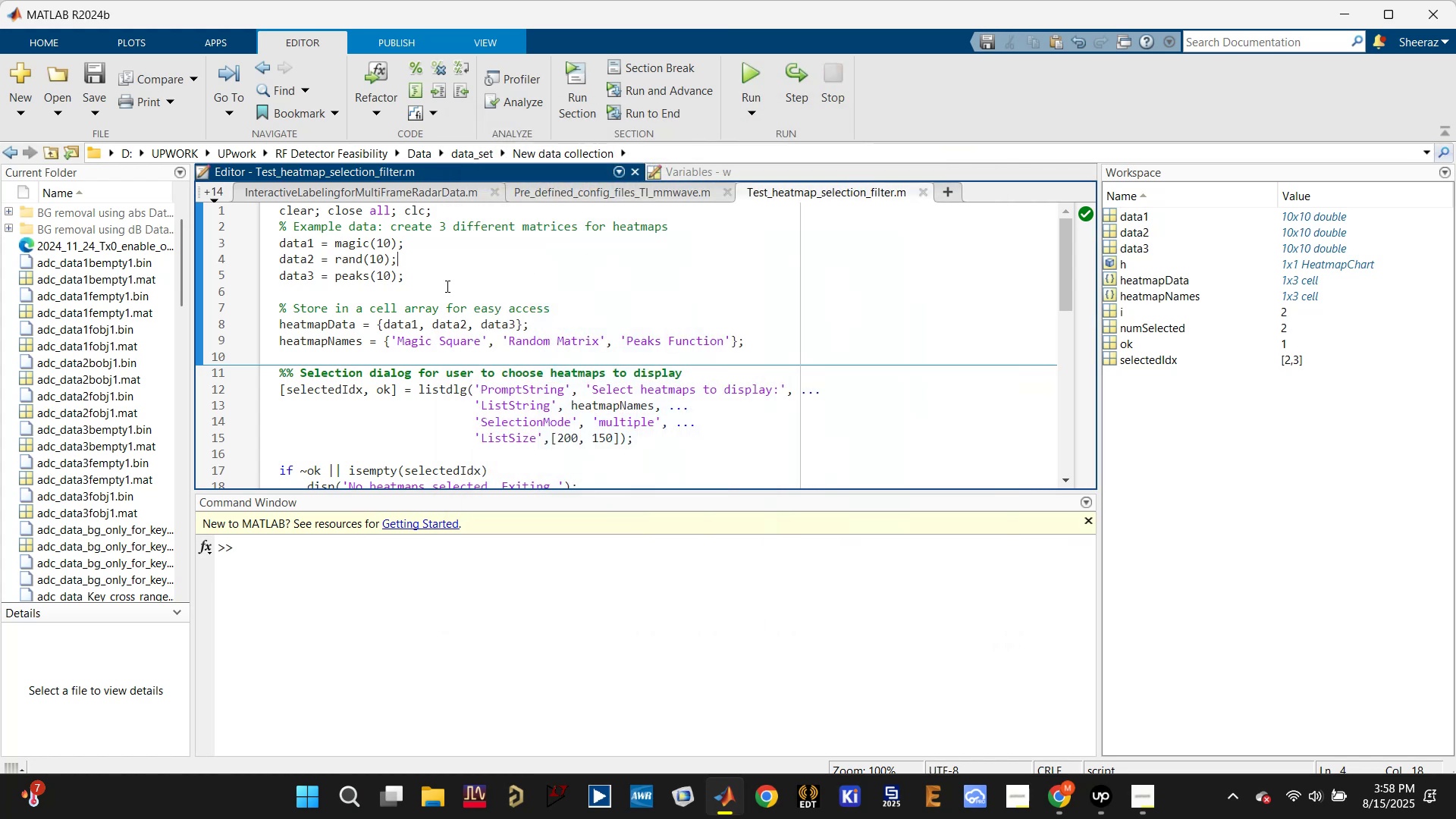 
left_click([404, 276])
 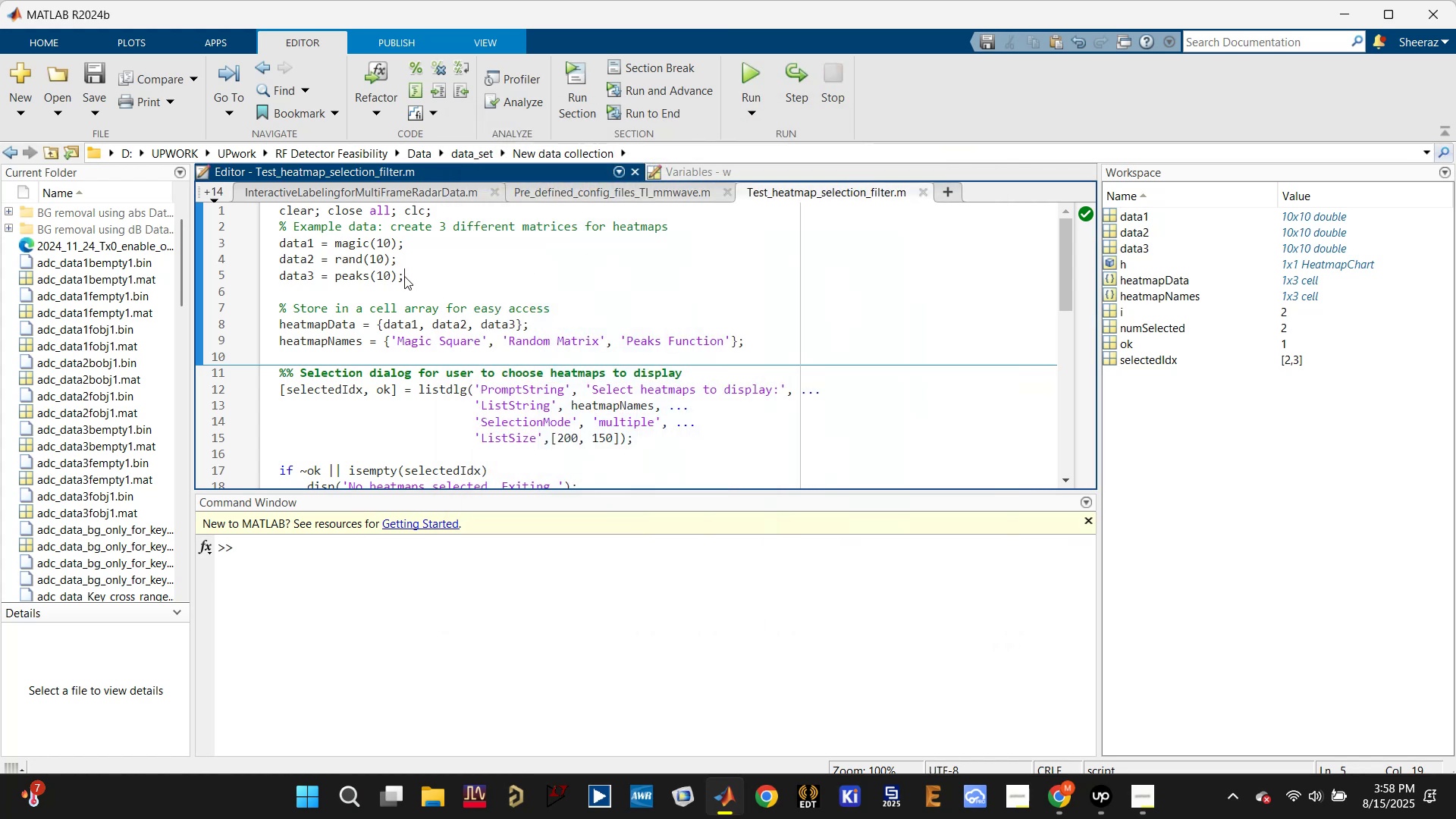 
key(Enter)
 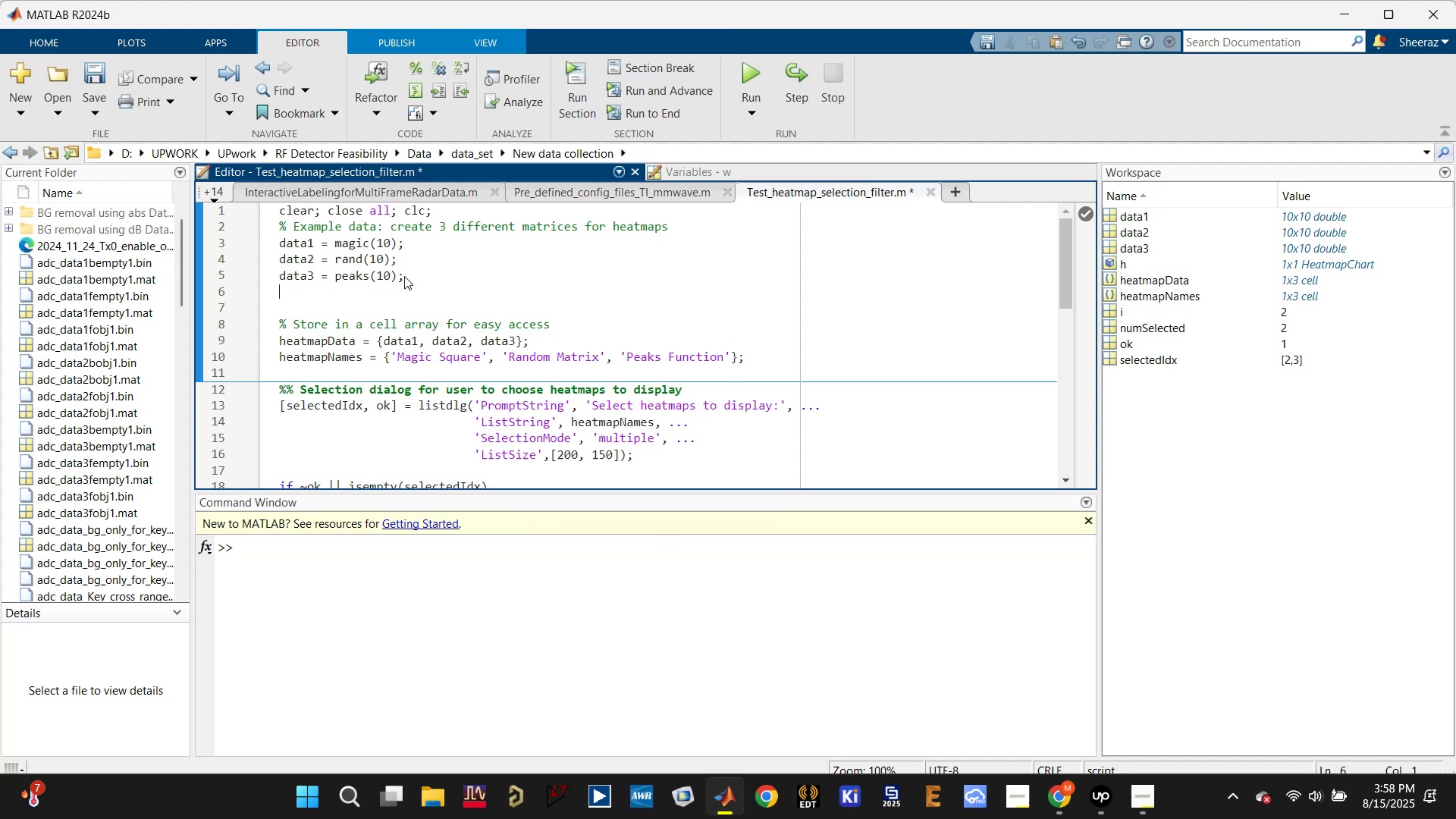 
key(ArrowUp)
 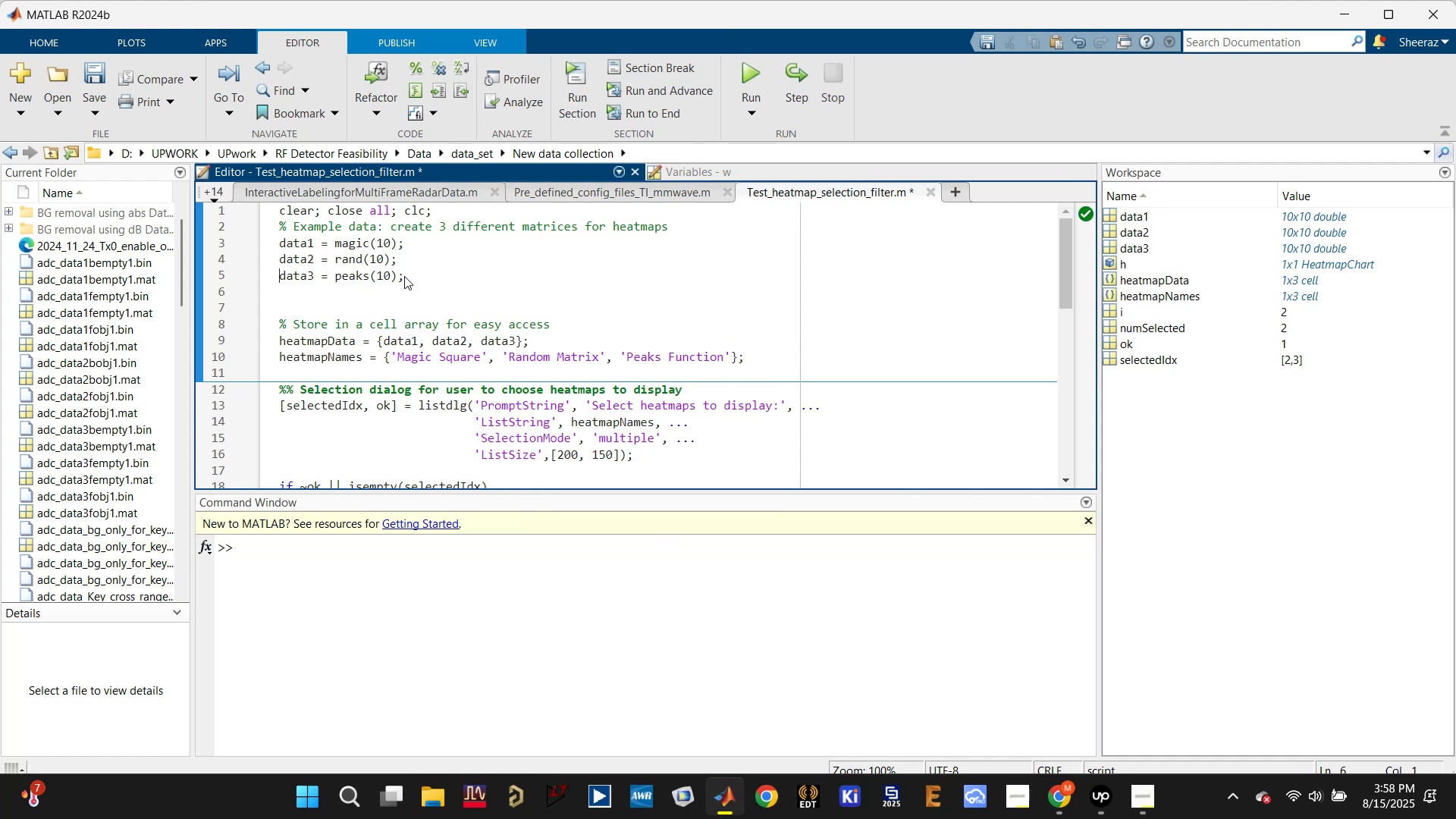 
key(Shift+ArrowDown)
 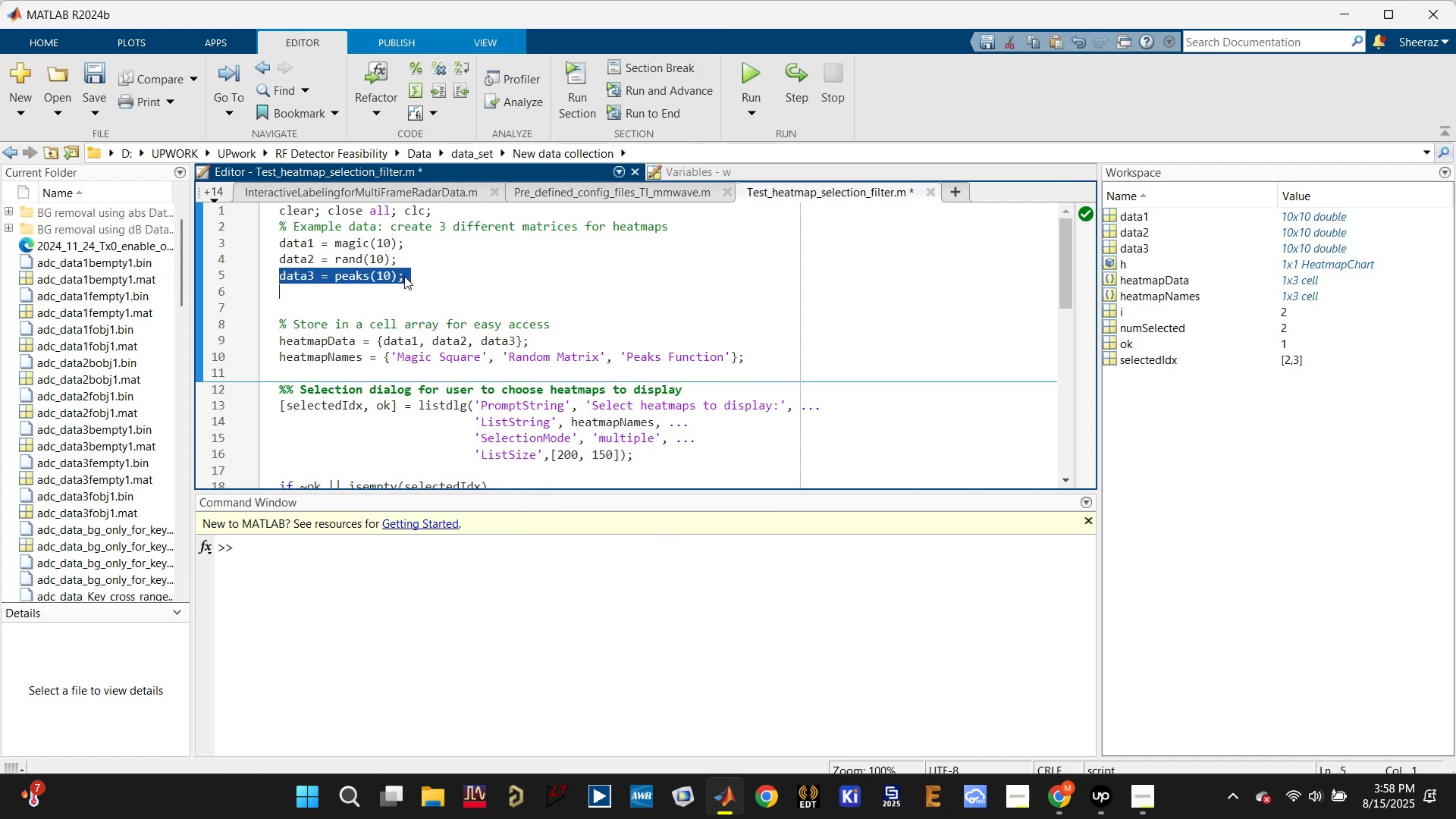 
key(Control+C)
 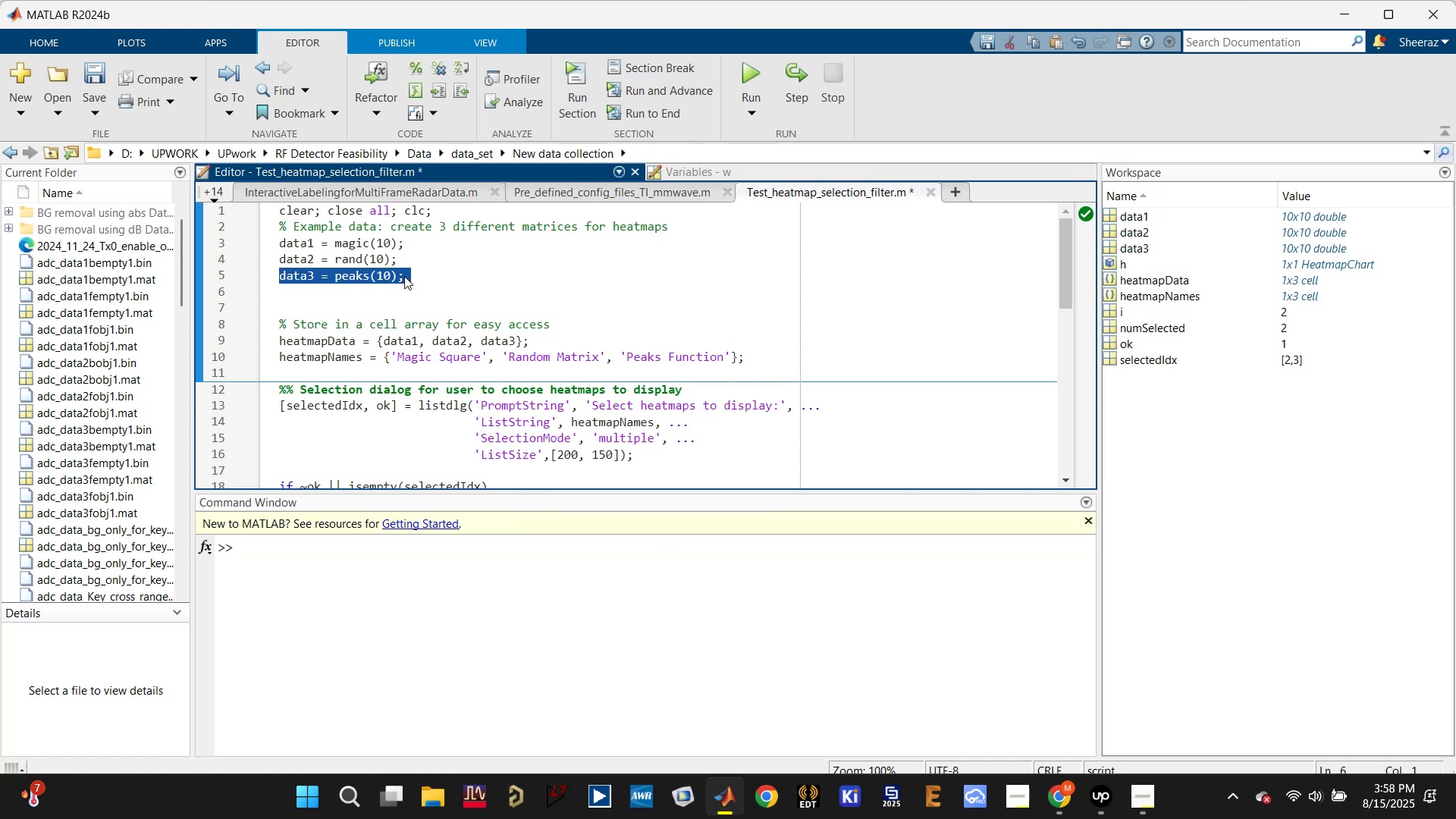 
key(ArrowDown)
 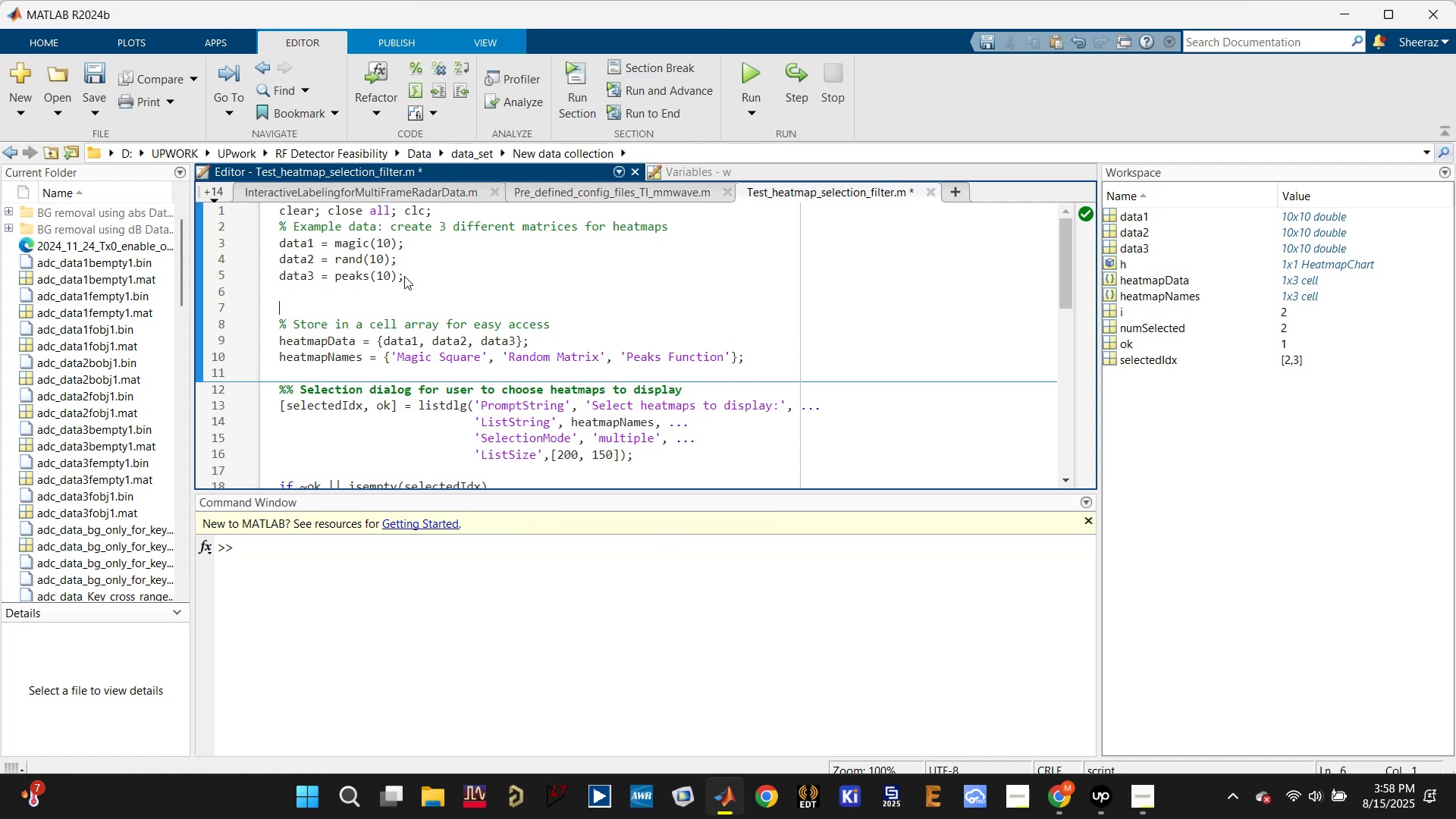 
key(ArrowUp)
 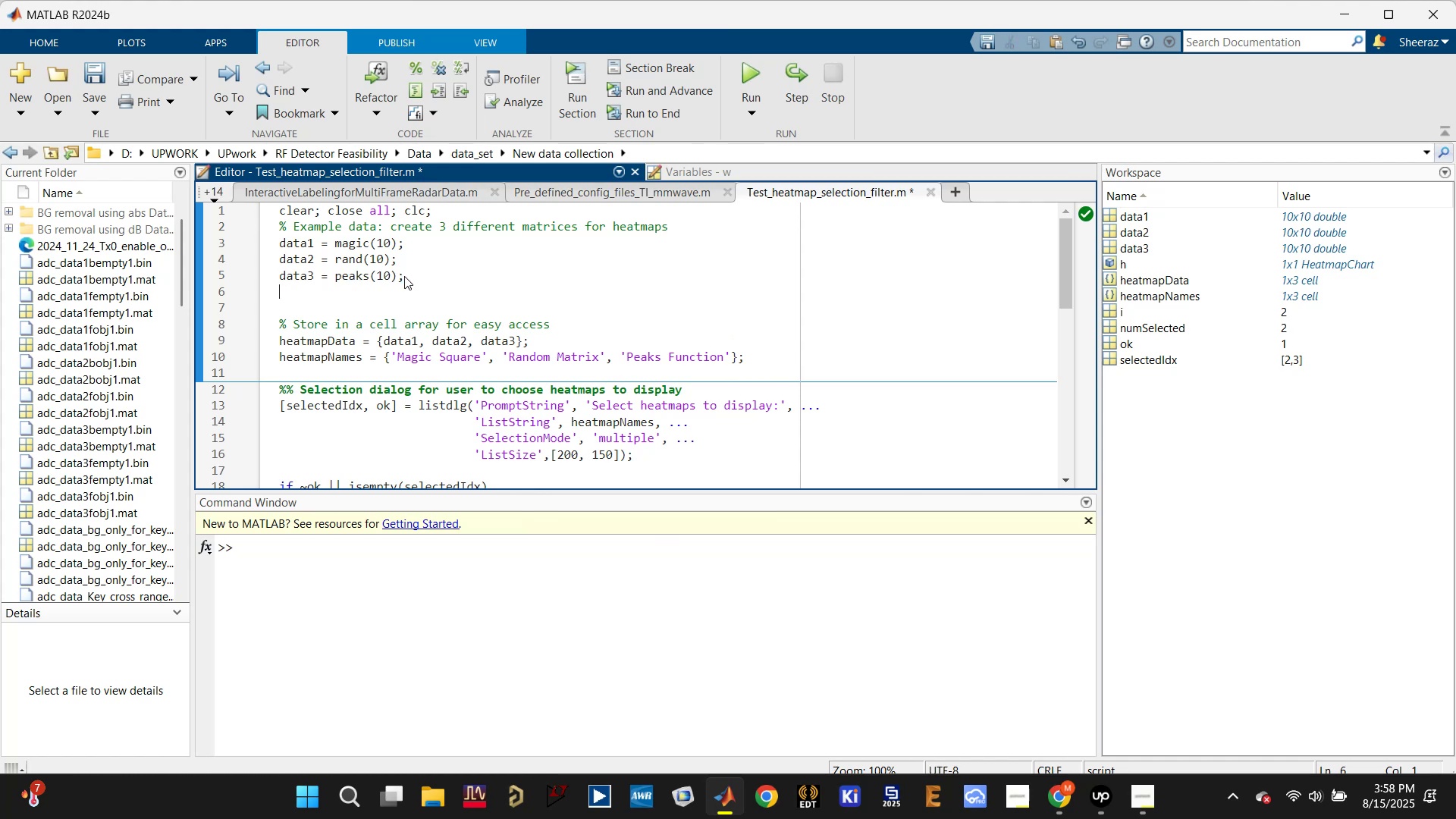 
key(Control+V)
 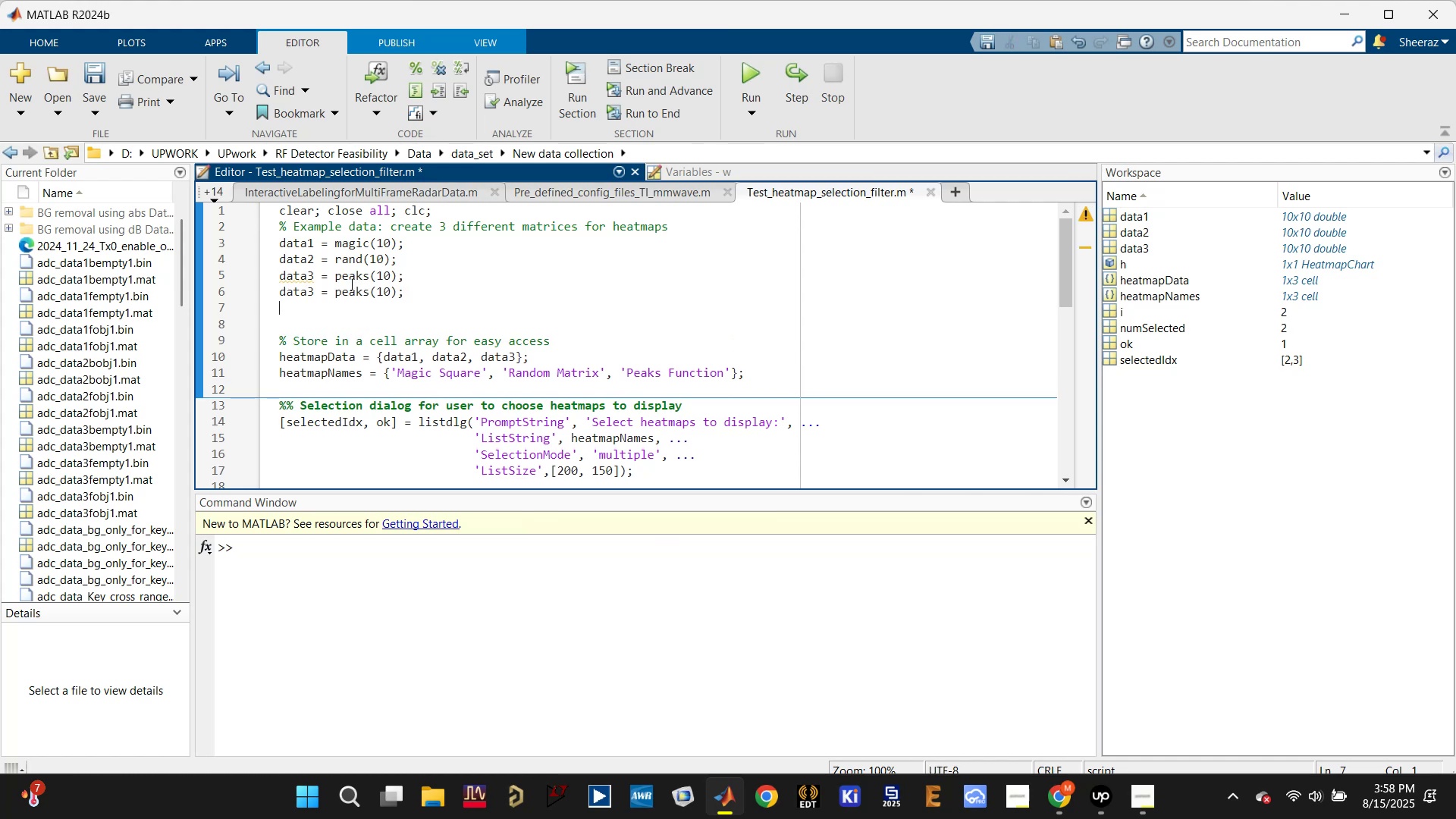 
double_click([349, 290])
 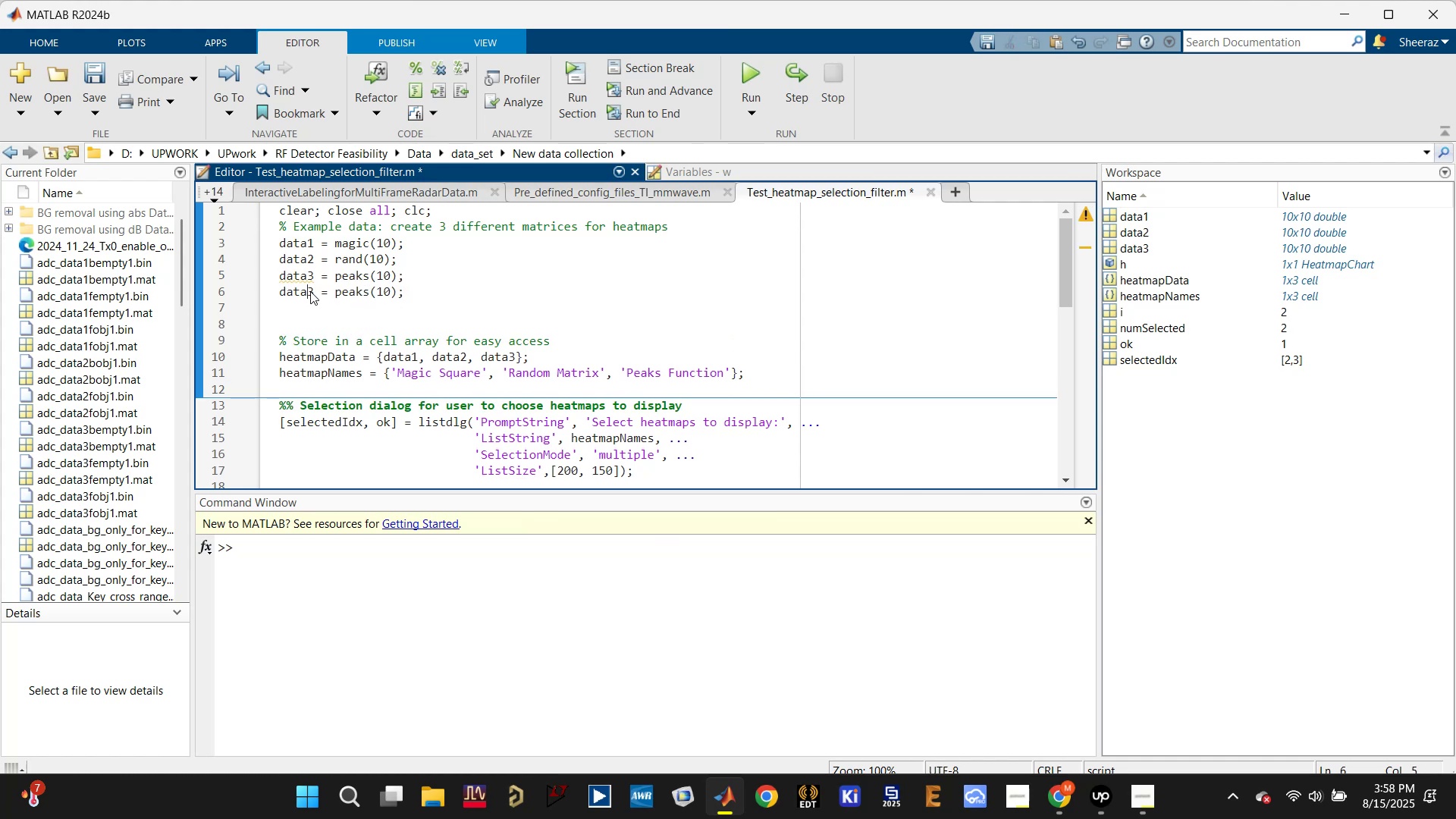 
left_click_drag(start_coordinate=[310, 290], to_coordinate=[314, 290])
 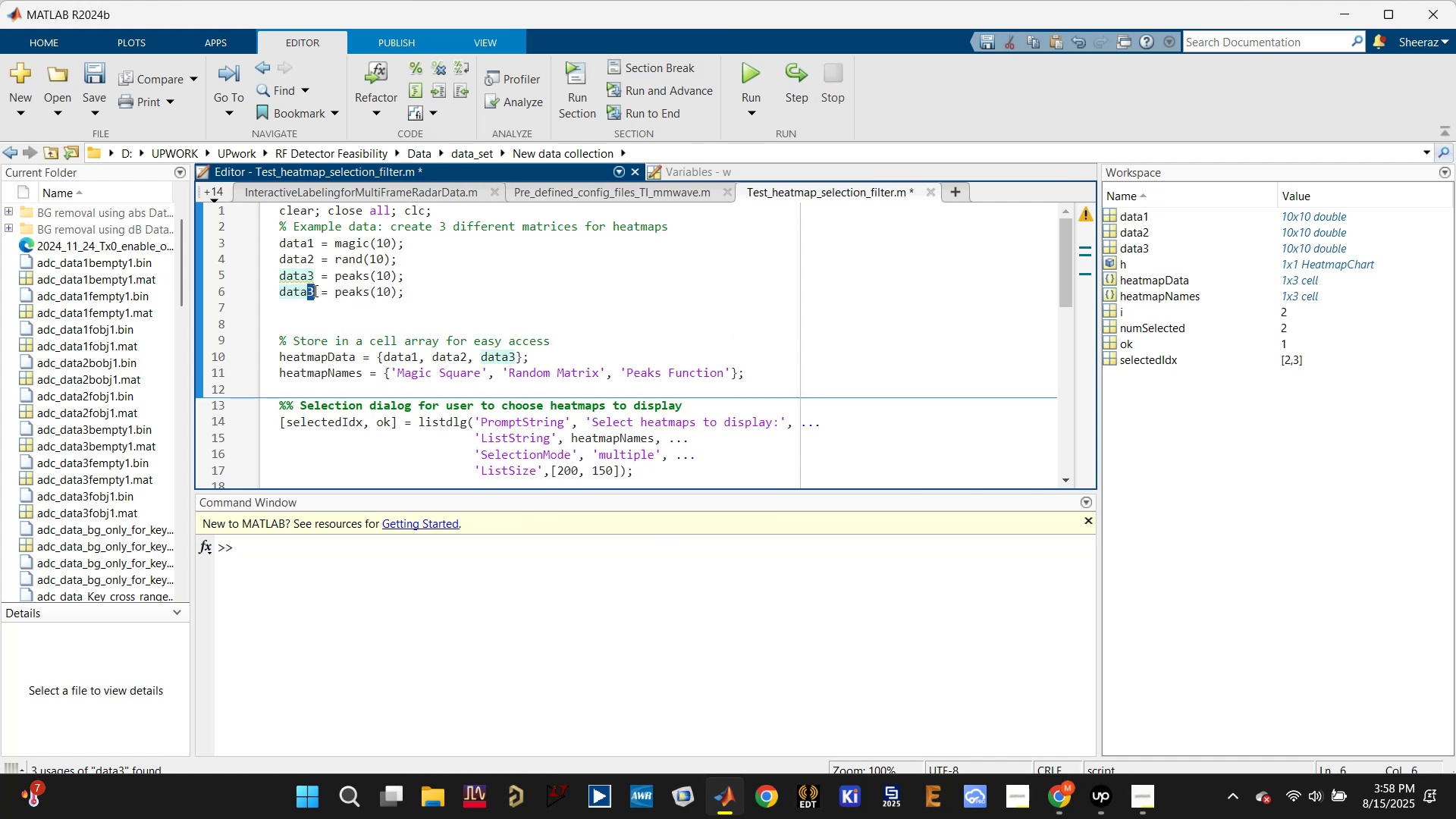 
type(4,data4)
 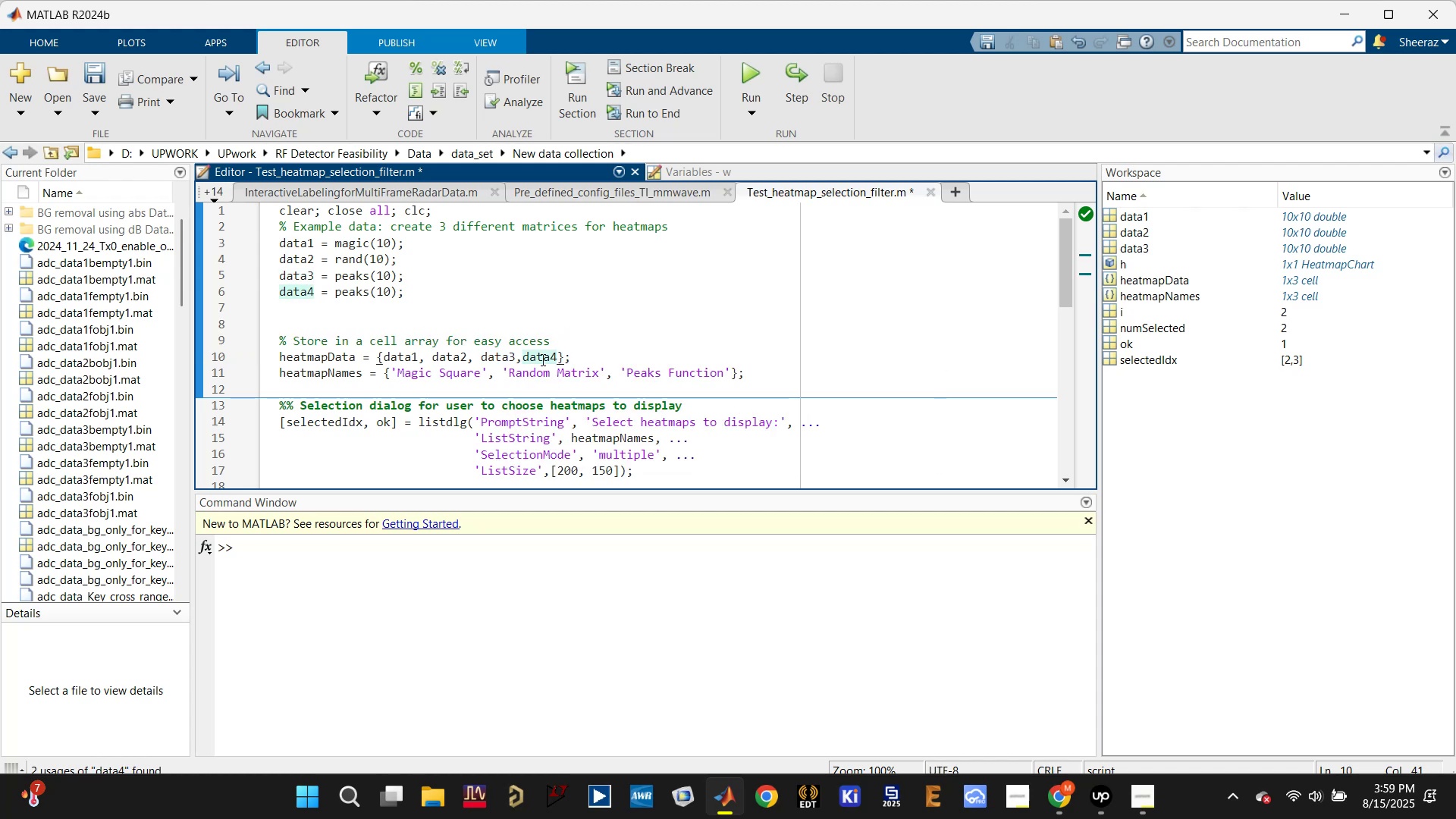 
left_click([601, 317])
 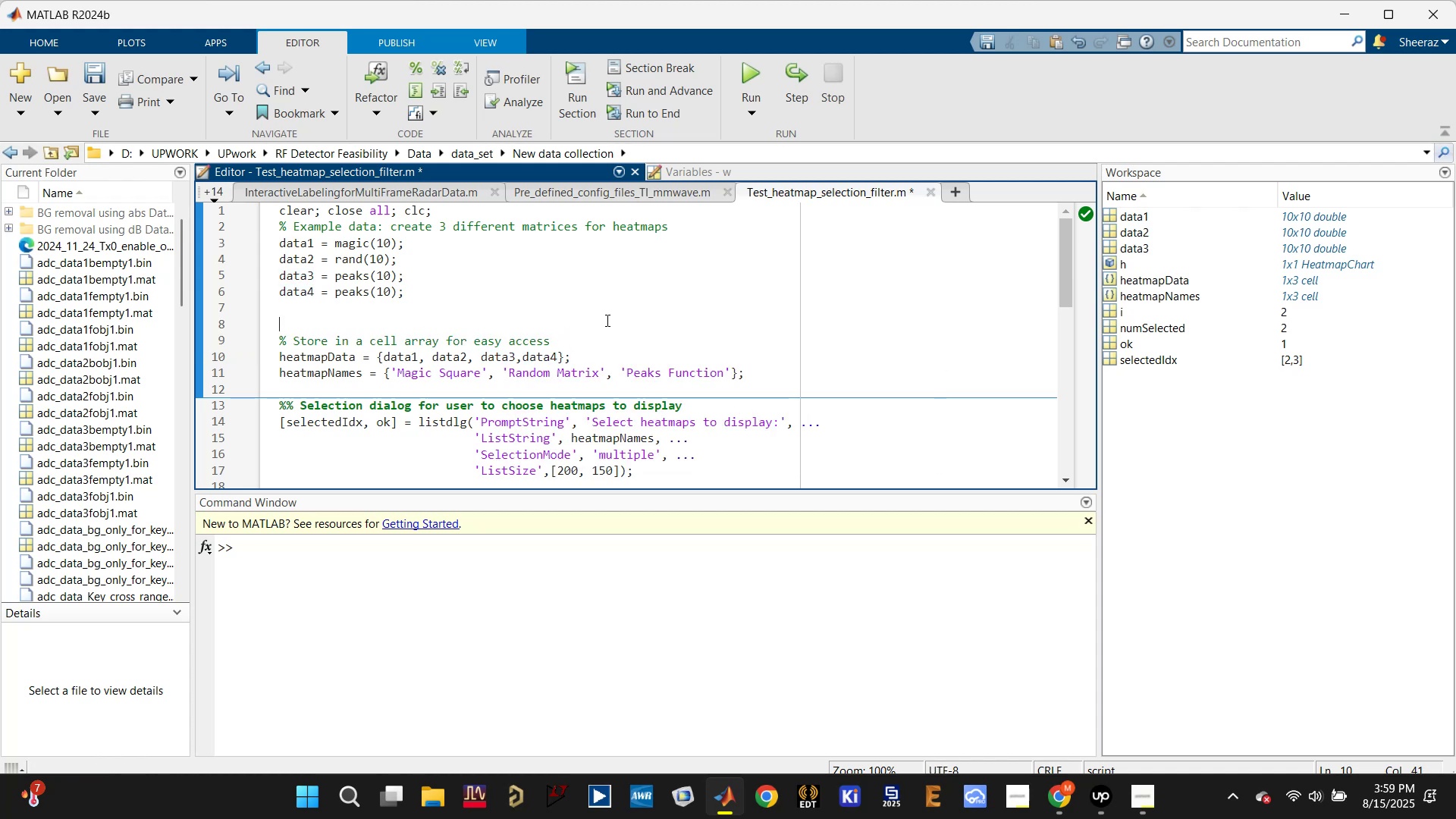 
key(Control+S)
 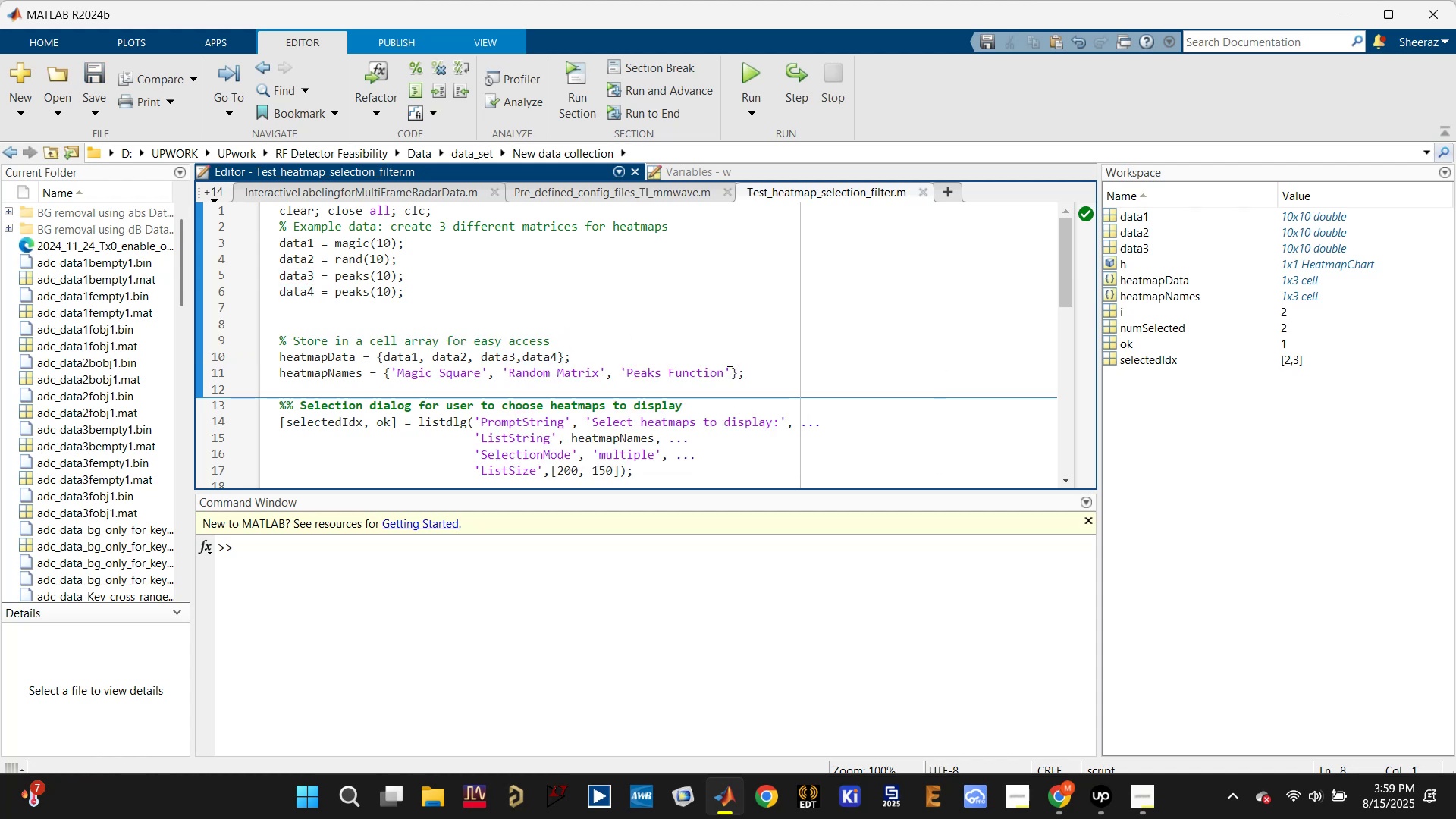 
left_click([732, 375])
 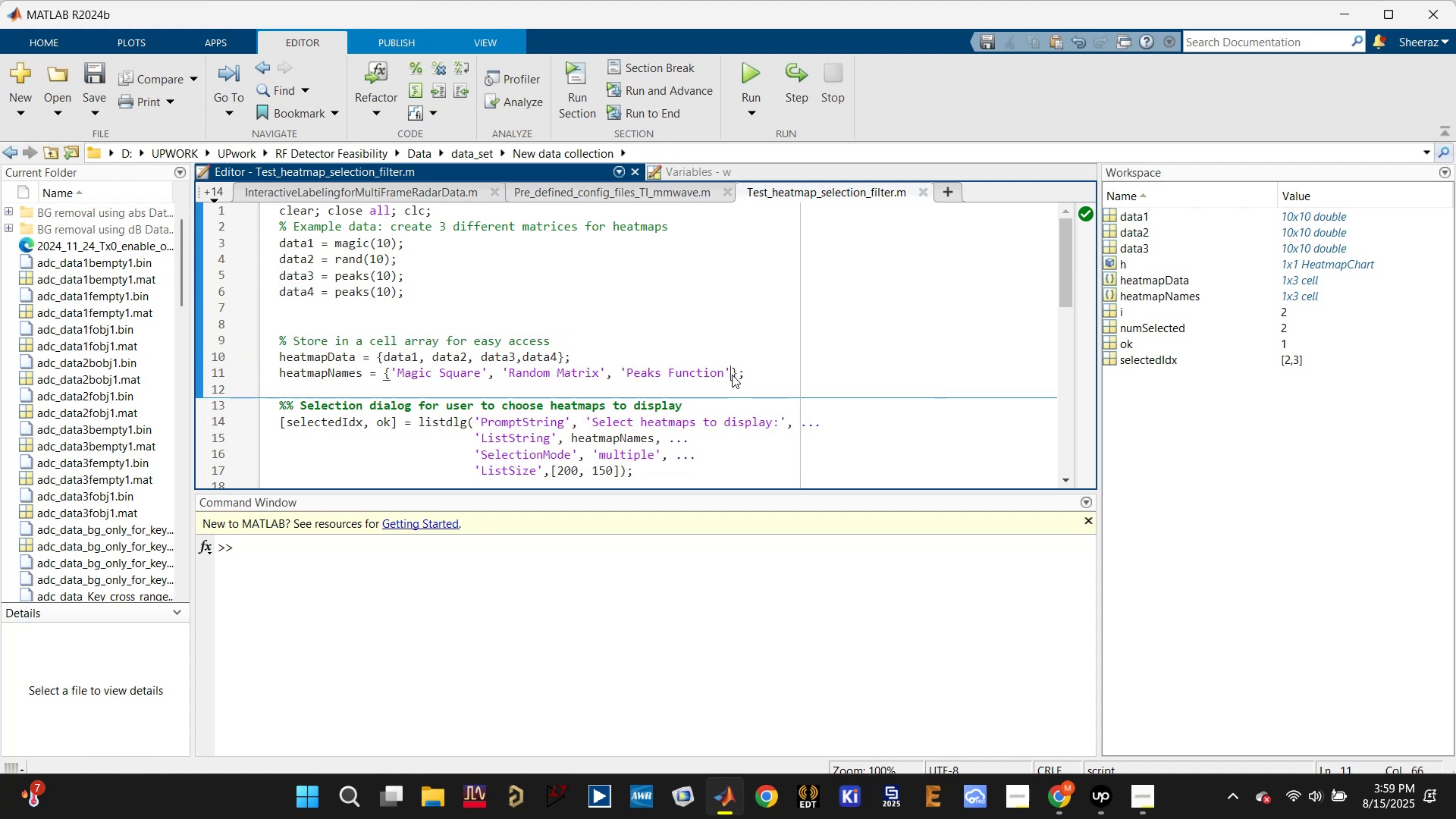 
key(Comma)
 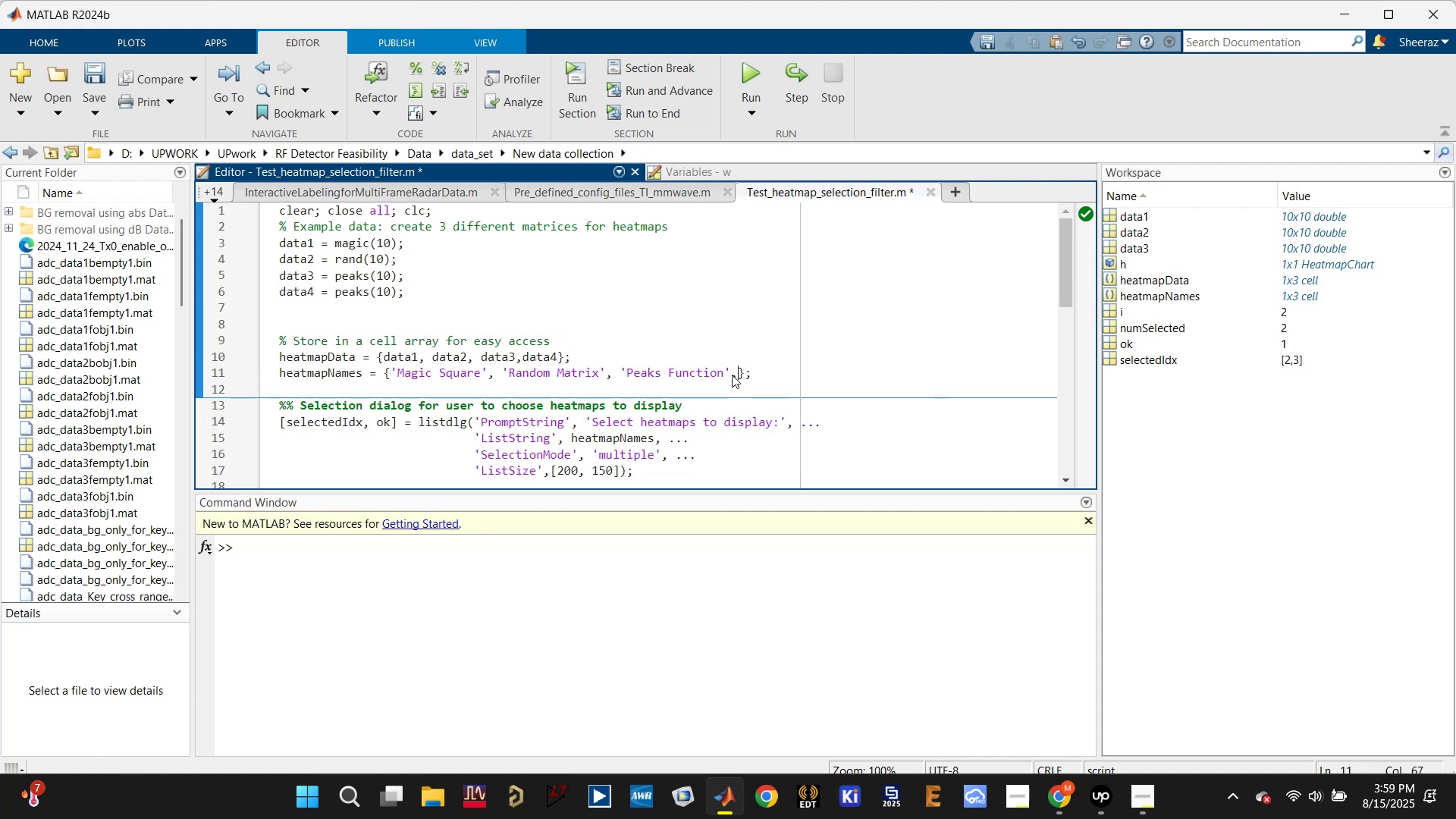 
key(Quote)
 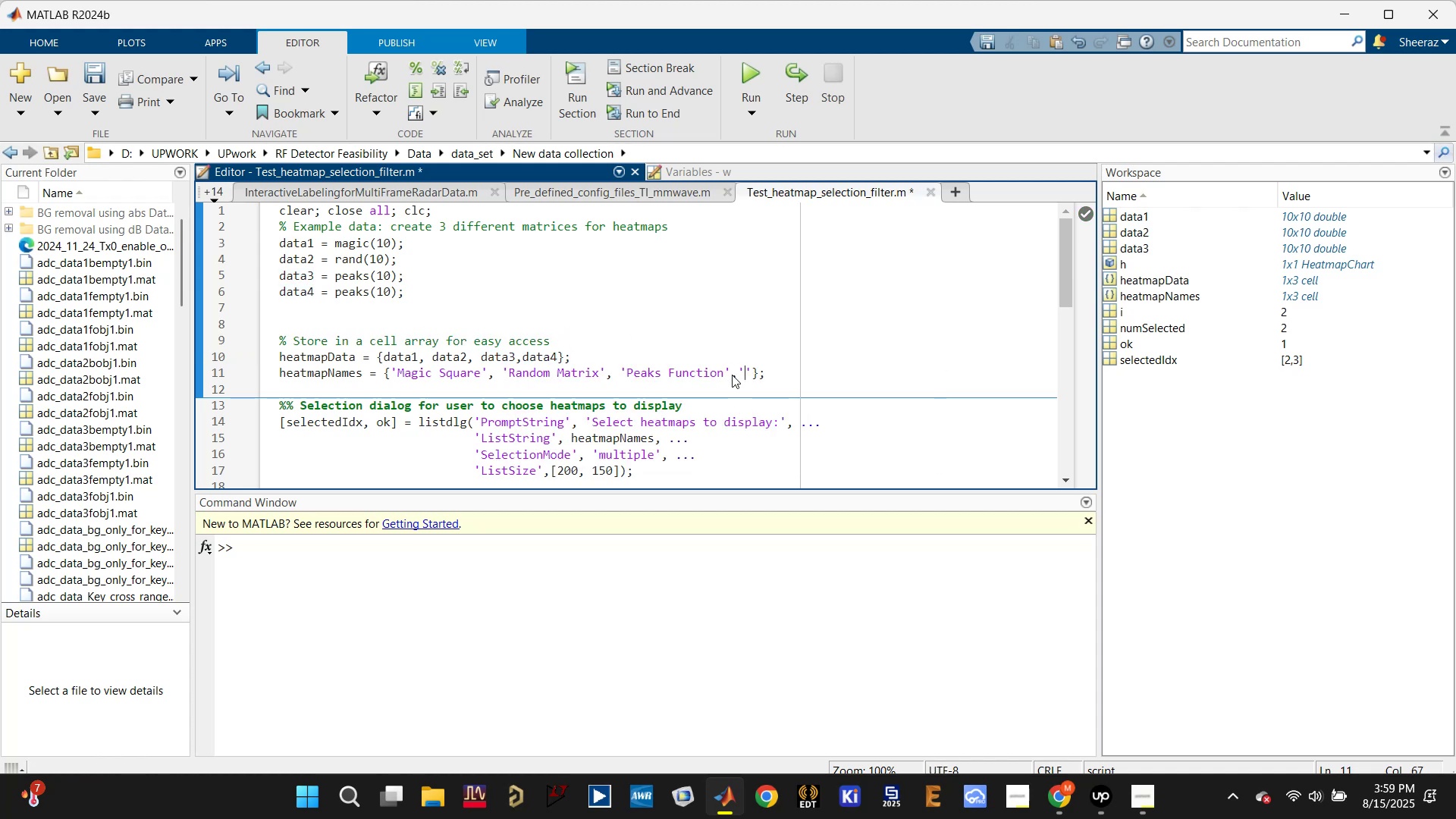 
key(Quote)
 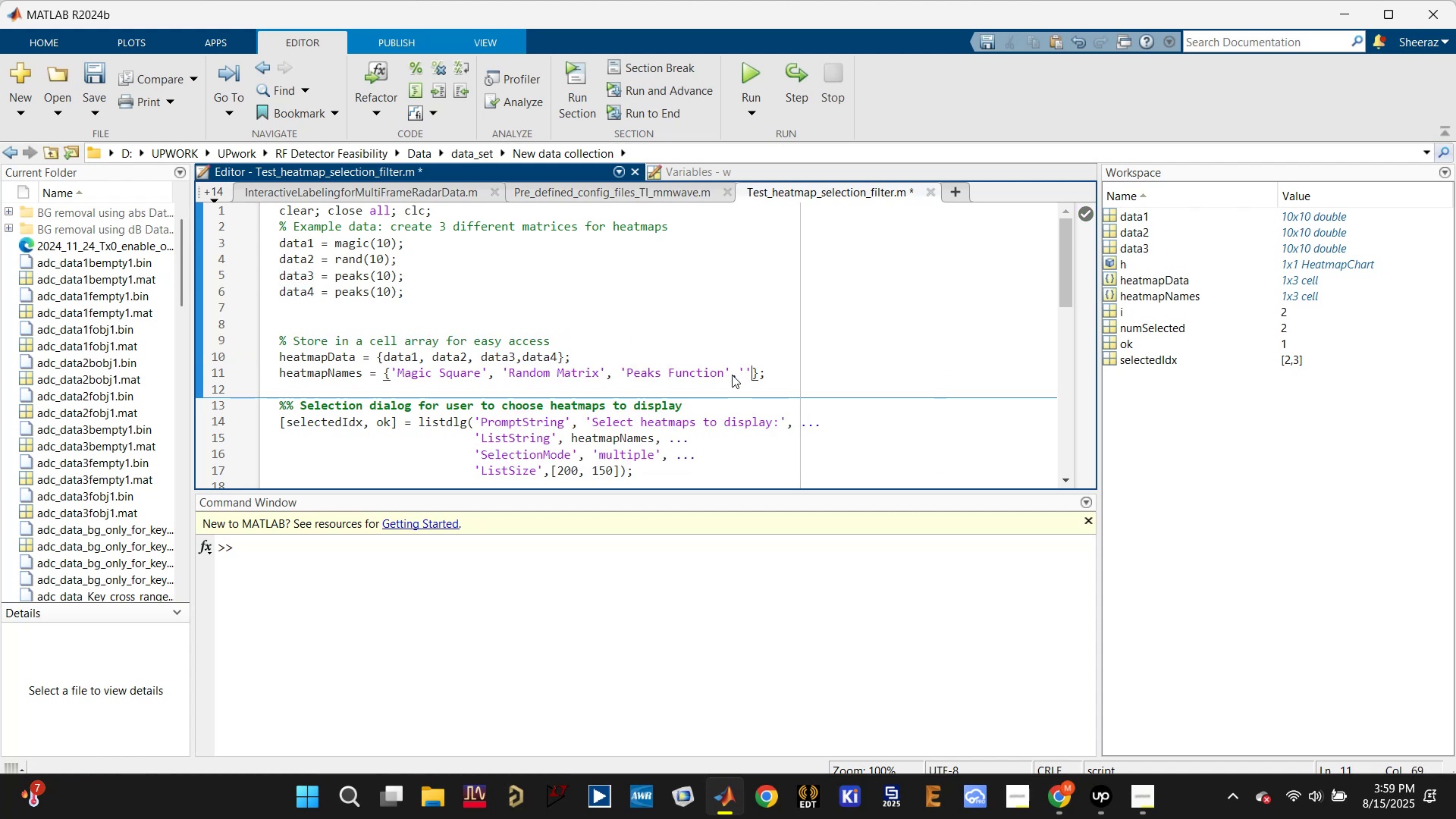 
key(ArrowLeft)
 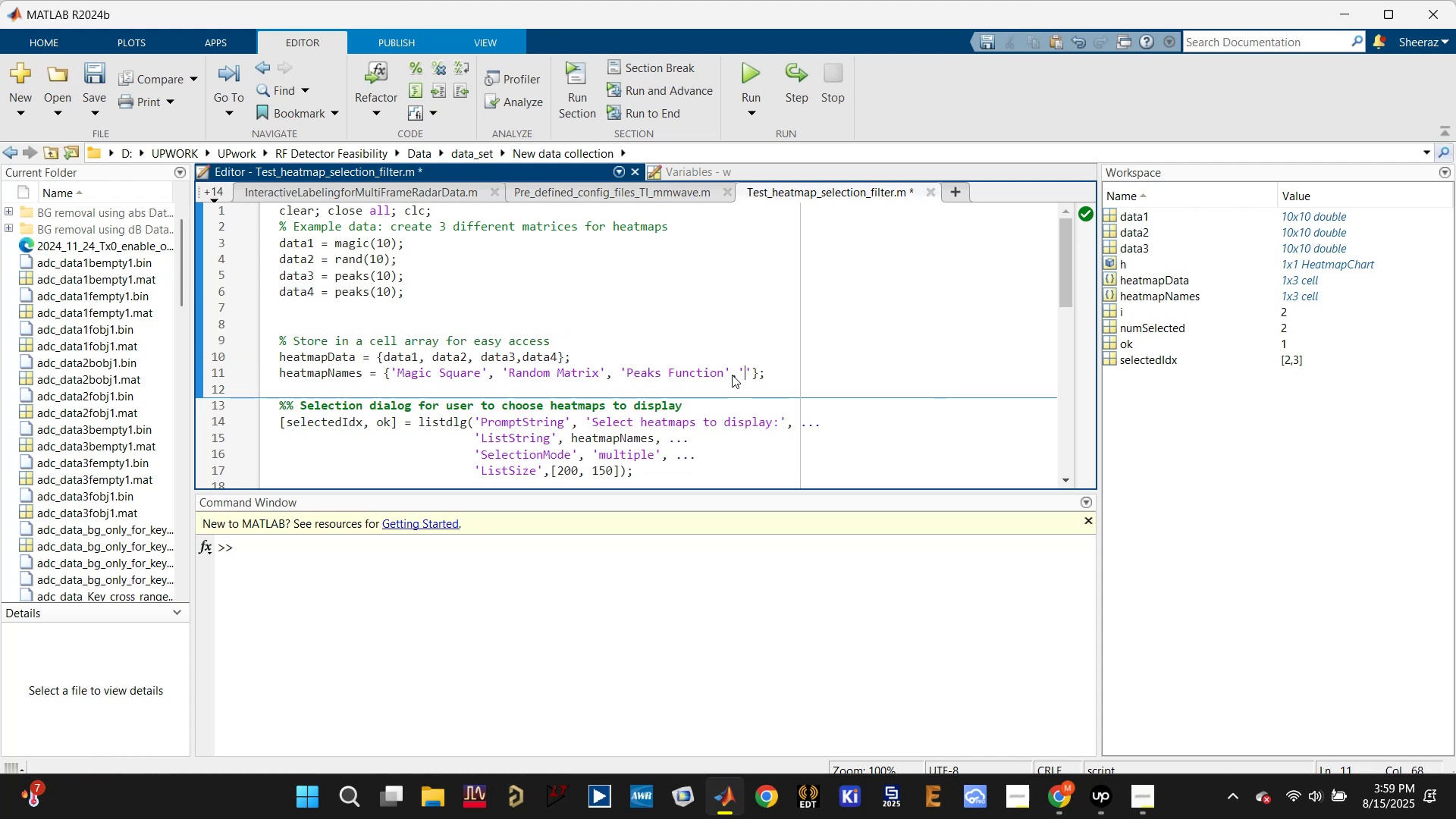 
type(anotherMatrix)
 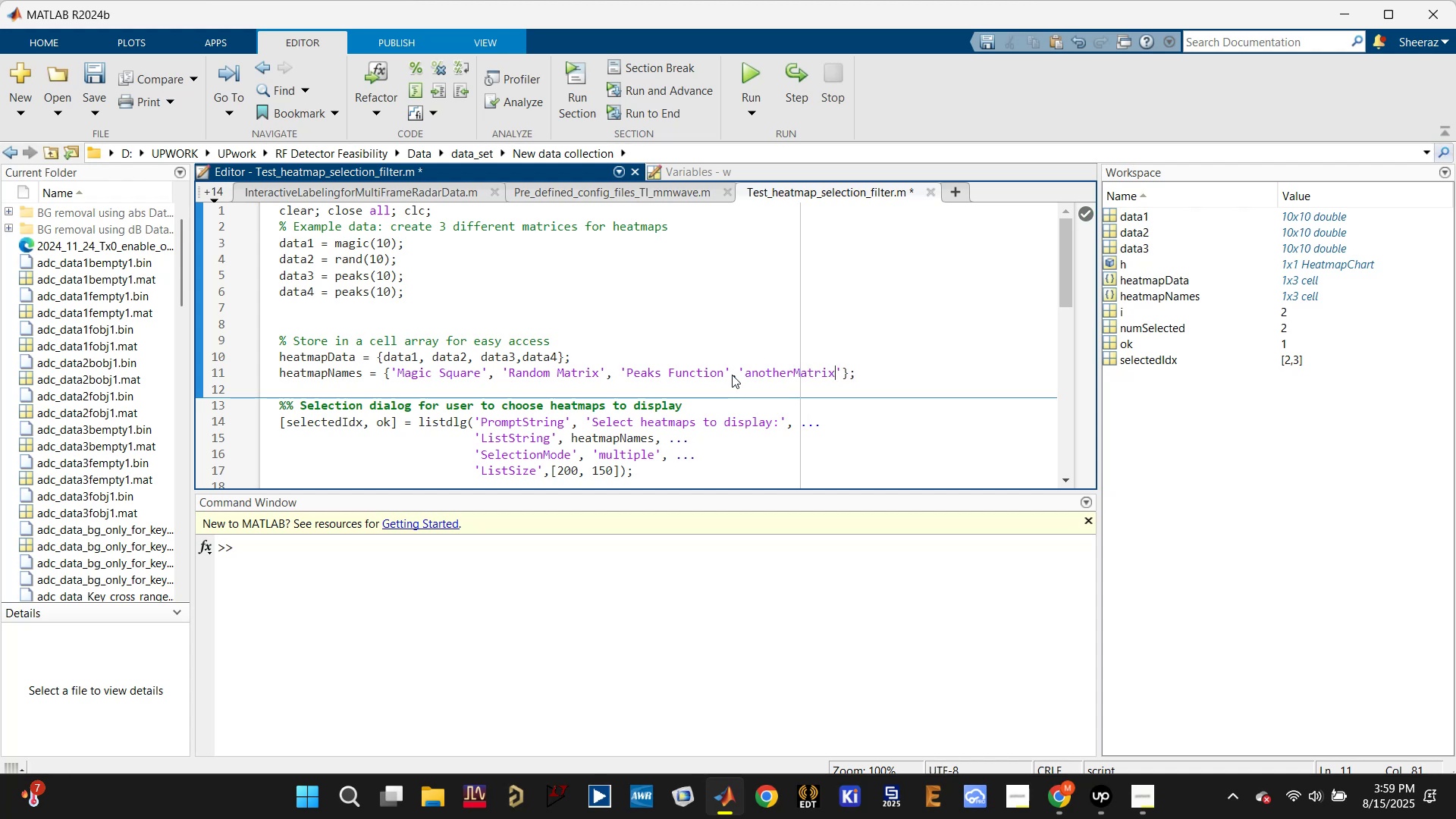 
key(Control+S)
 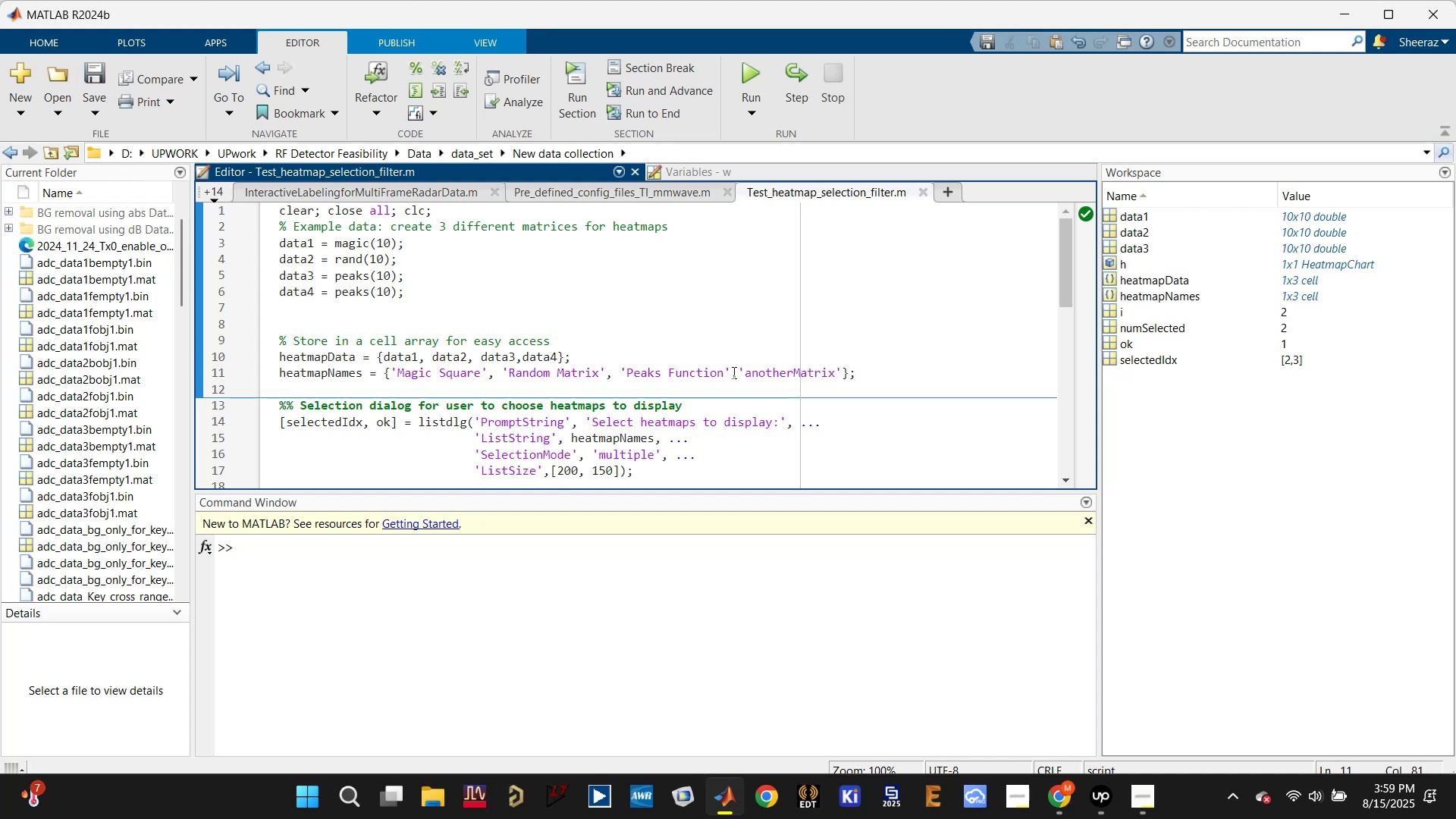 
left_click([733, 361])
 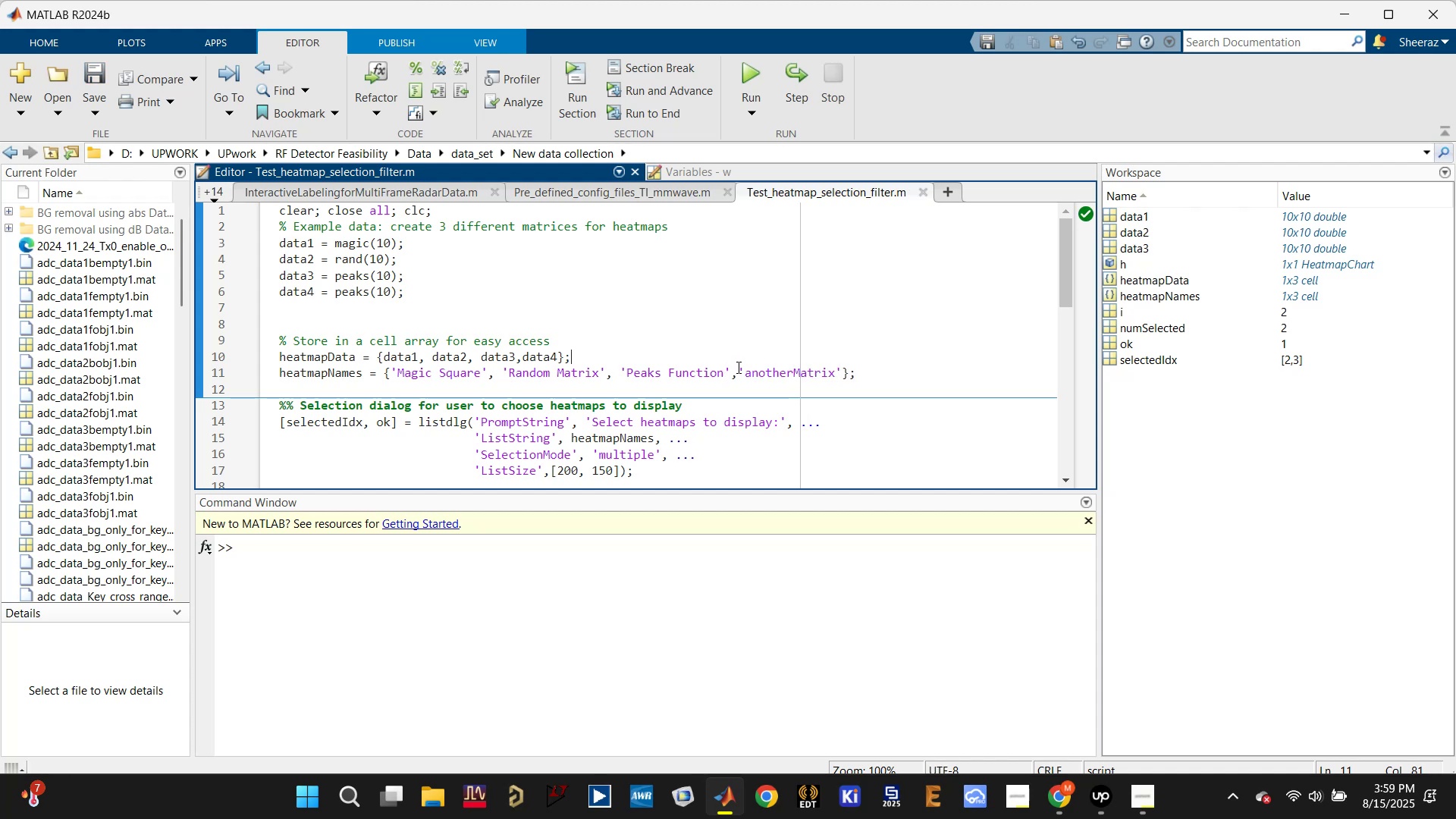 
scroll: coordinate [734, 376], scroll_direction: down, amount: 1.0
 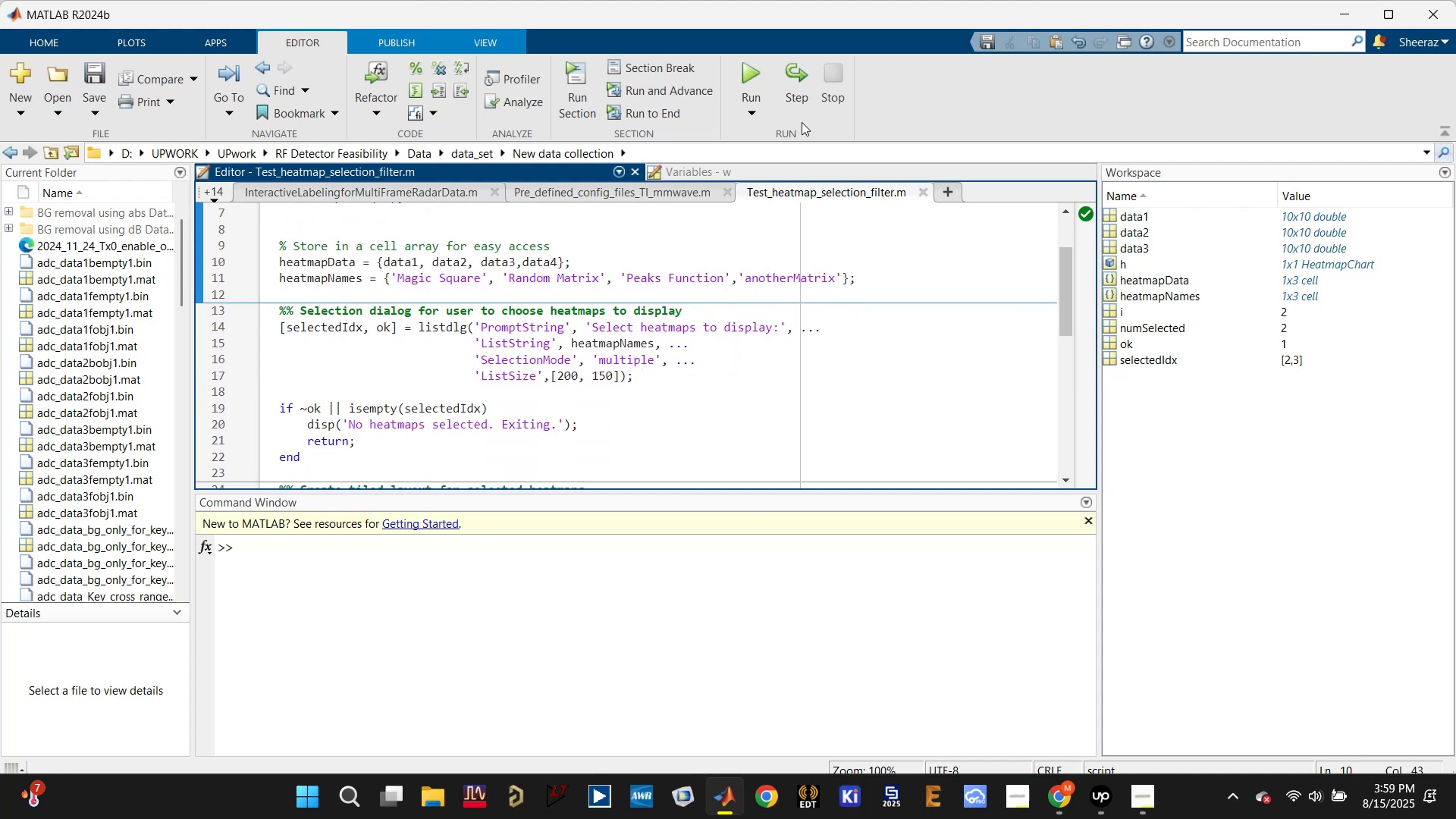 
left_click([742, 74])
 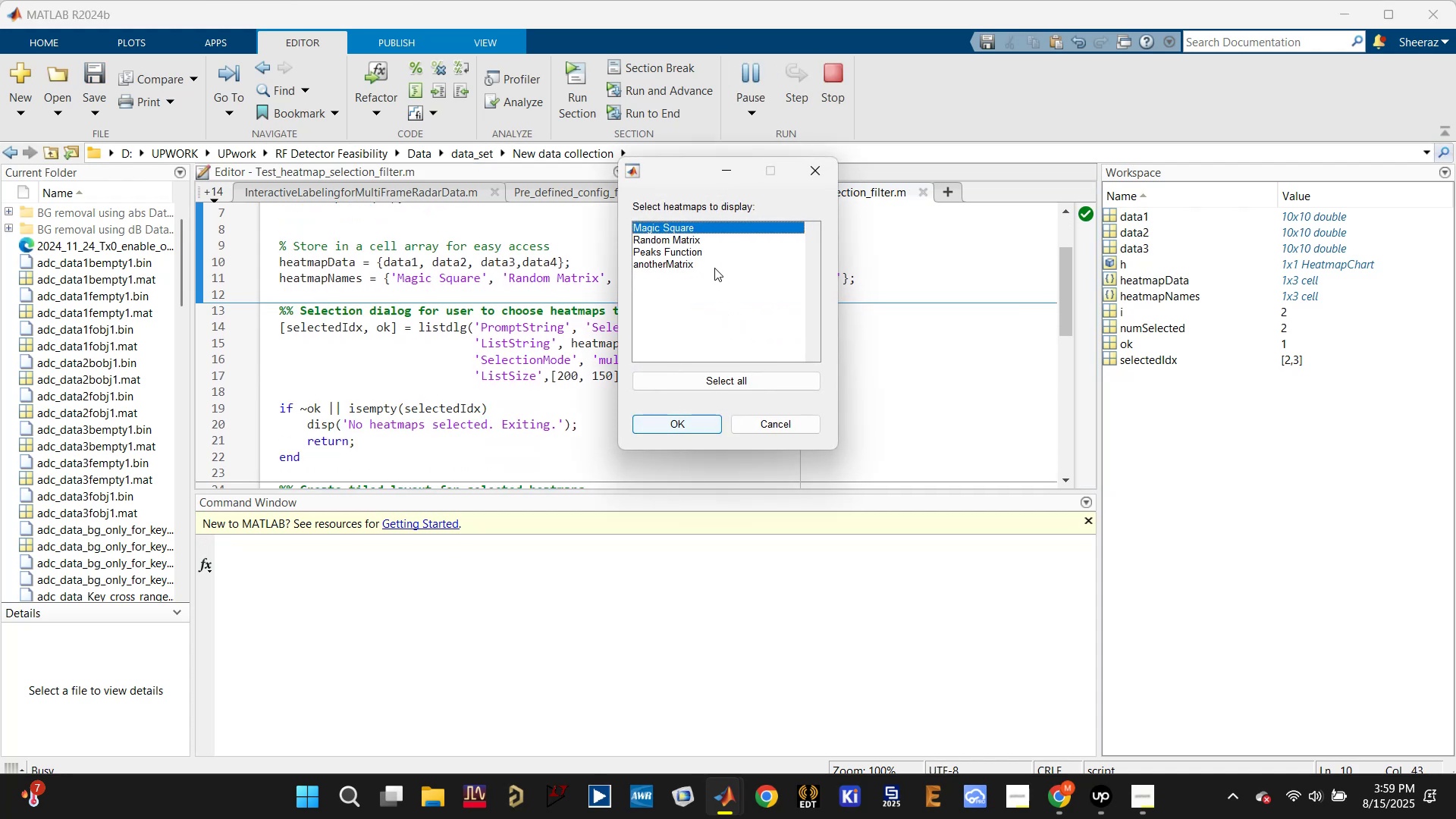 
left_click([704, 264])
 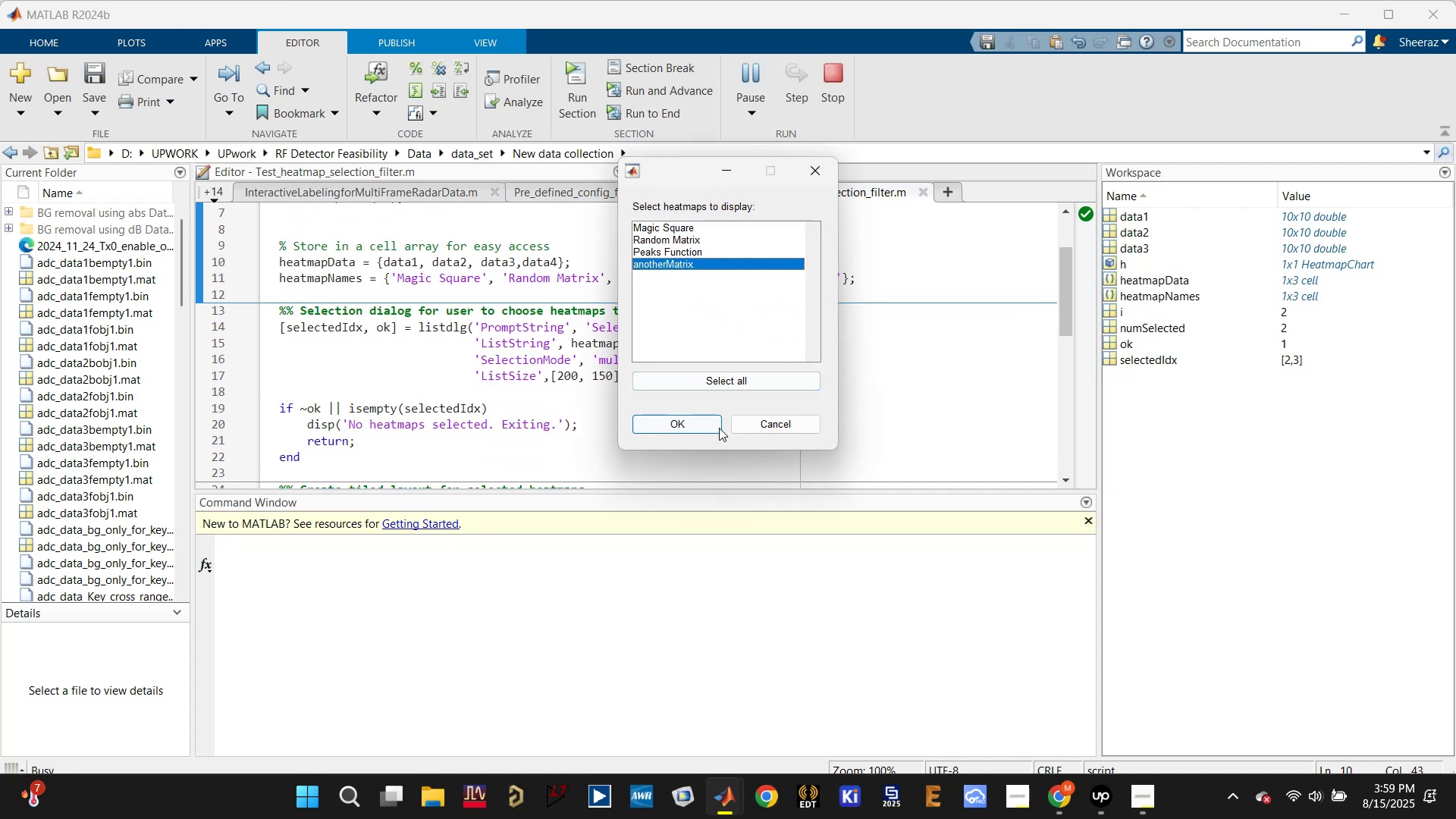 
left_click([711, 417])
 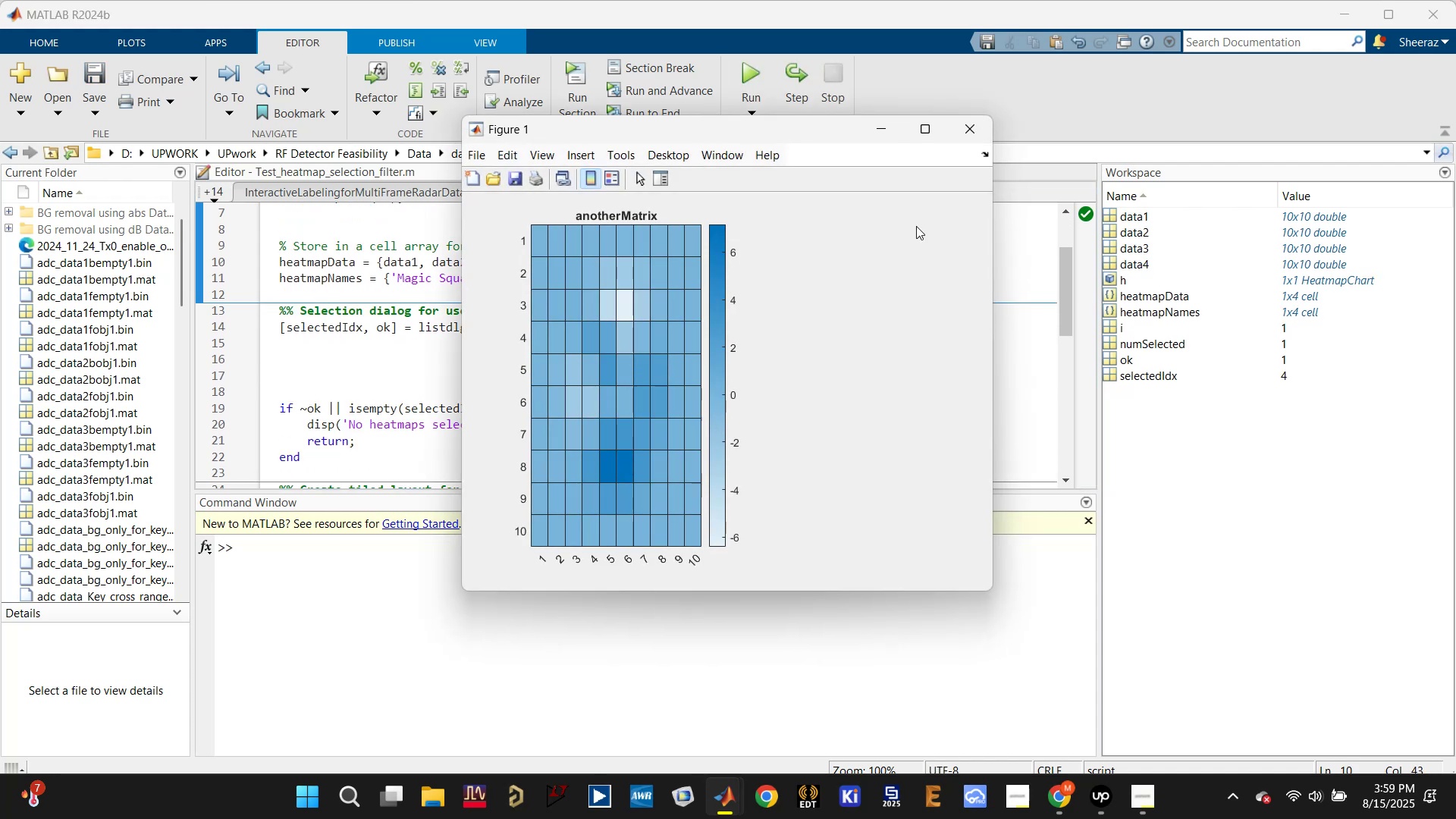 
left_click([962, 135])
 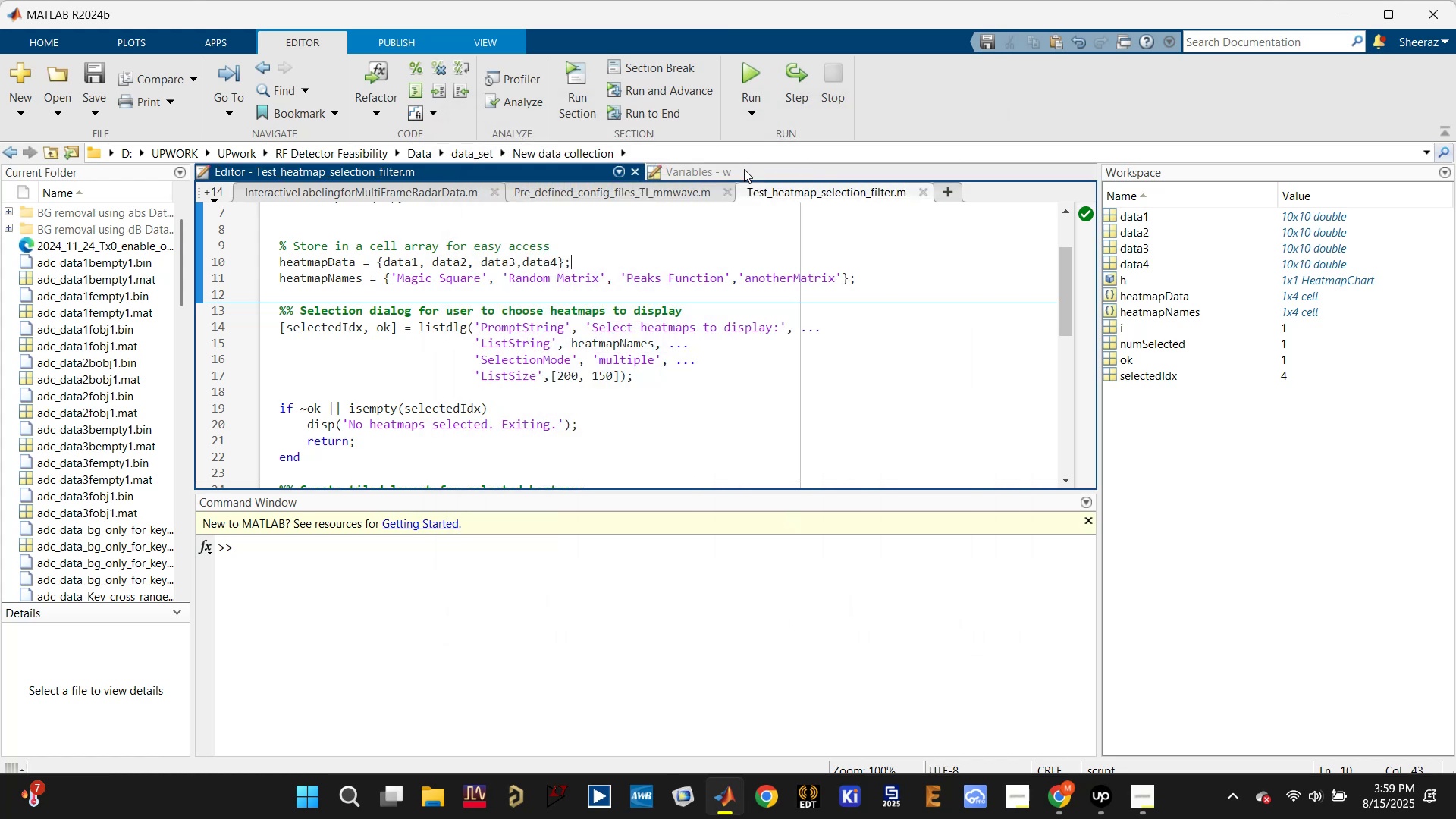 
scroll: coordinate [745, 286], scroll_direction: up, amount: 4.0
 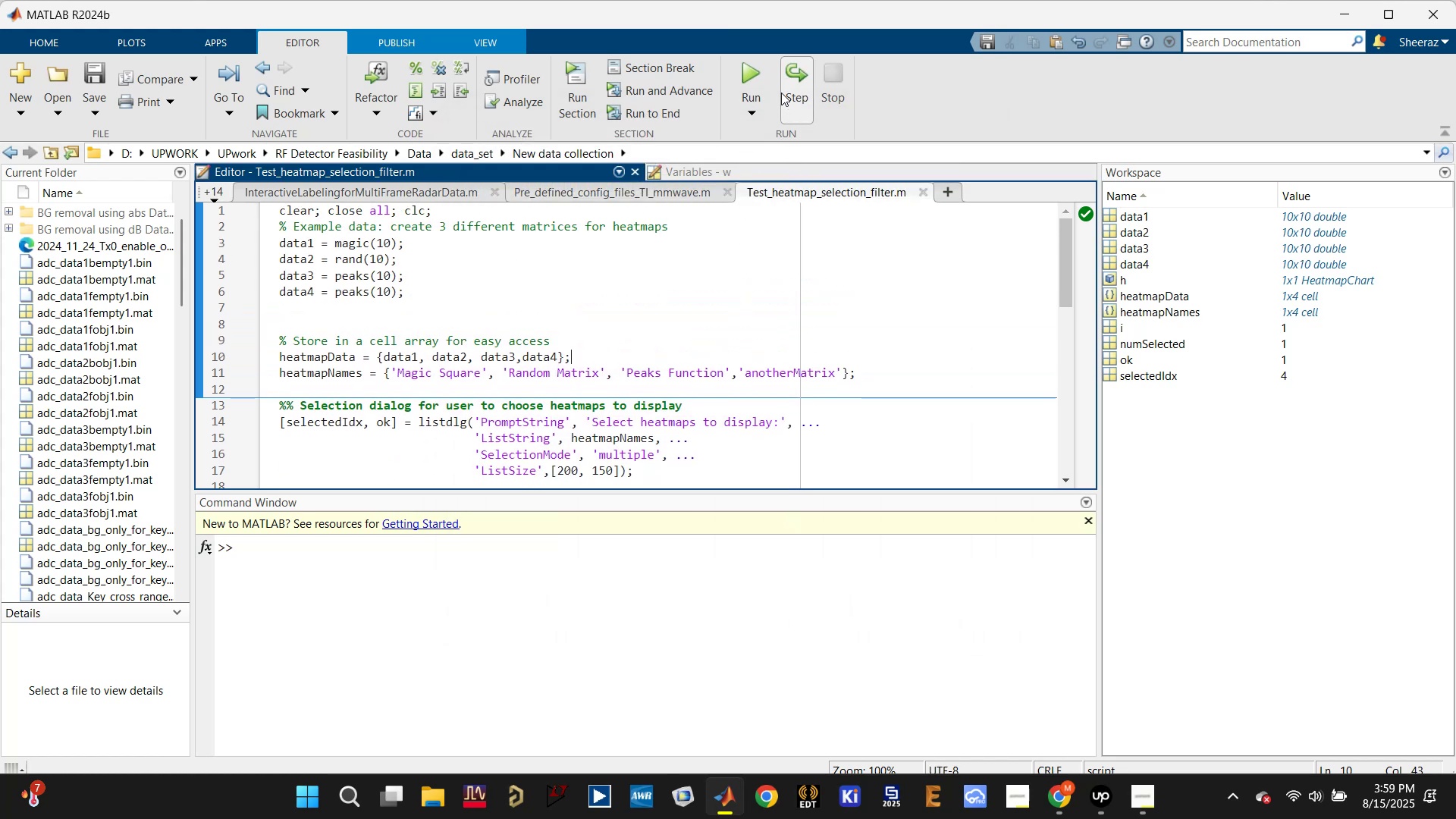 
left_click([756, 78])
 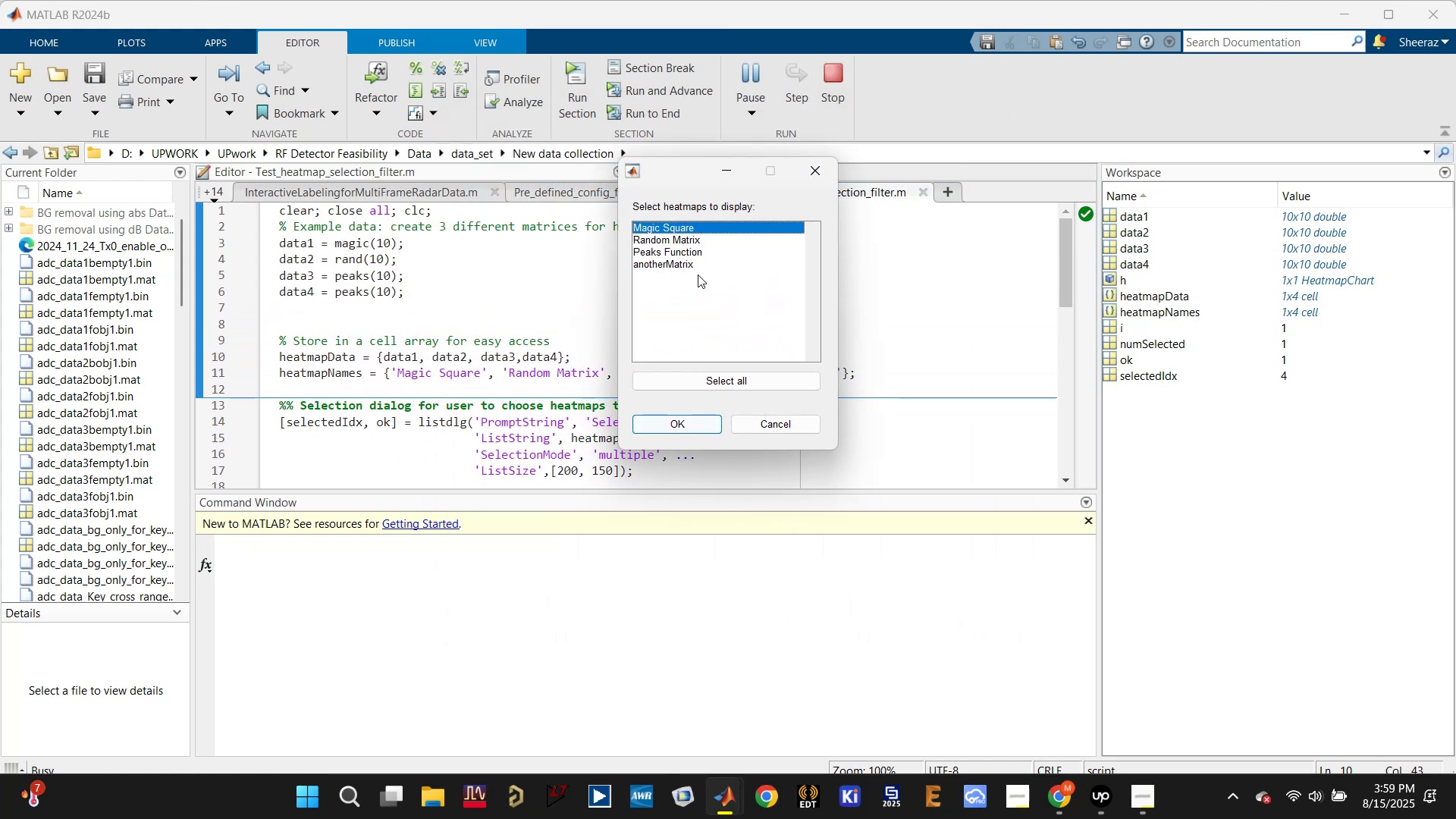 
left_click([718, 376])
 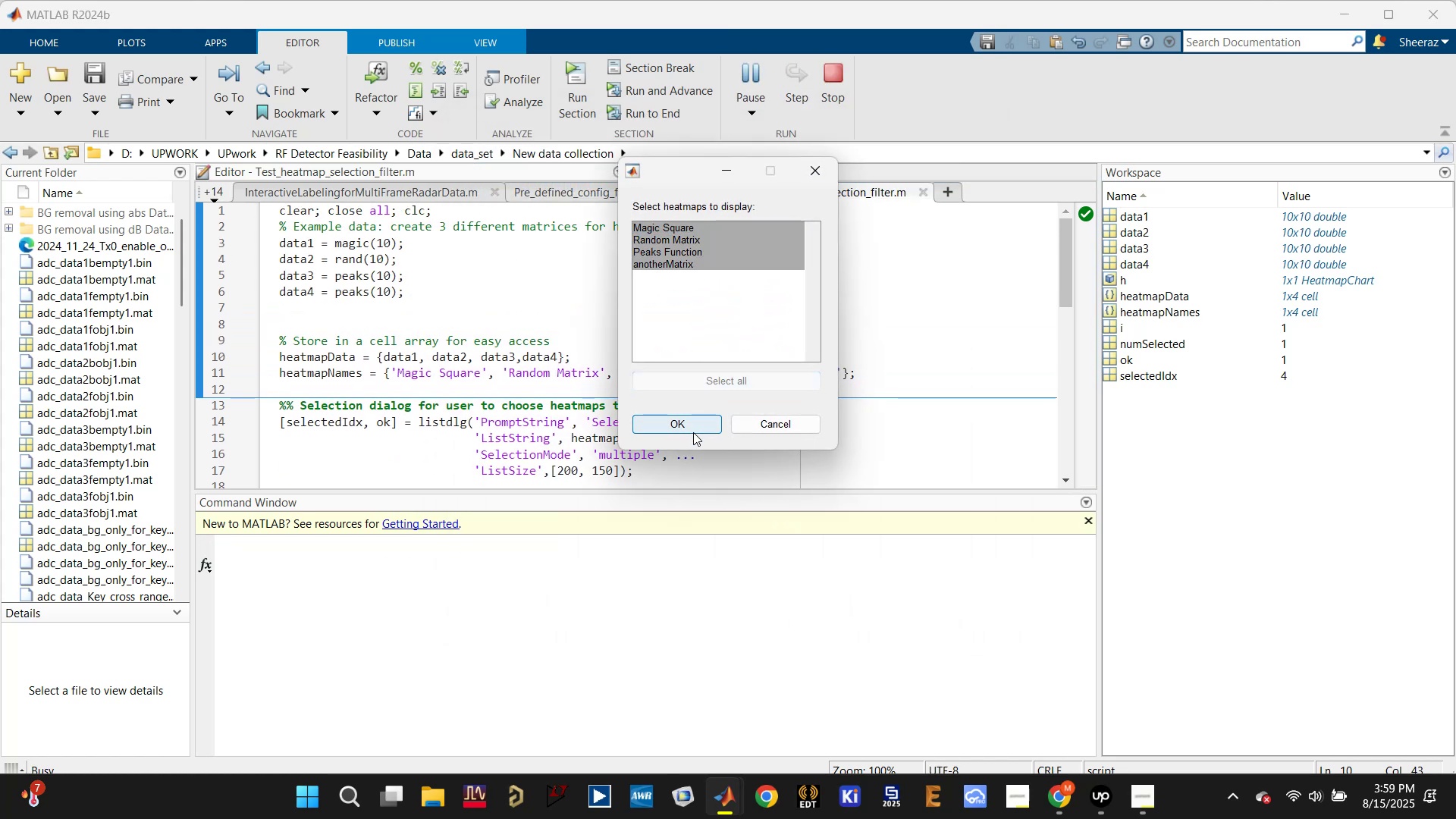 
left_click([689, 425])
 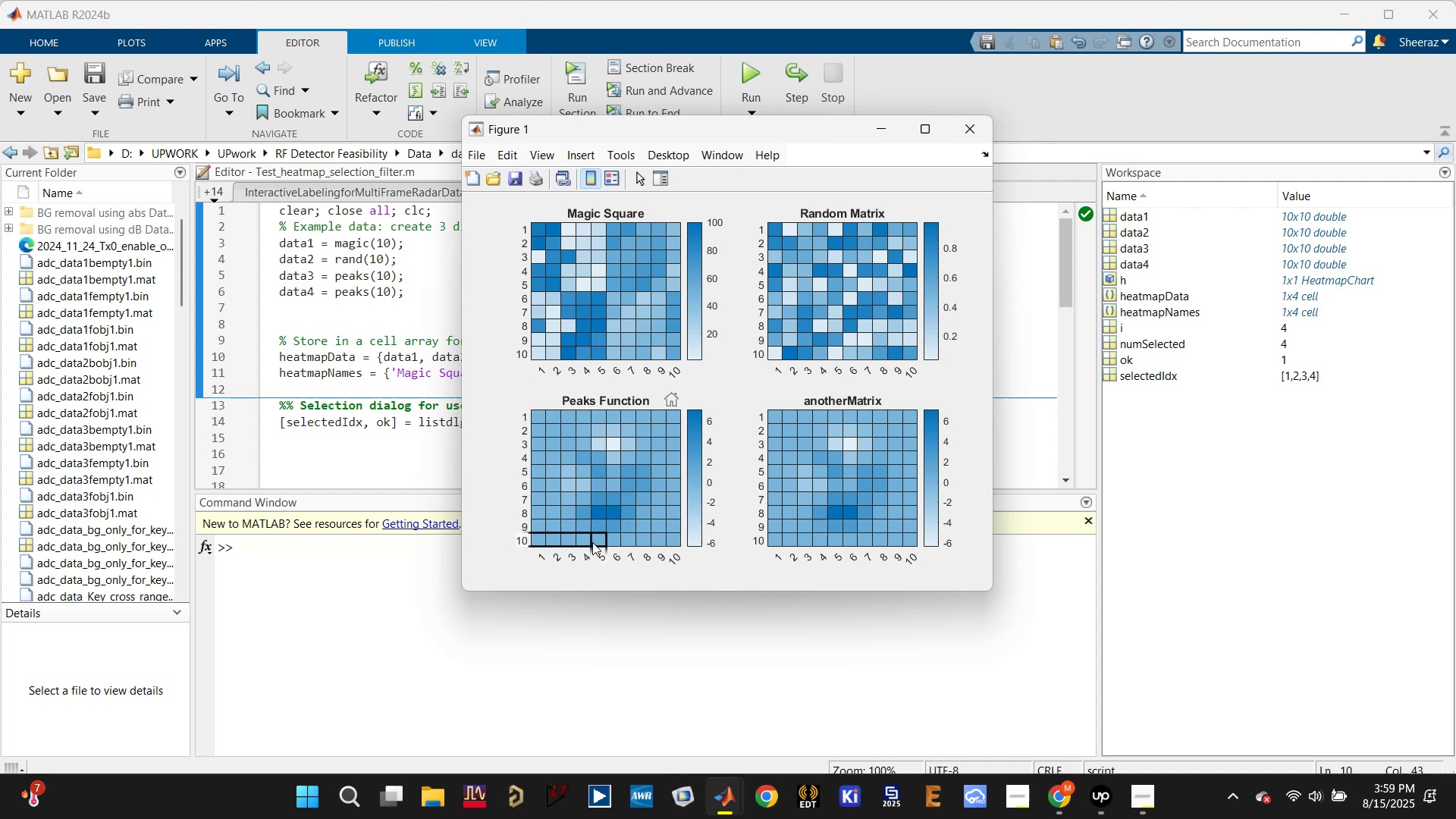 
wait(10.72)
 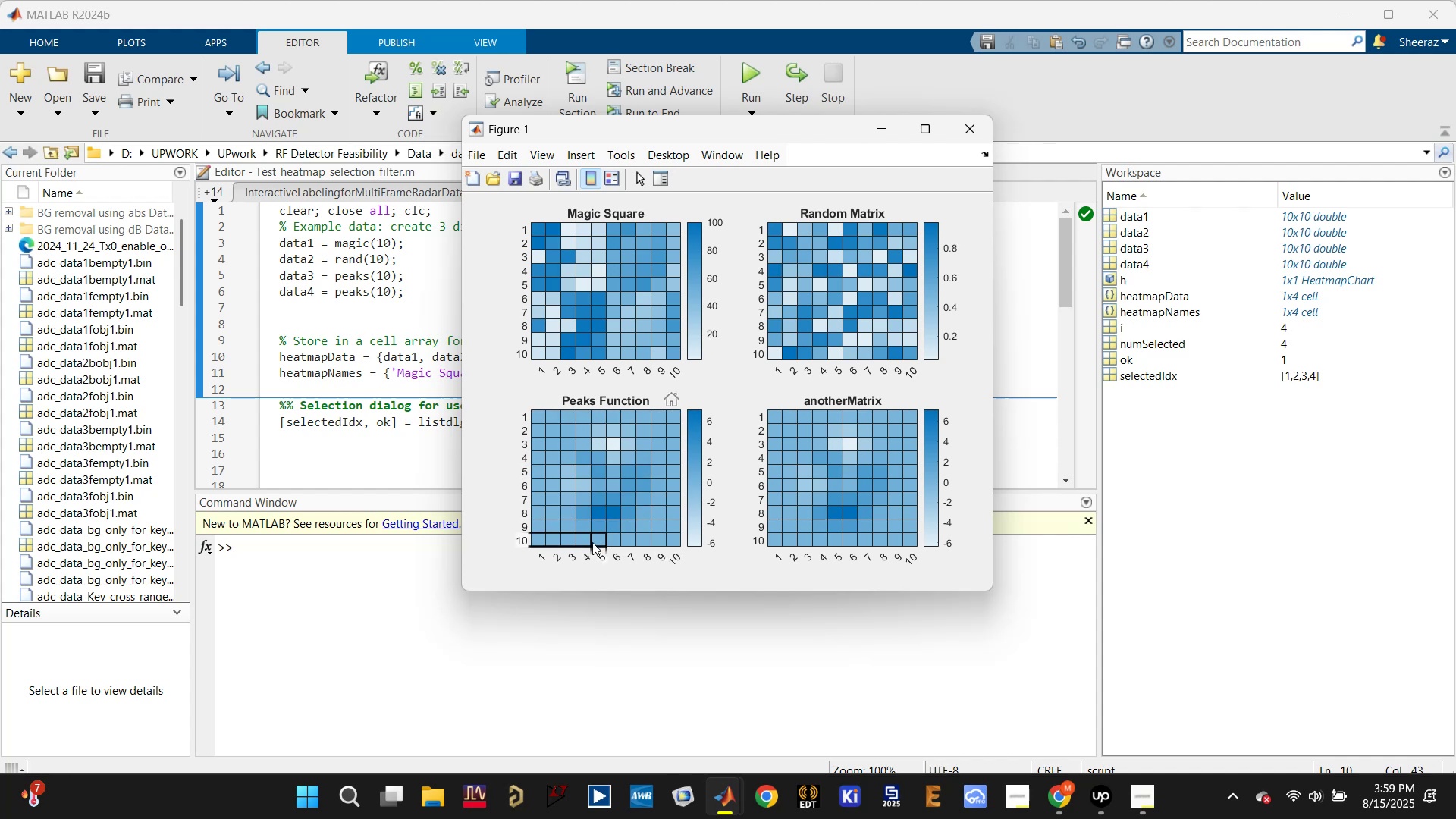 
left_click([624, 333])
 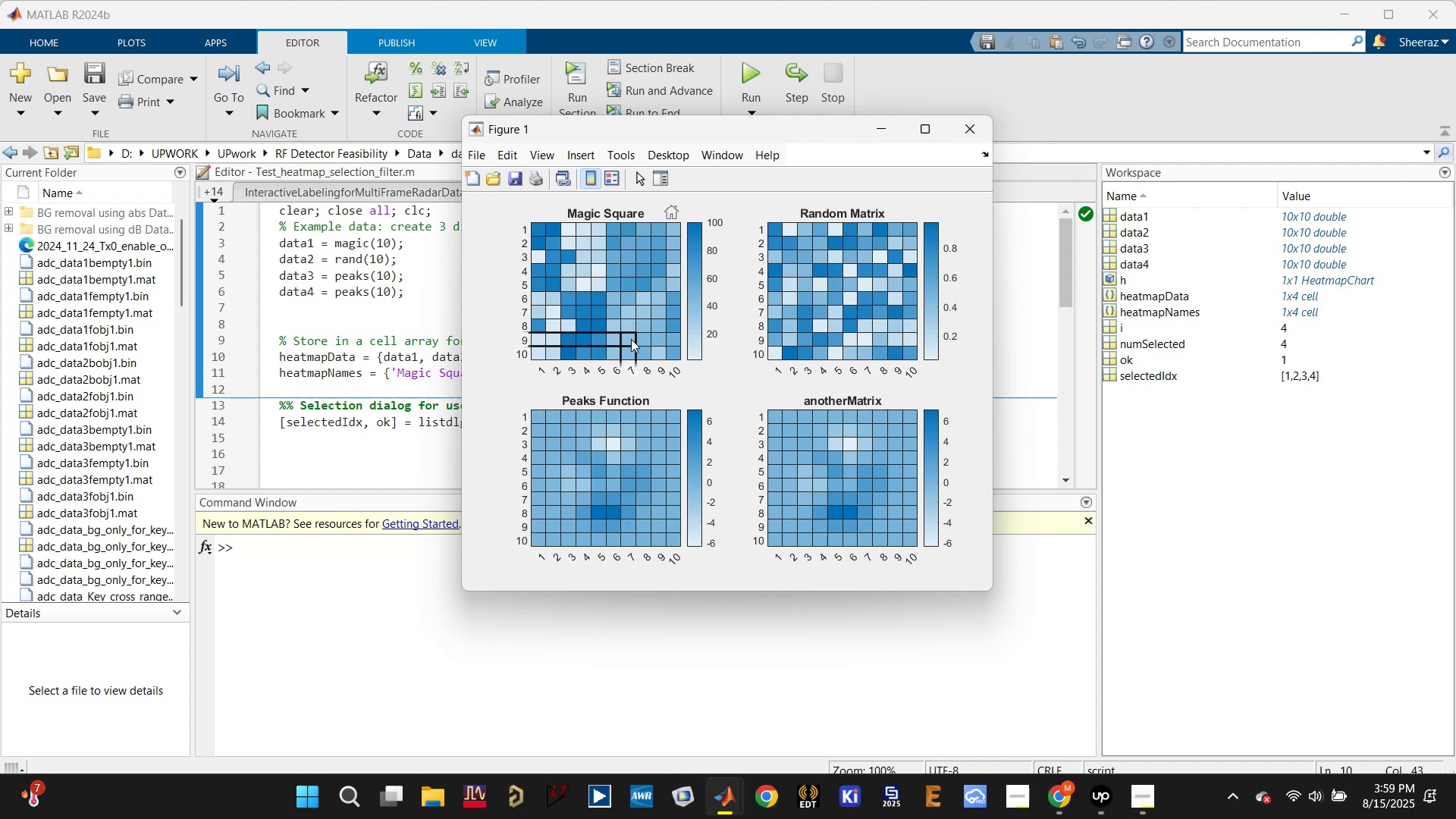 
double_click([631, 339])
 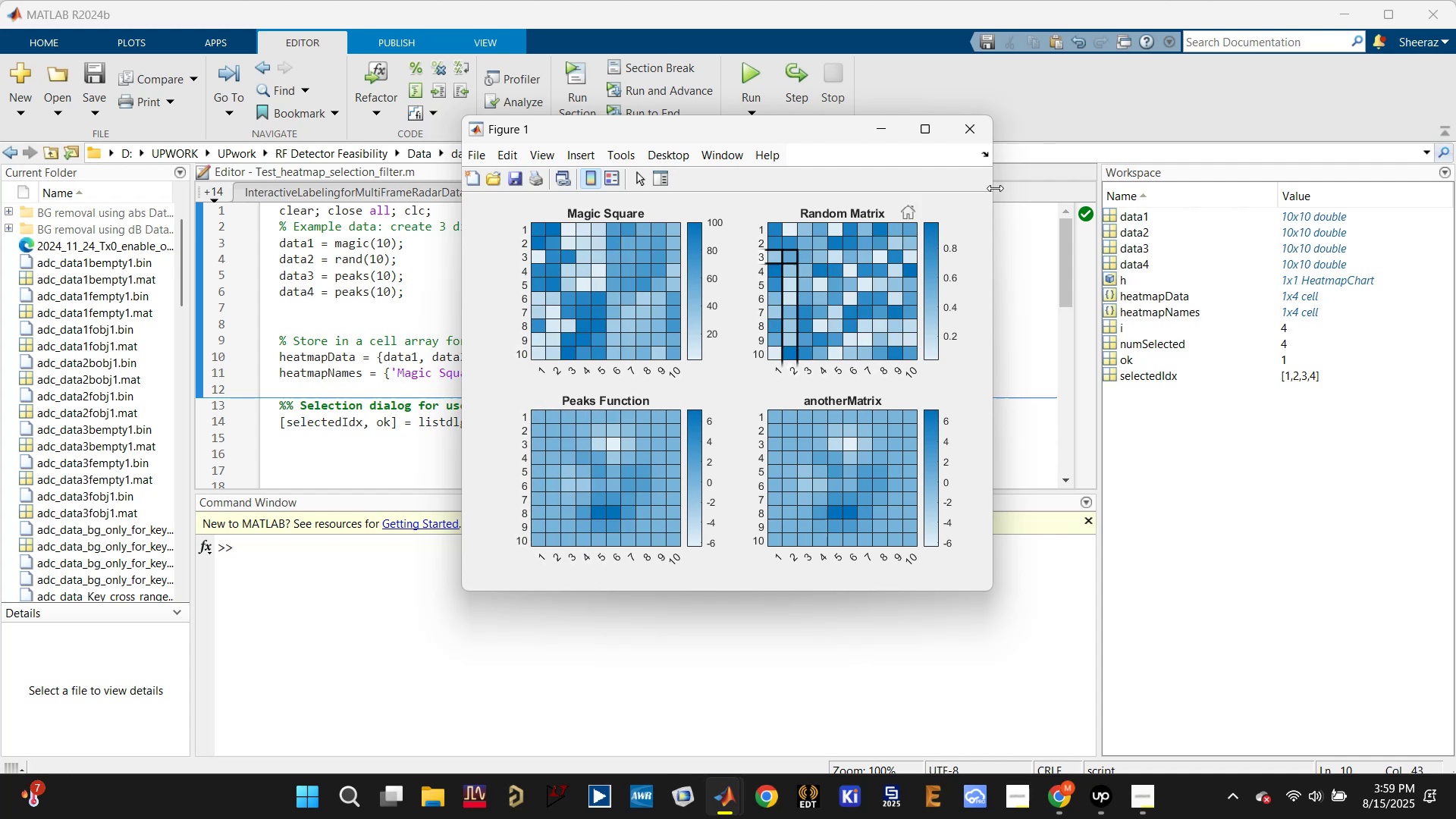 
left_click([949, 131])
 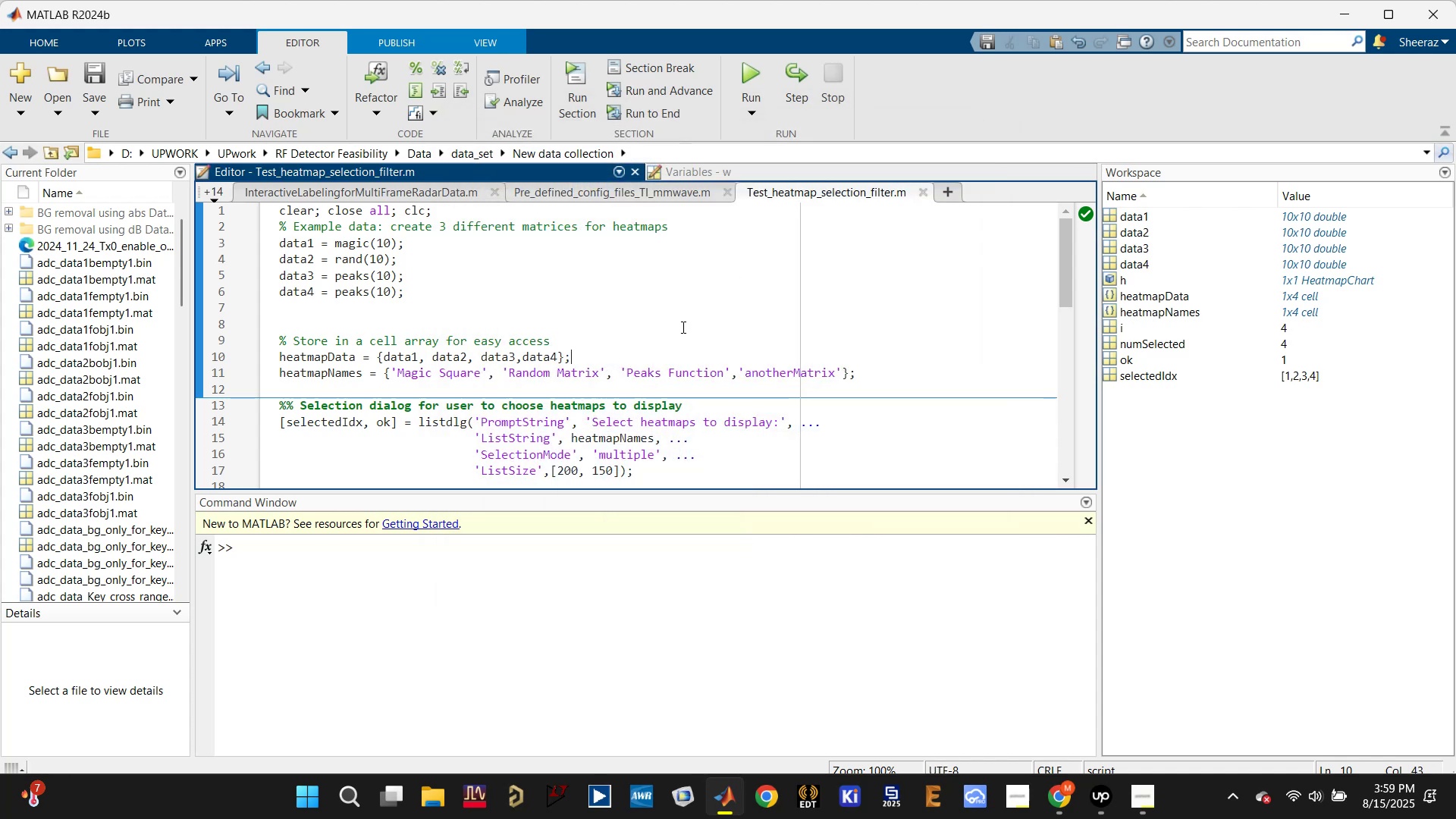 
left_click([685, 308])
 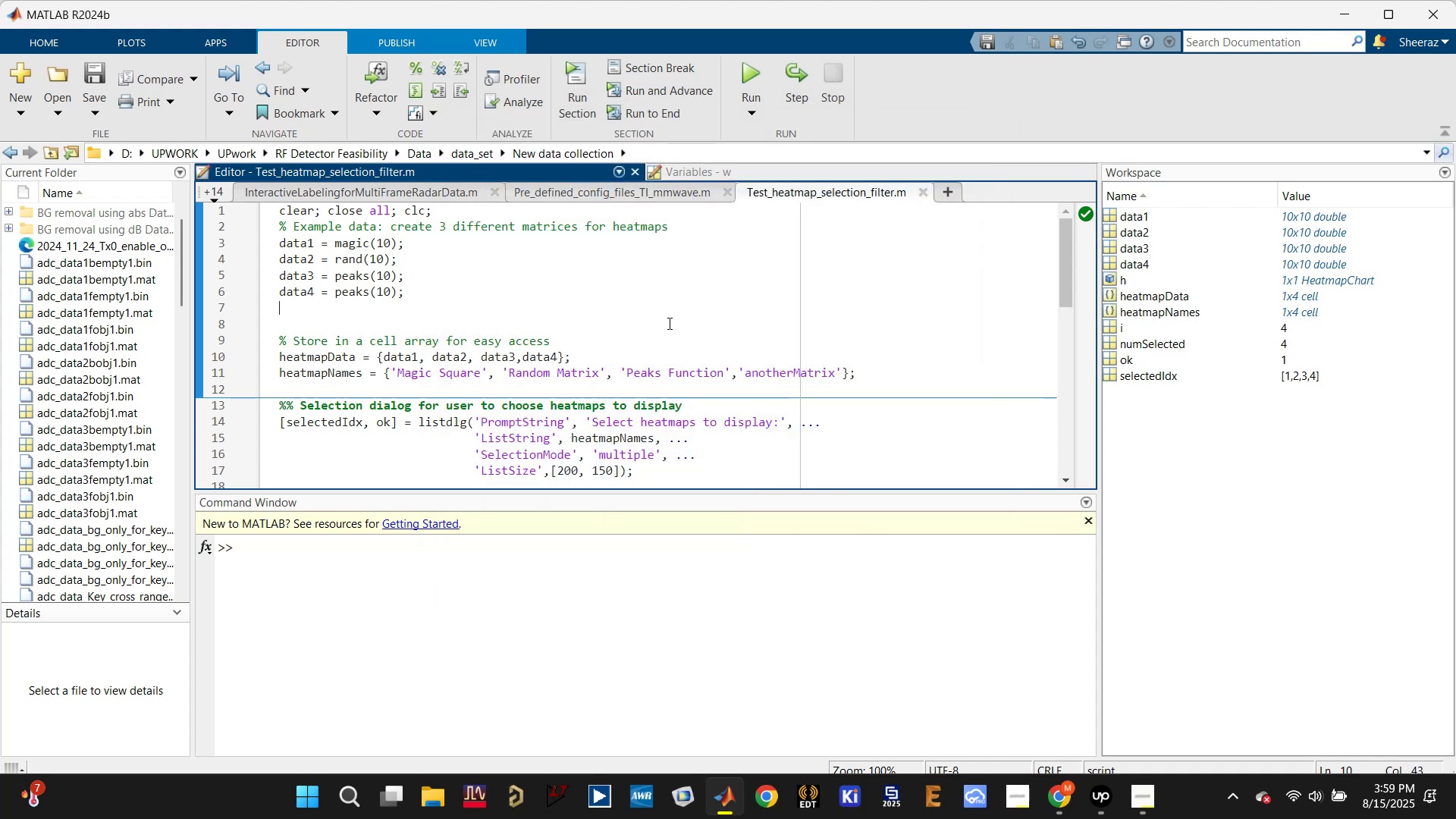 
scroll: coordinate [650, 336], scroll_direction: down, amount: 1.0
 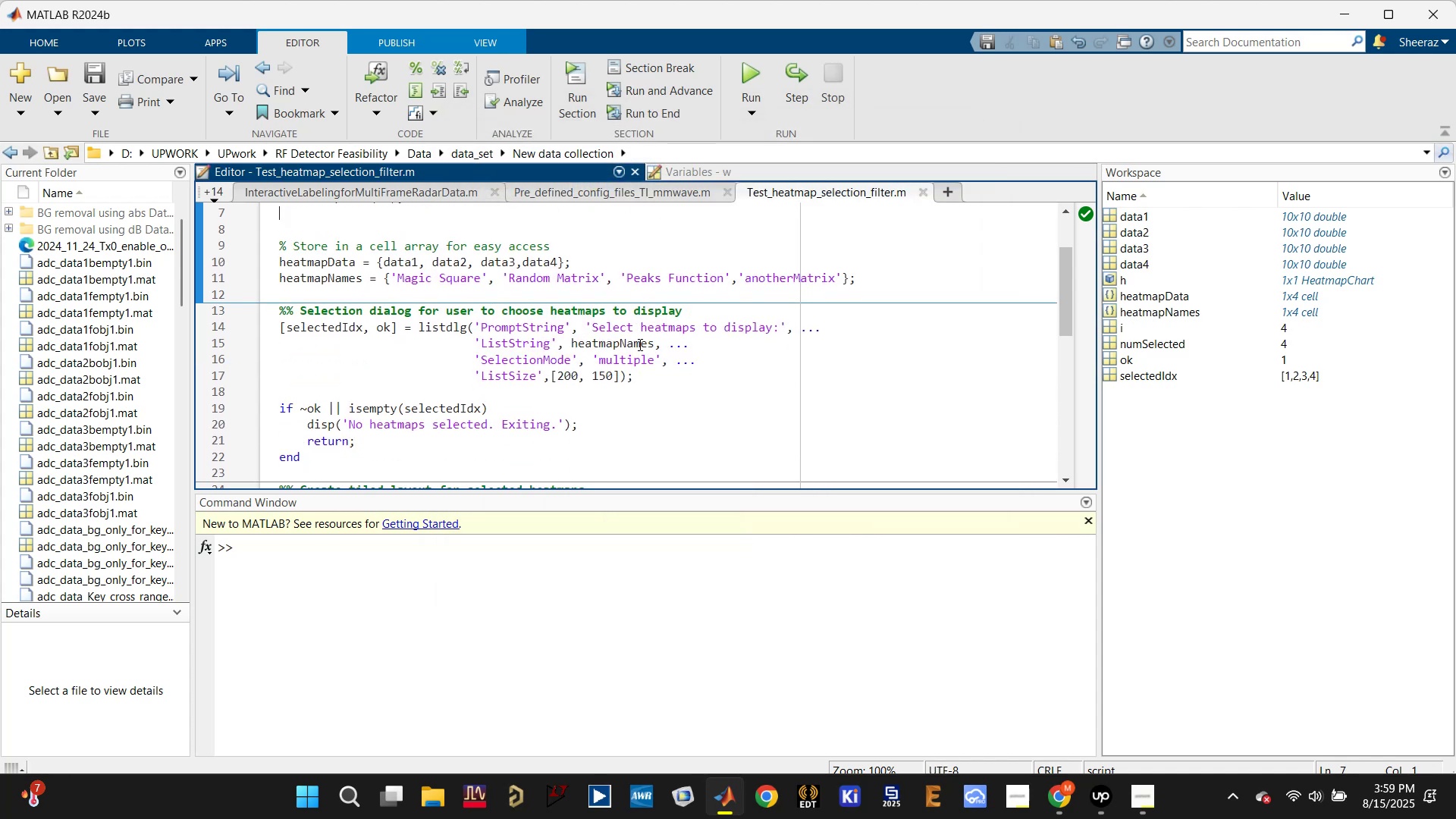 
key(Control+S)
 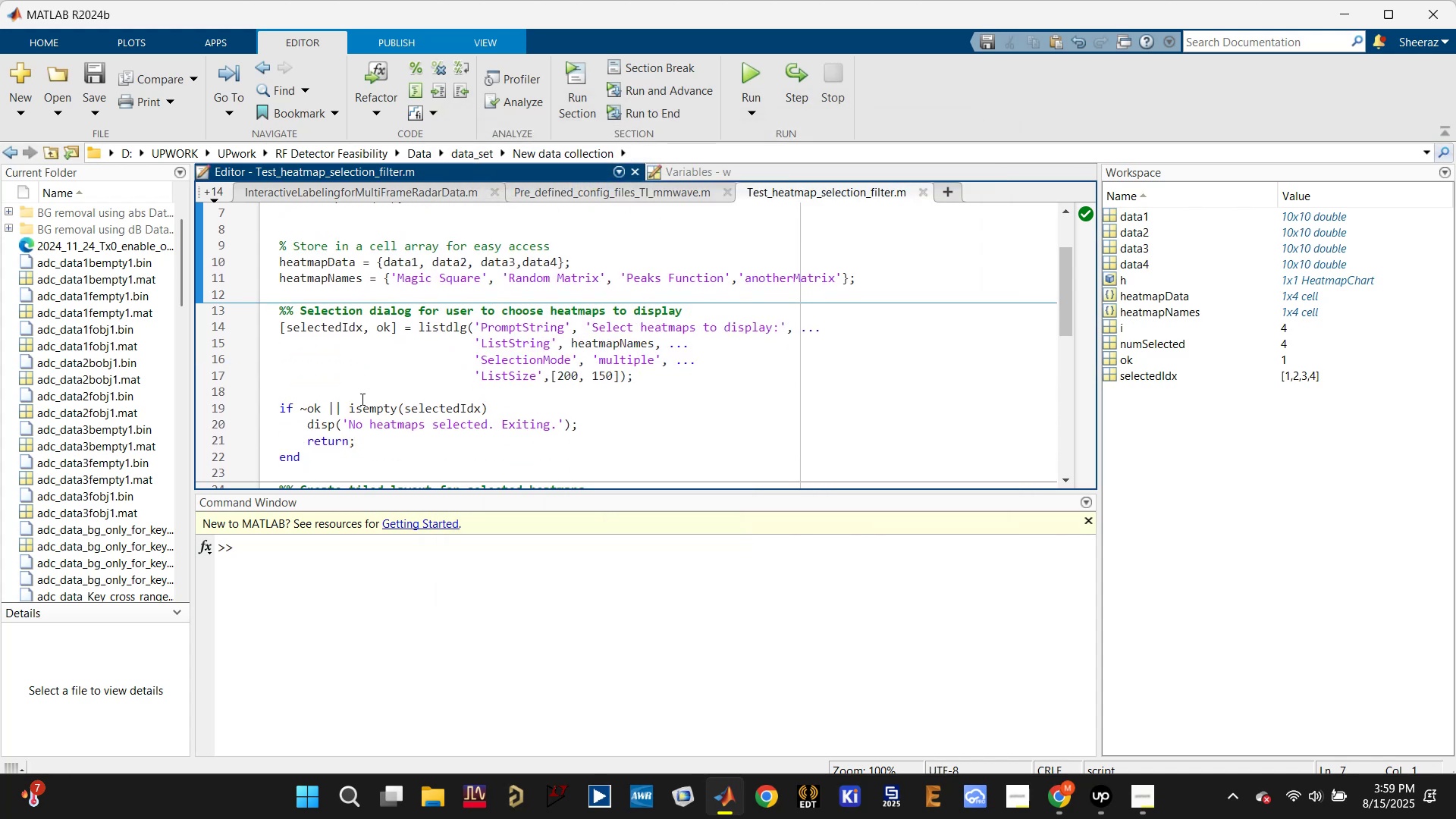 
left_click([357, 412])
 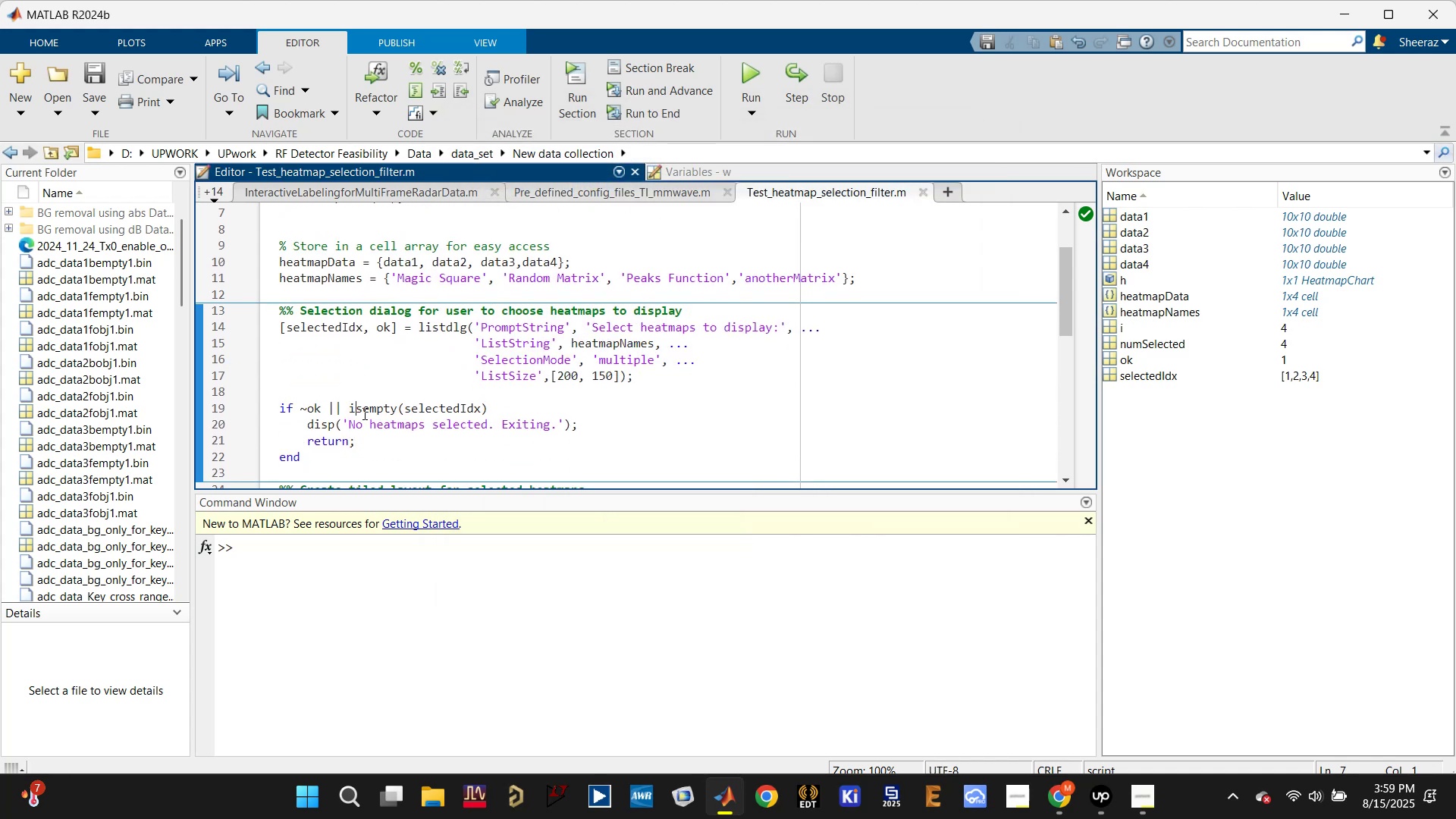 
scroll: coordinate [396, 427], scroll_direction: down, amount: 2.0
 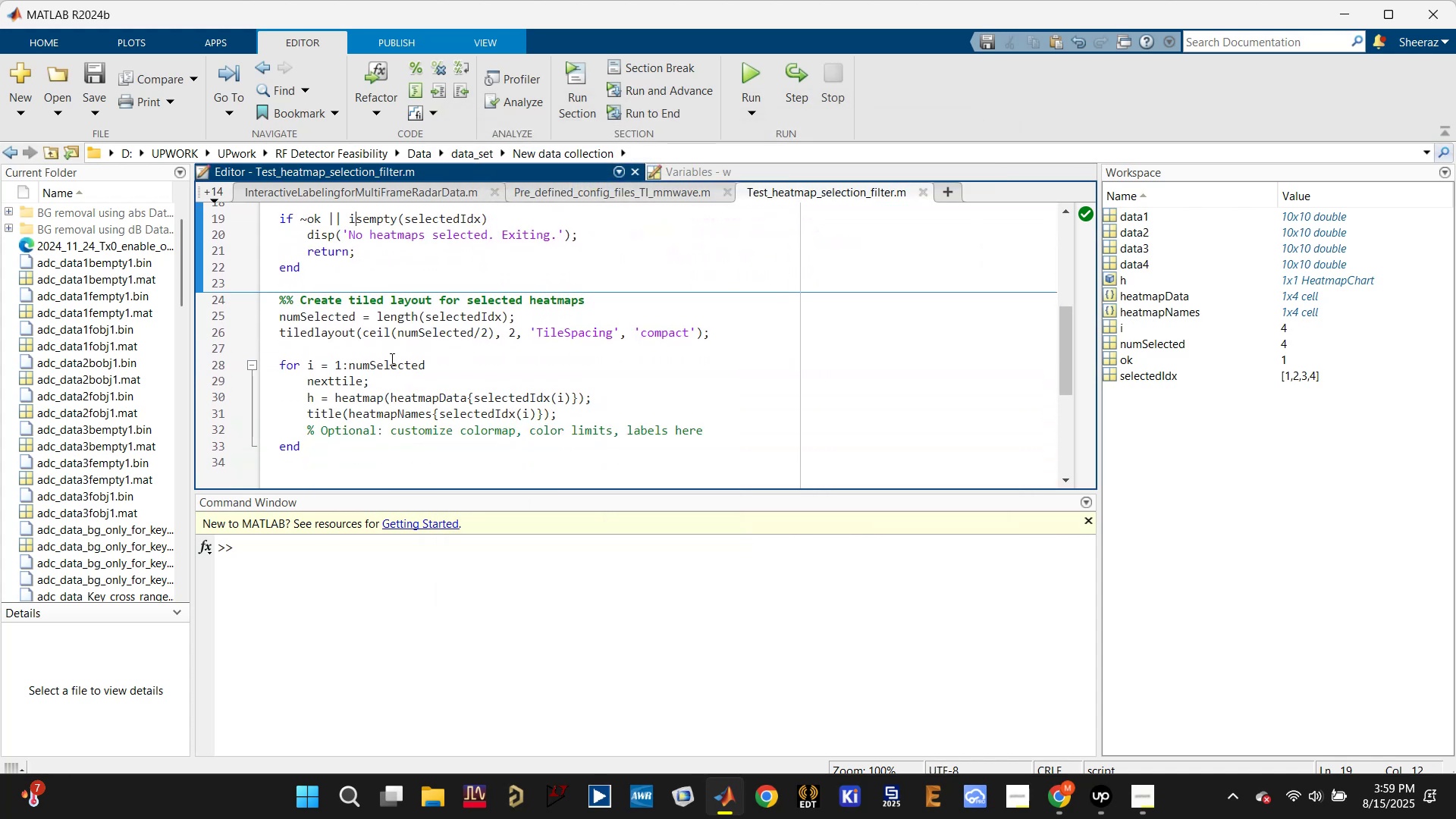 
left_click([316, 322])
 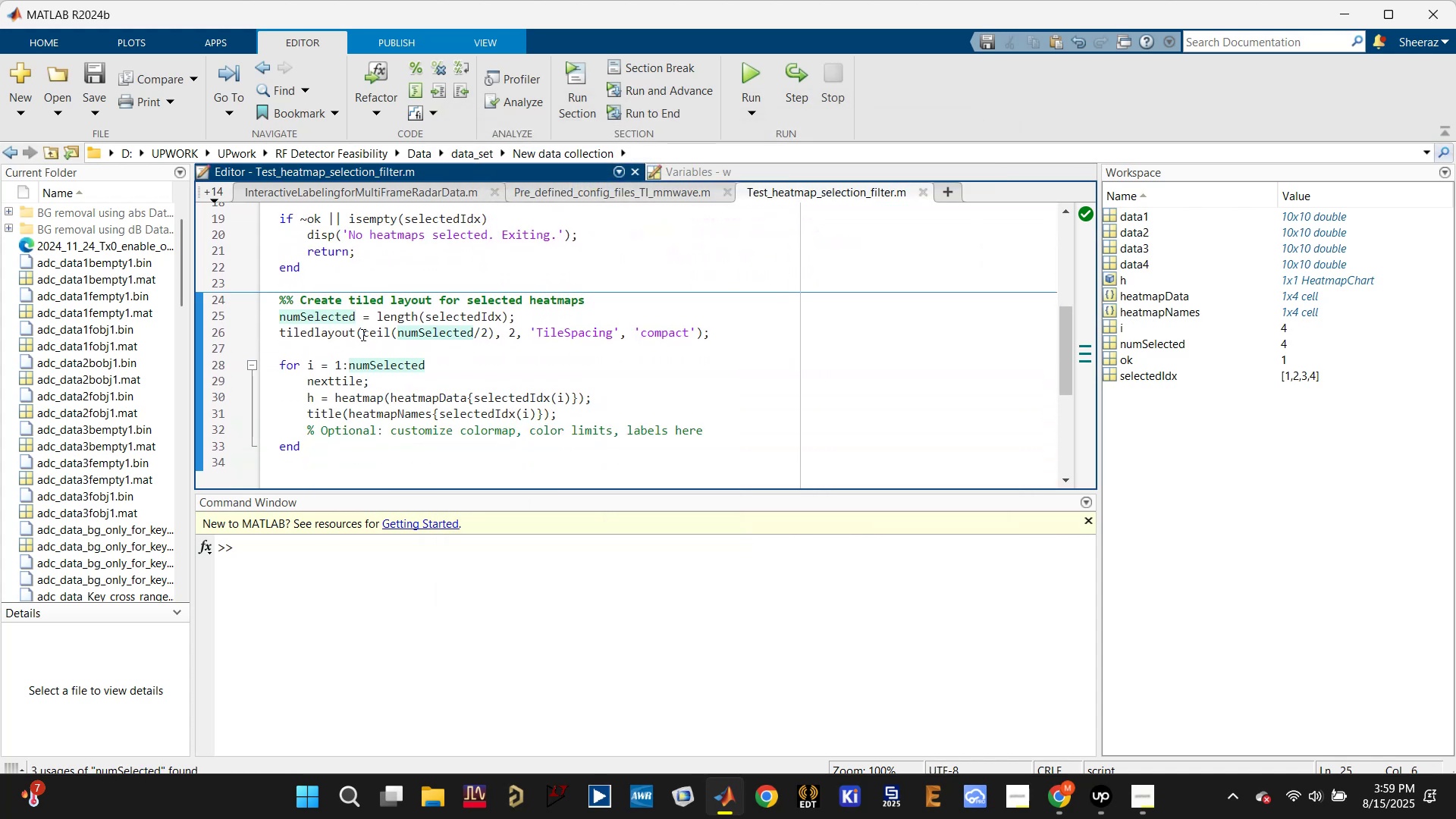 
left_click([330, 332])
 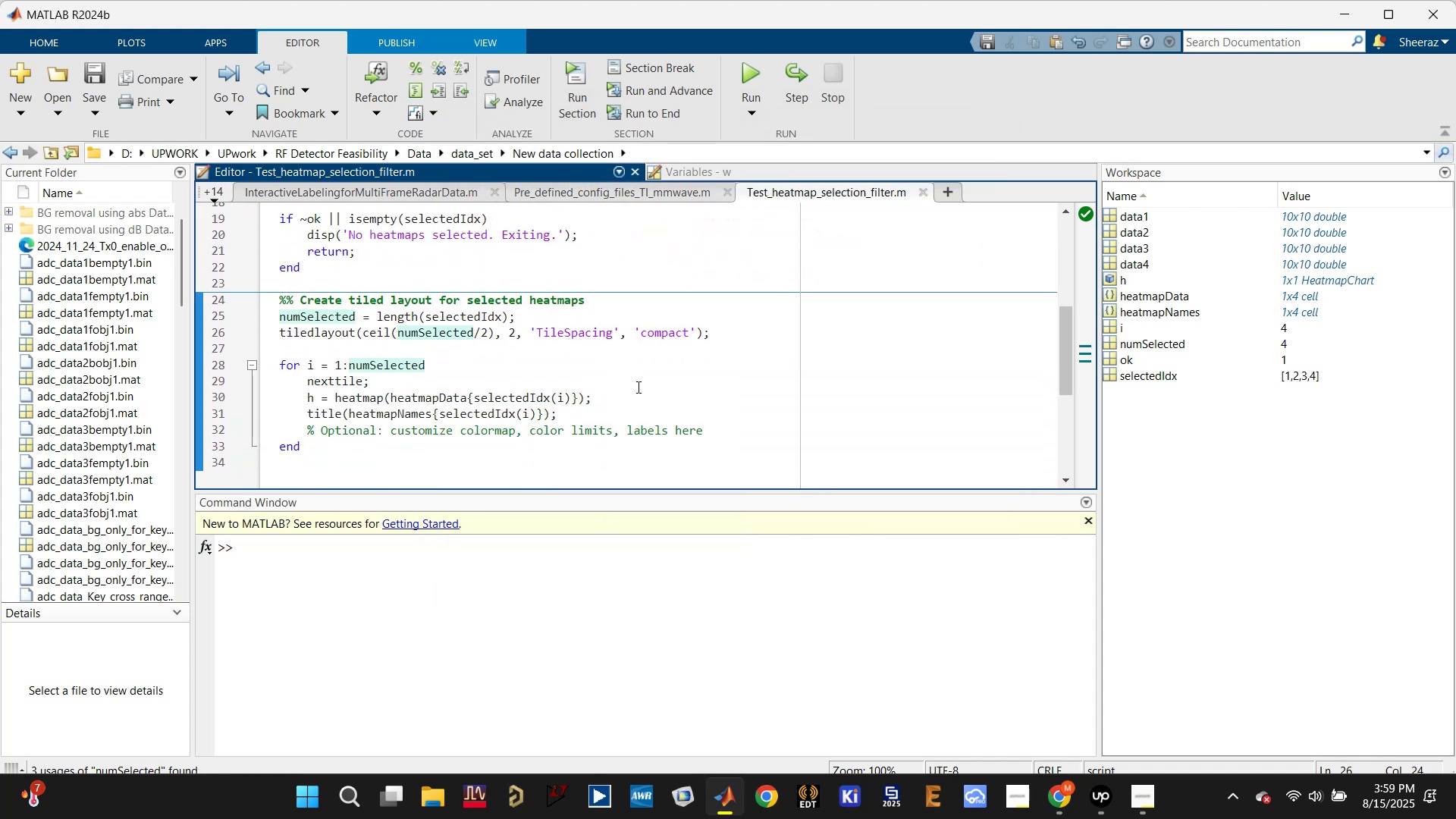 
left_click([581, 335])
 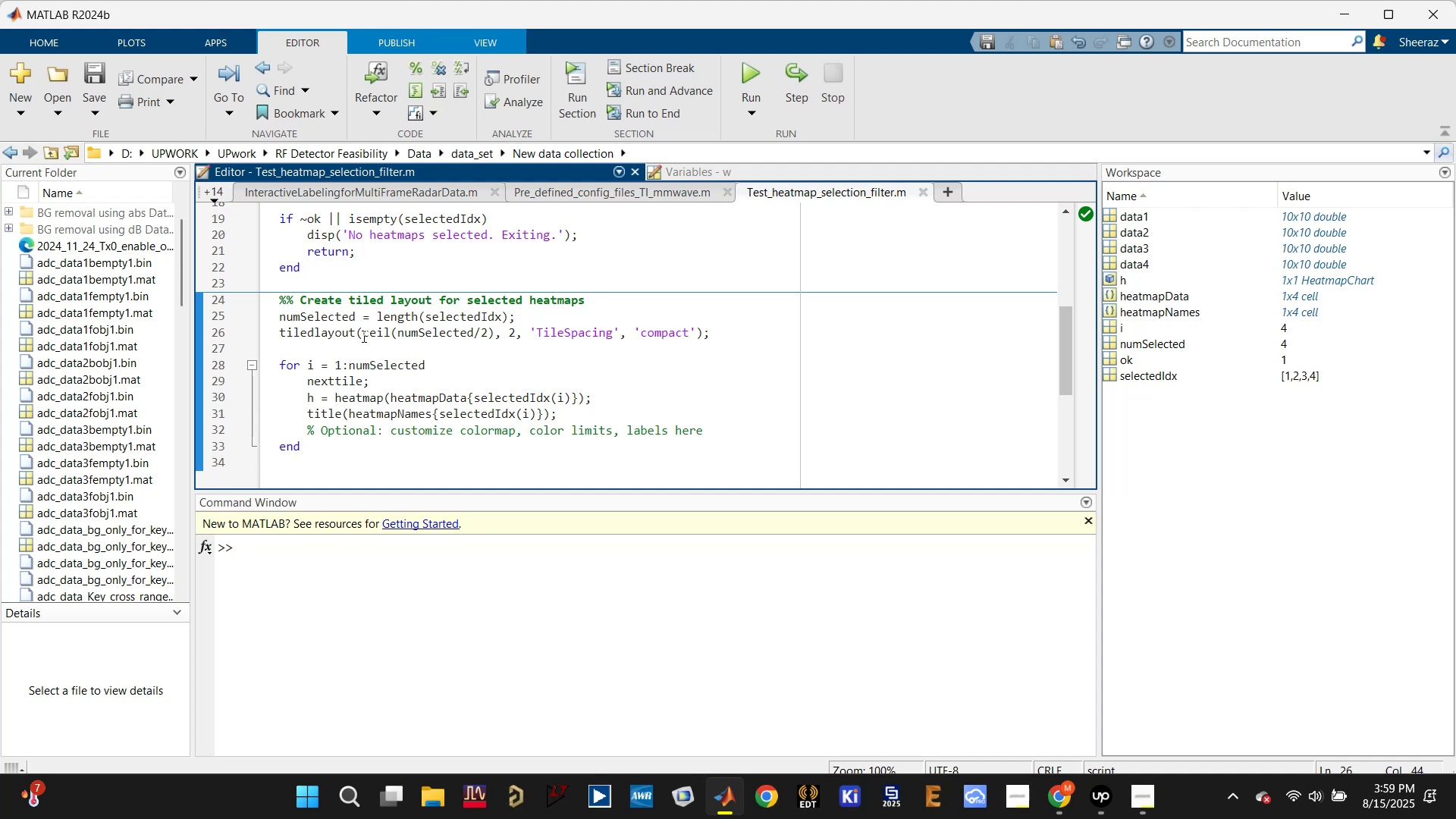 
double_click([317, 329])
 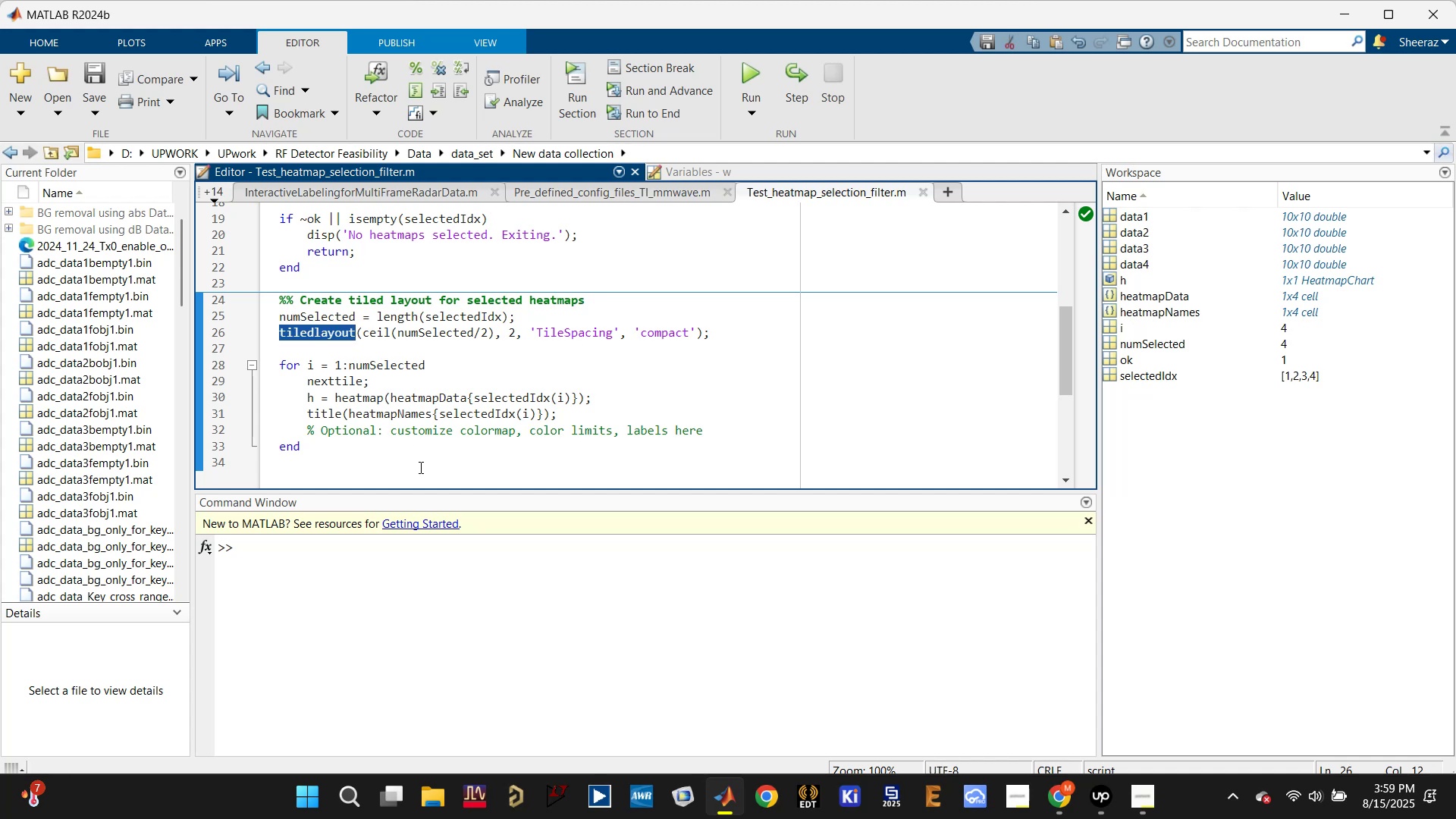 
key(Control+C)
 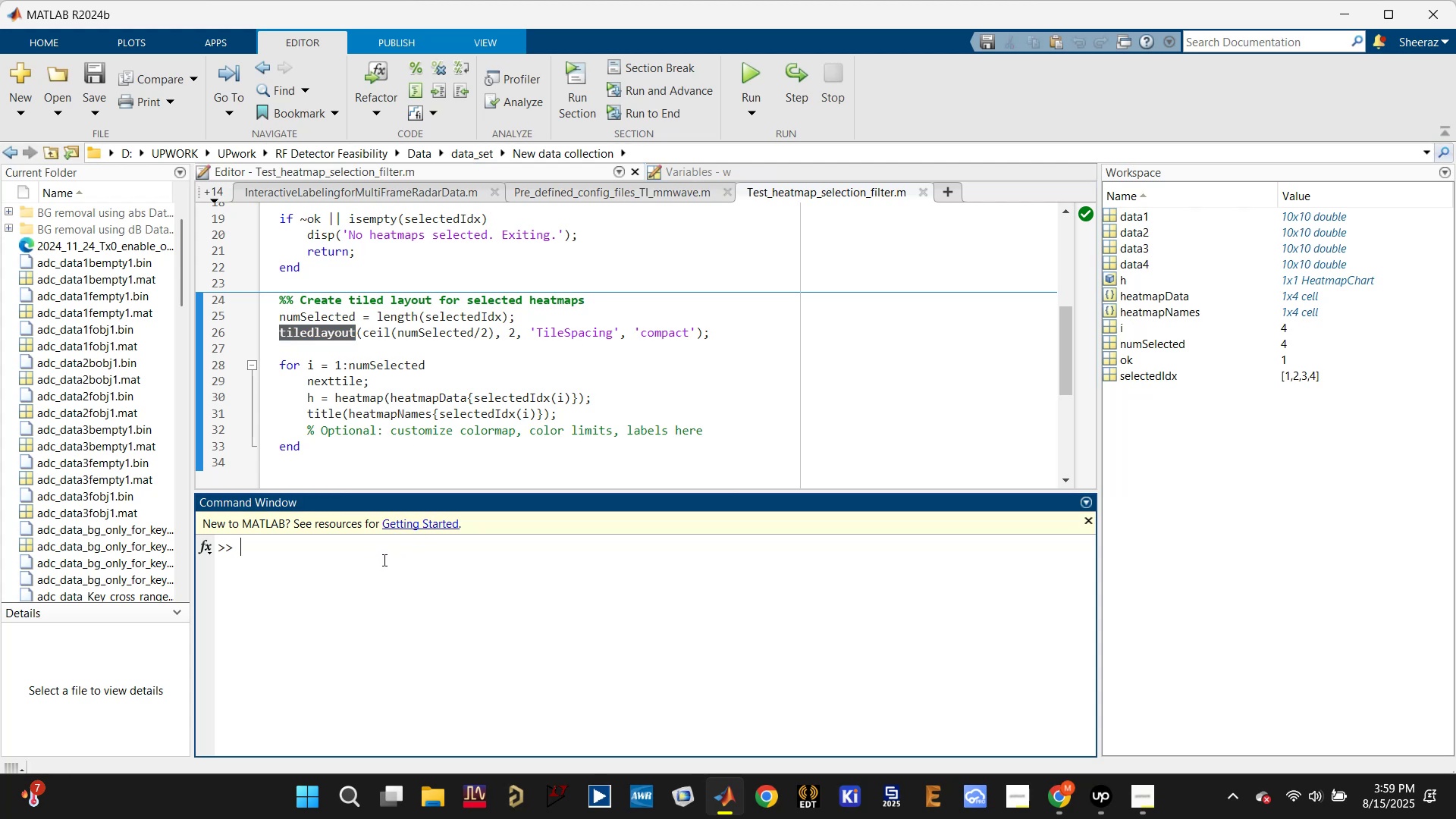 
type(doc())
key(Backspace)
key(Backspace)
type( )
 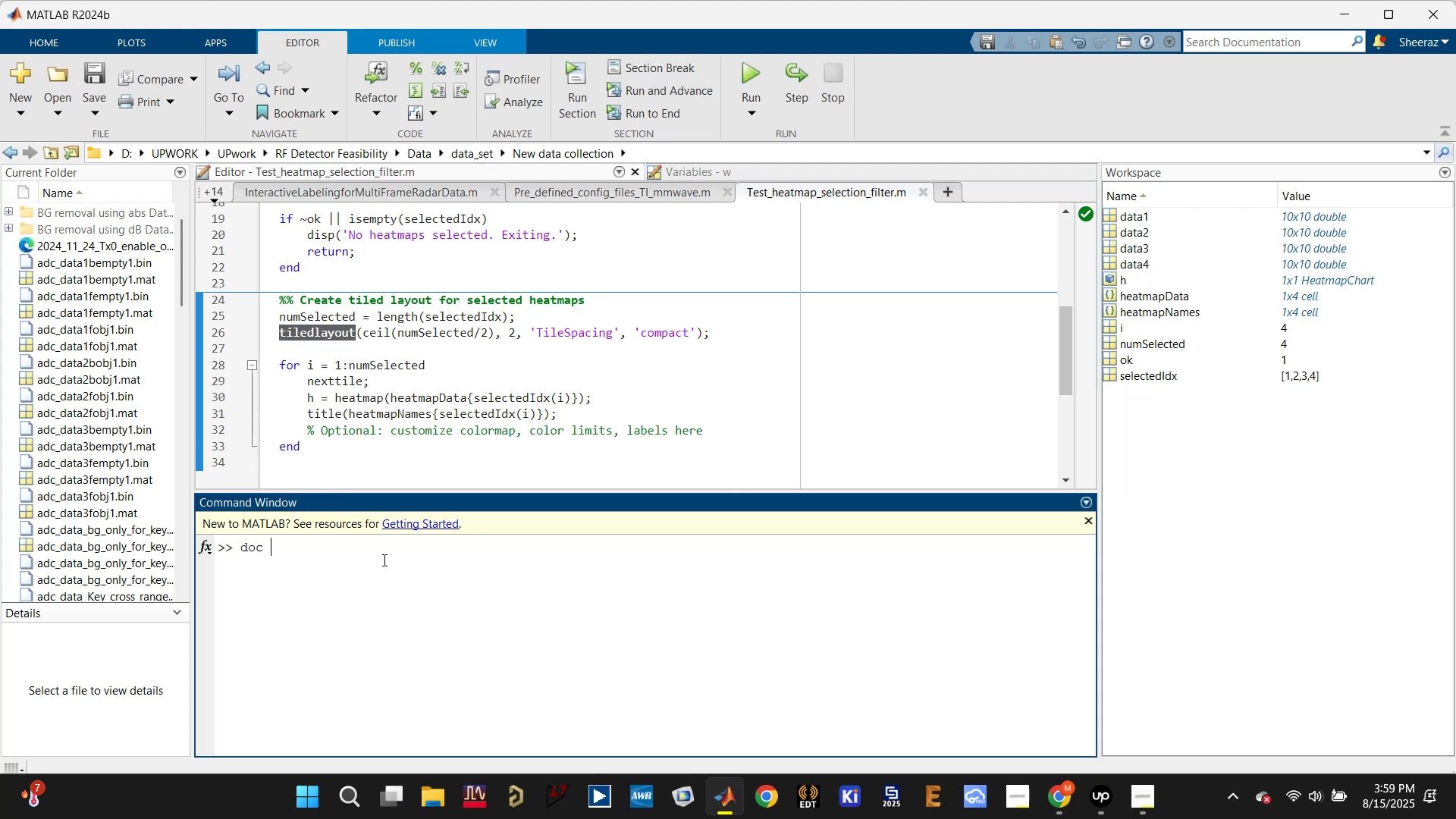 
key(Control+V)
 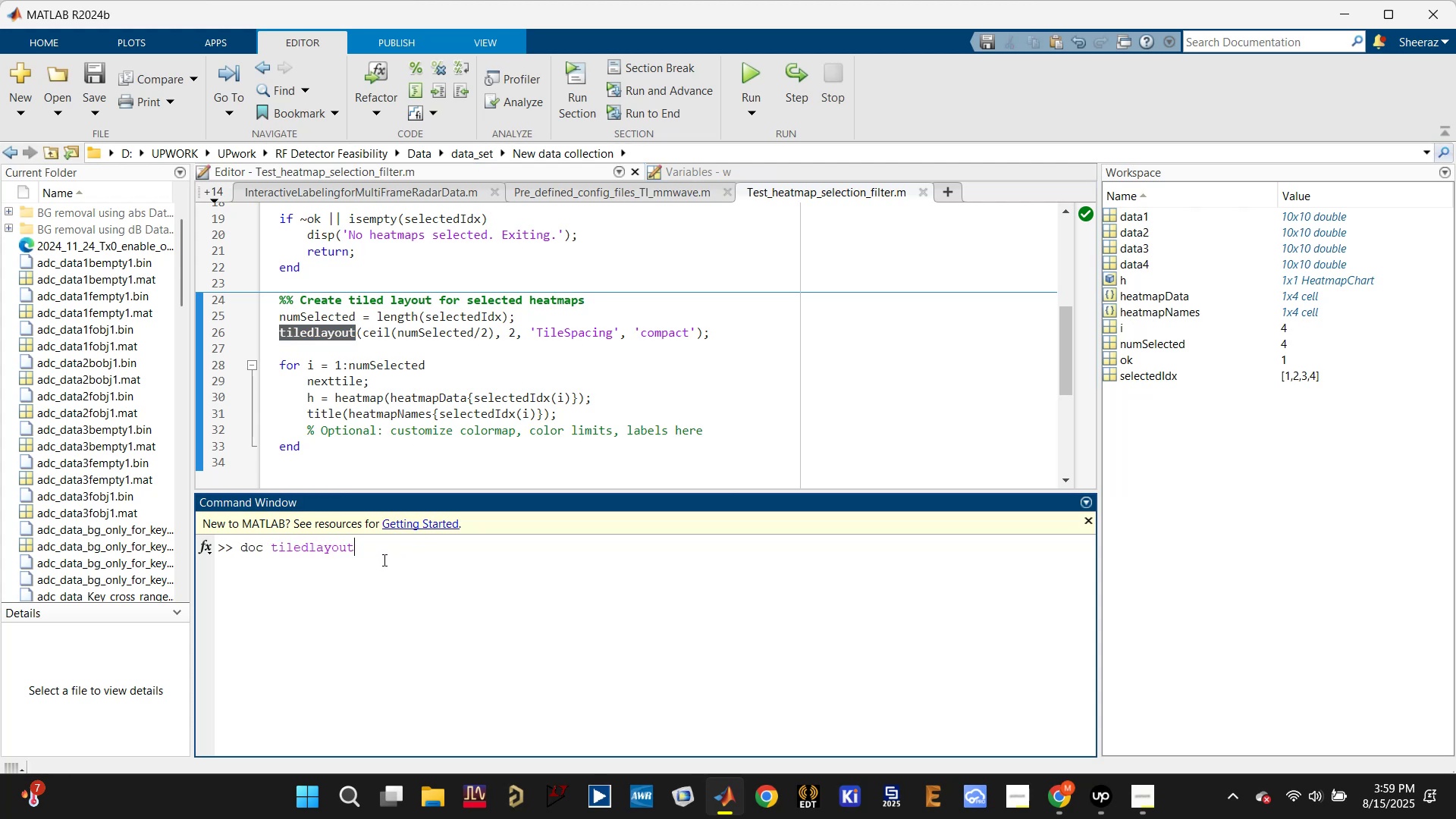 
type(())
 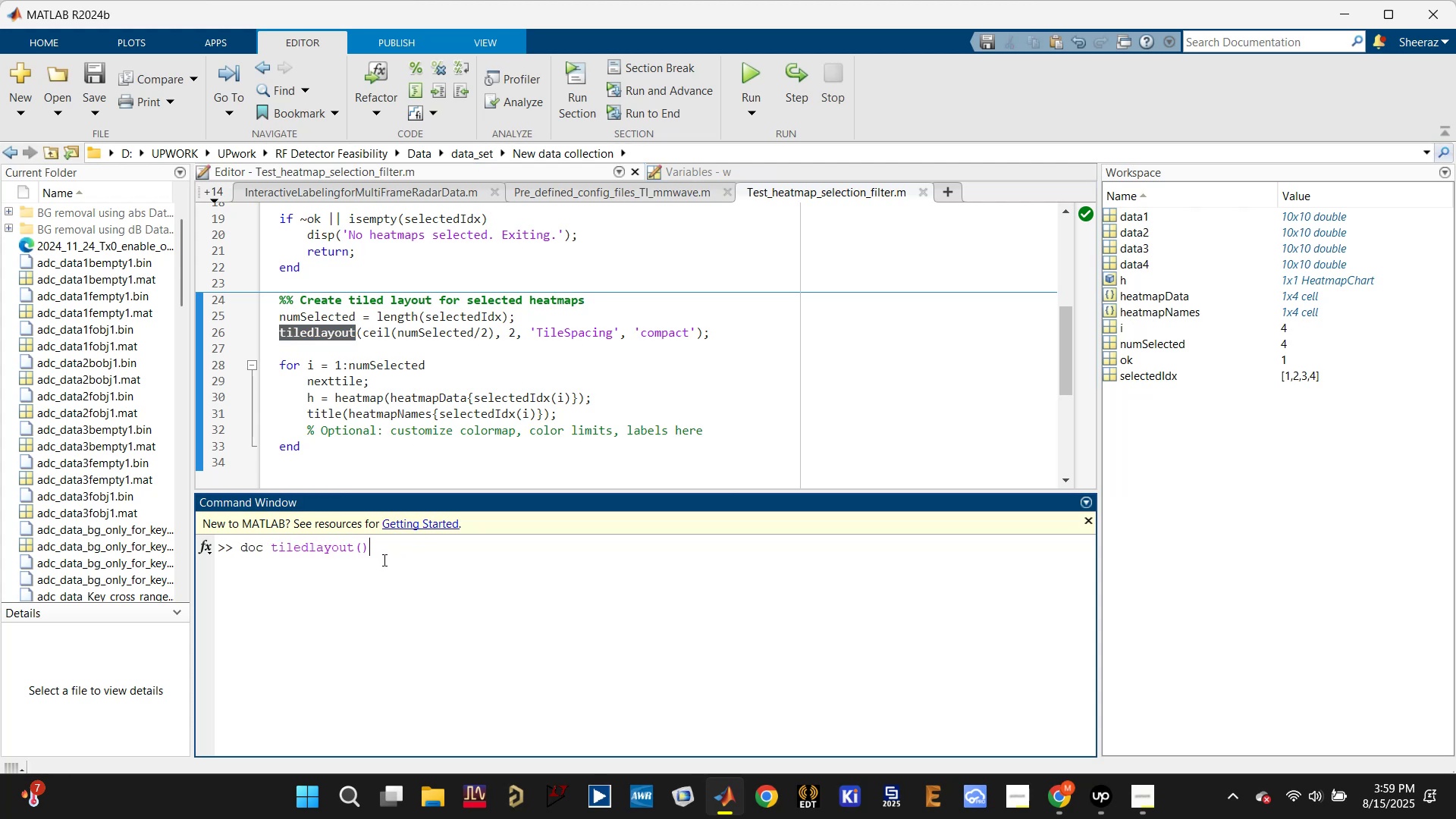 
key(Enter)
 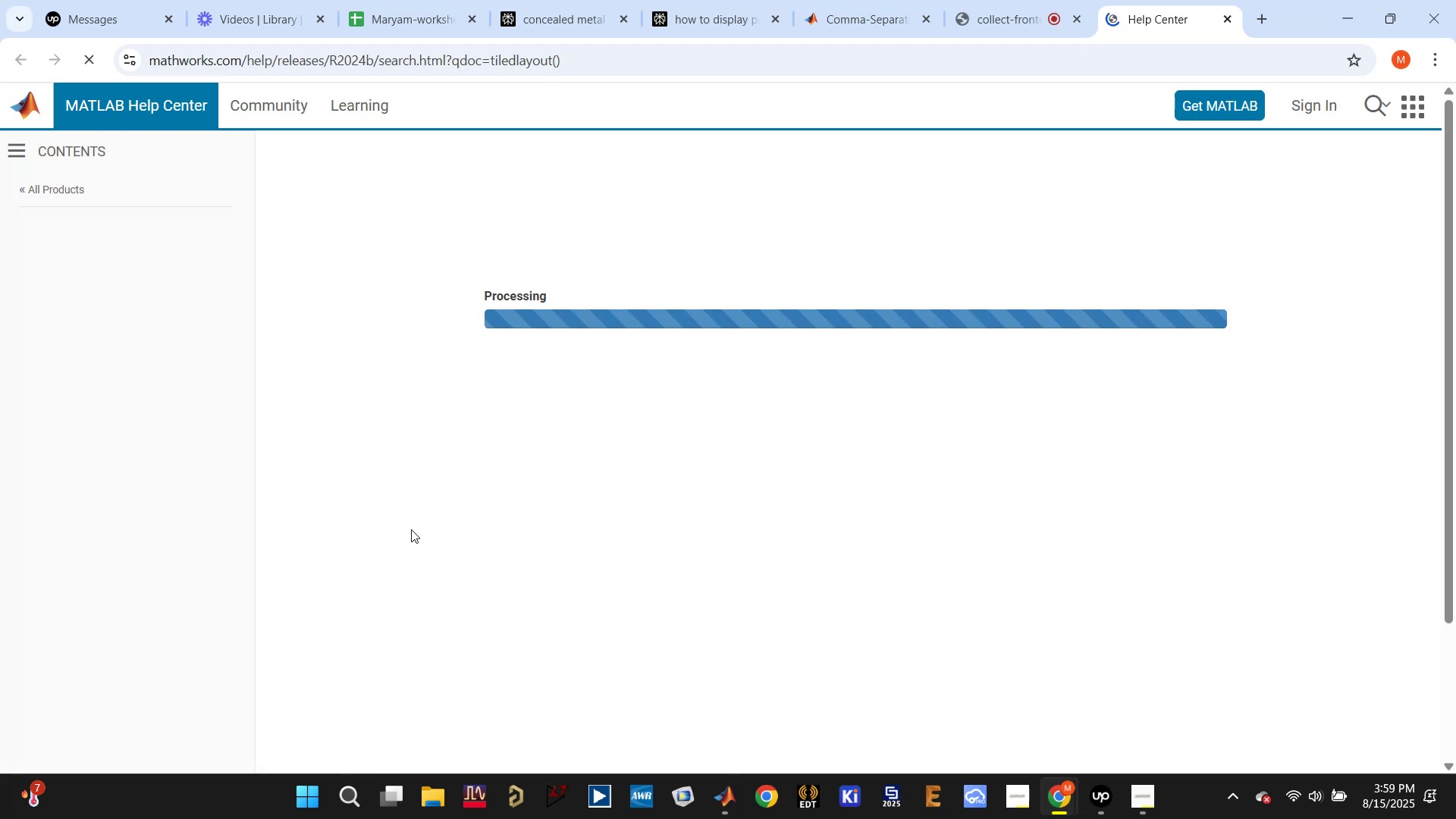 
left_click([995, 8])
 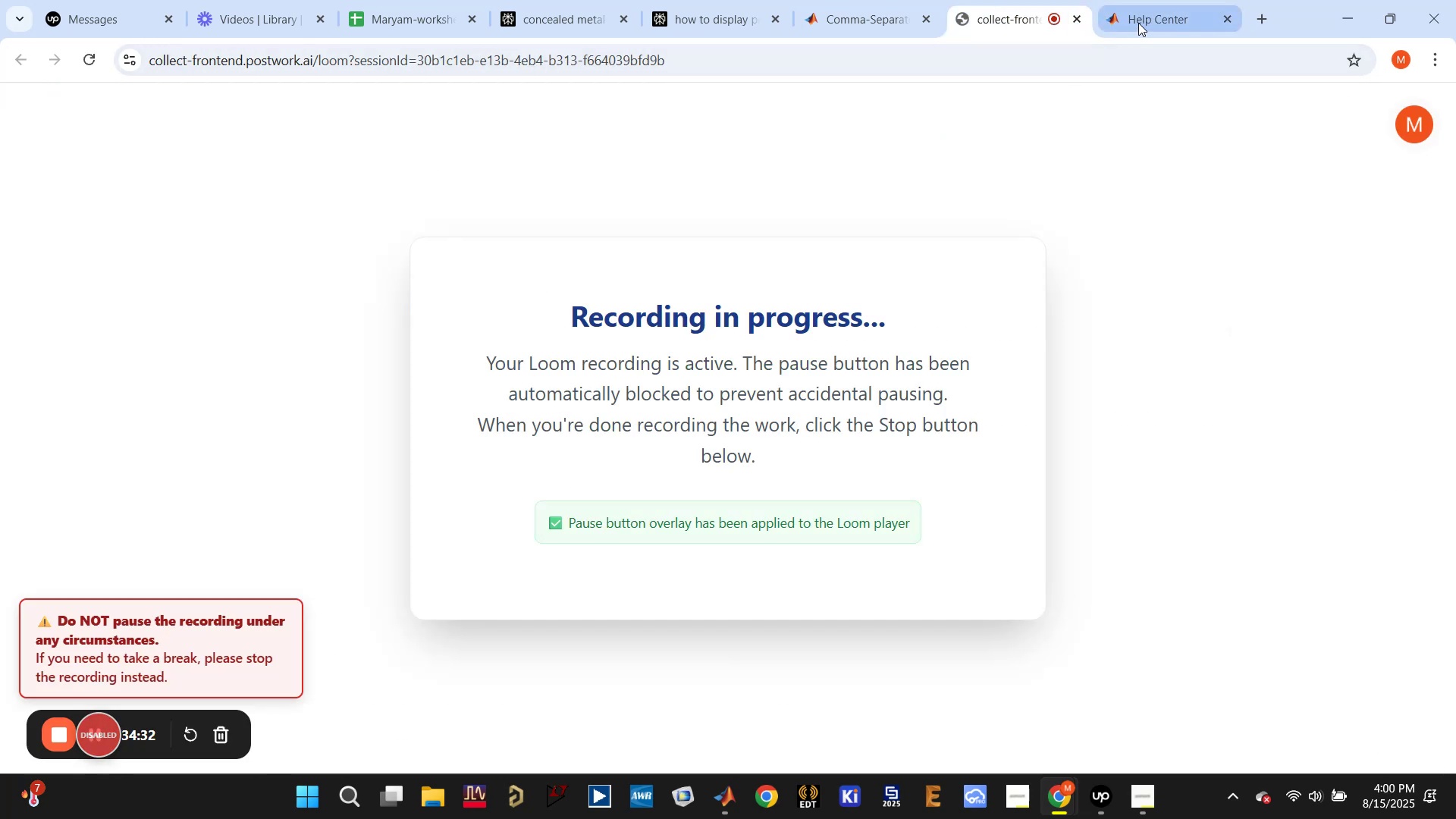 
left_click([1136, 15])
 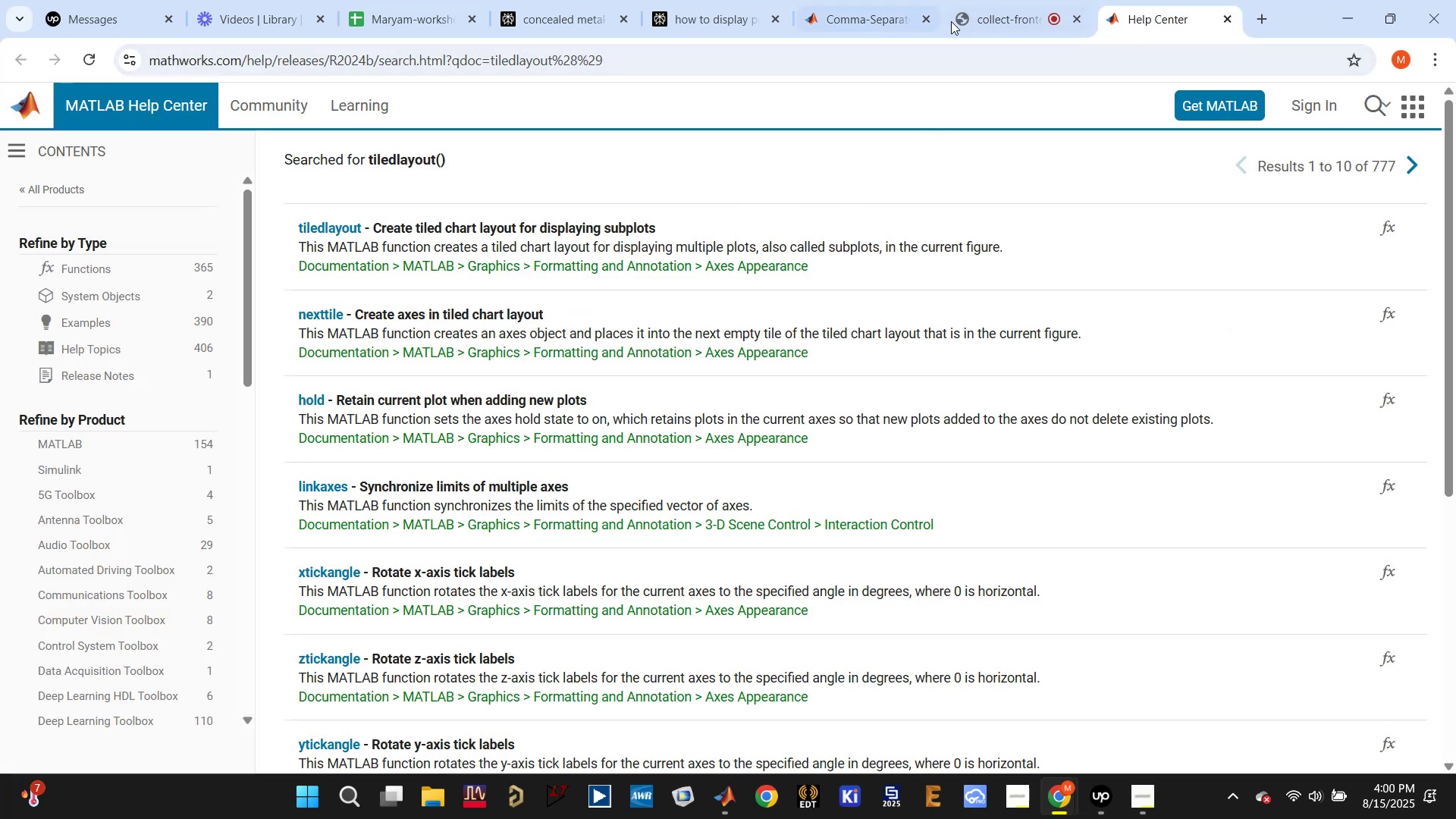 
left_click([853, 14])
 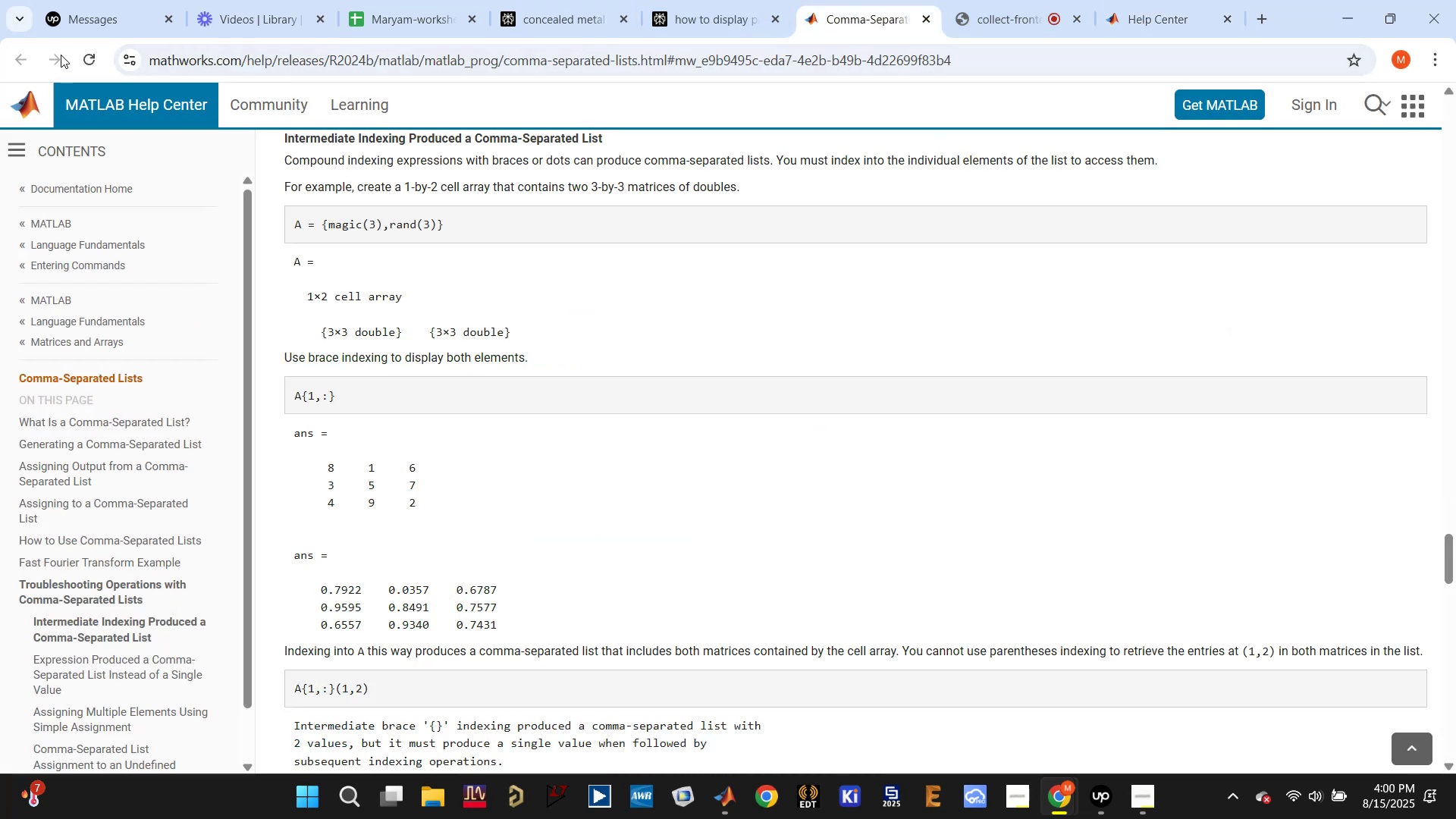 
left_click([84, 57])
 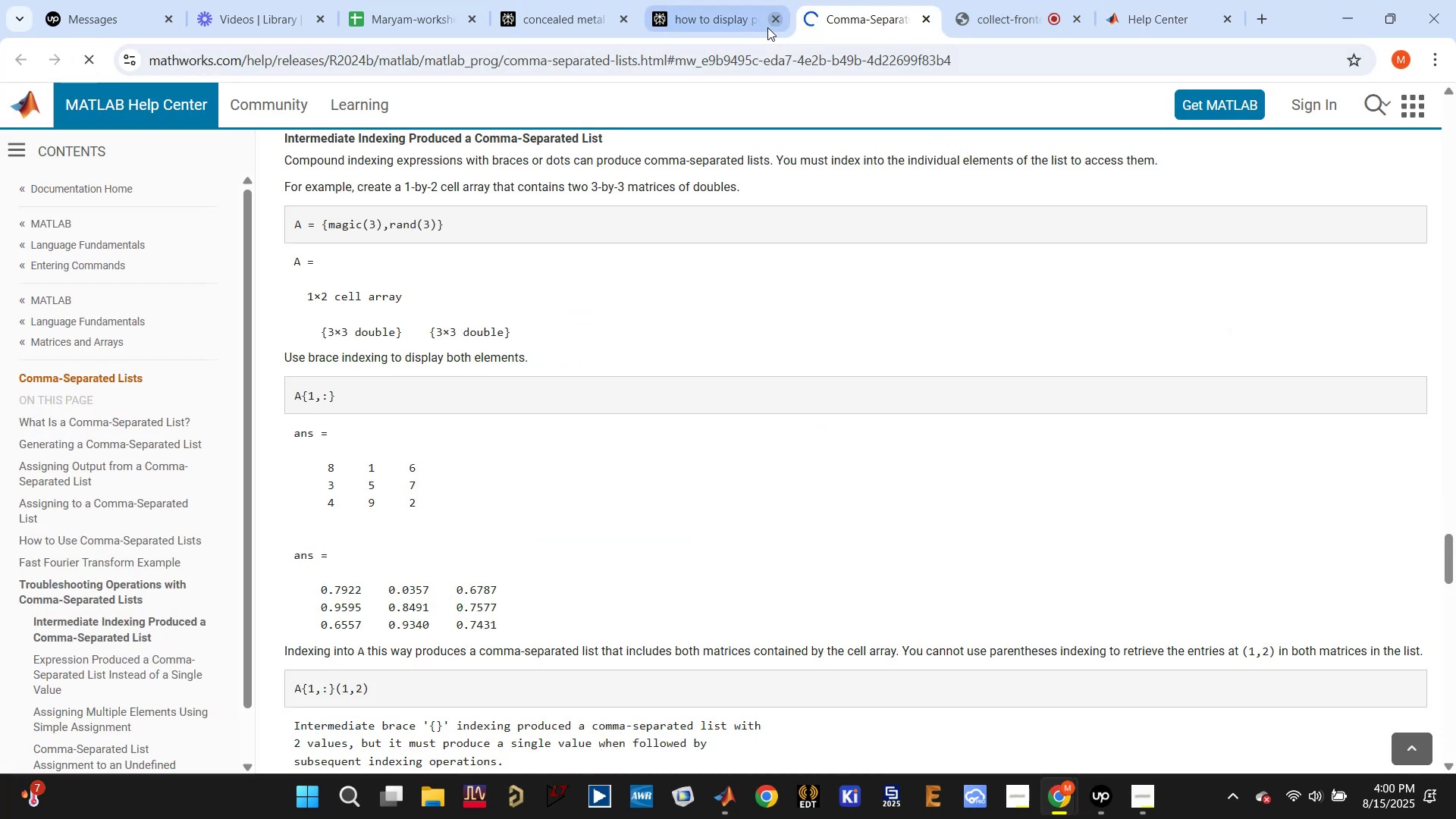 
left_click([713, 18])
 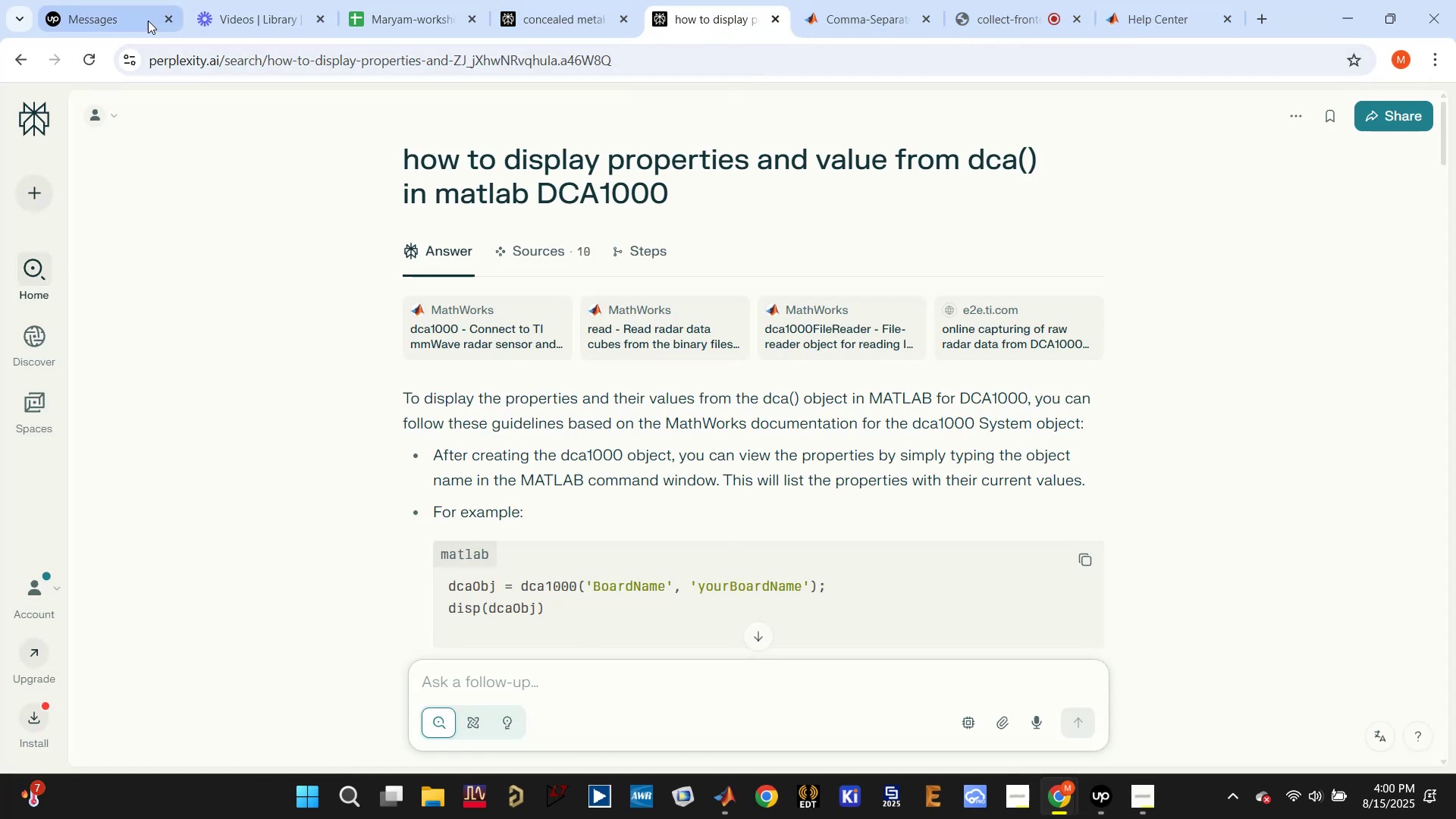 
left_click([89, 55])
 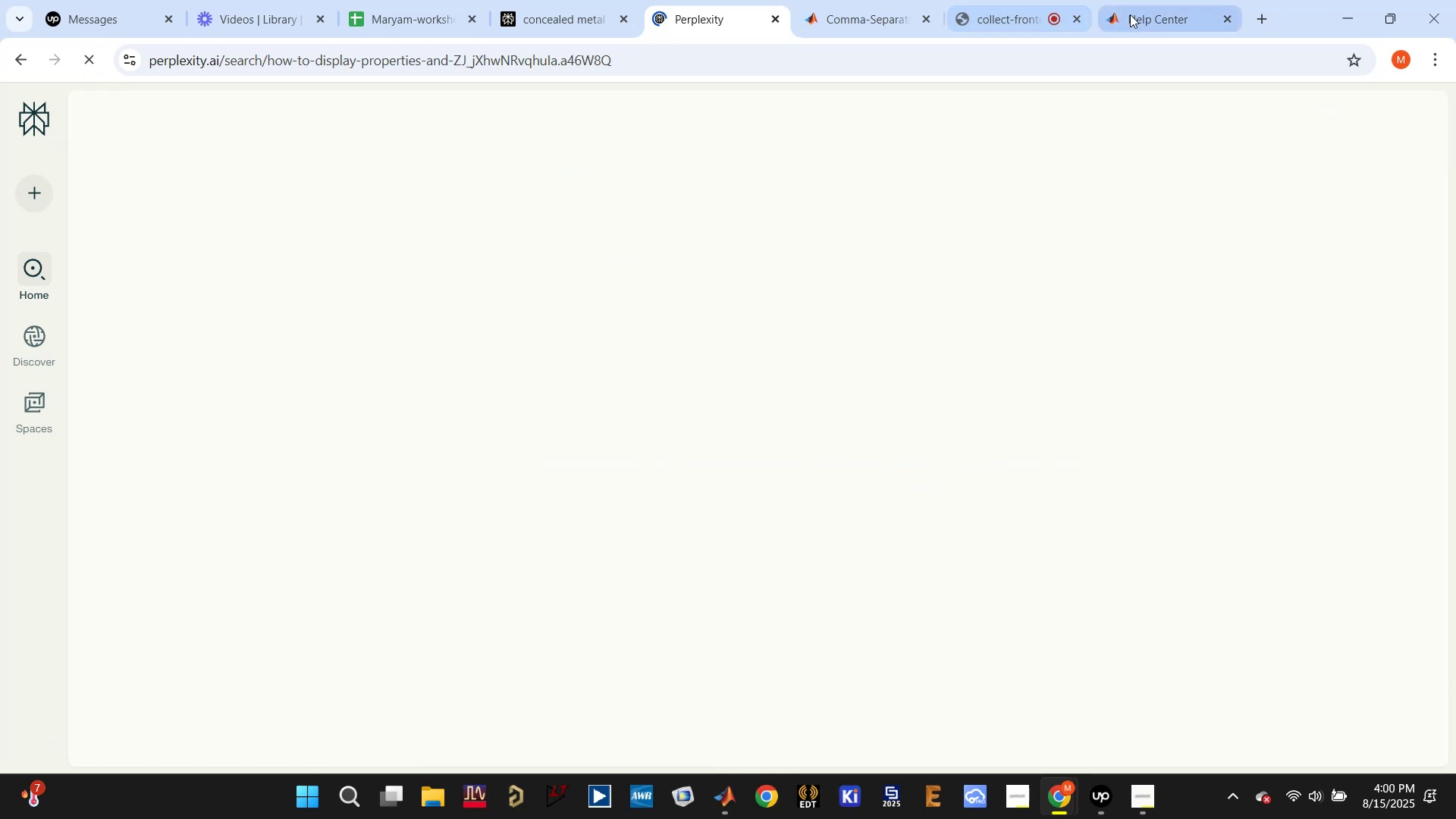 
left_click([1162, 20])
 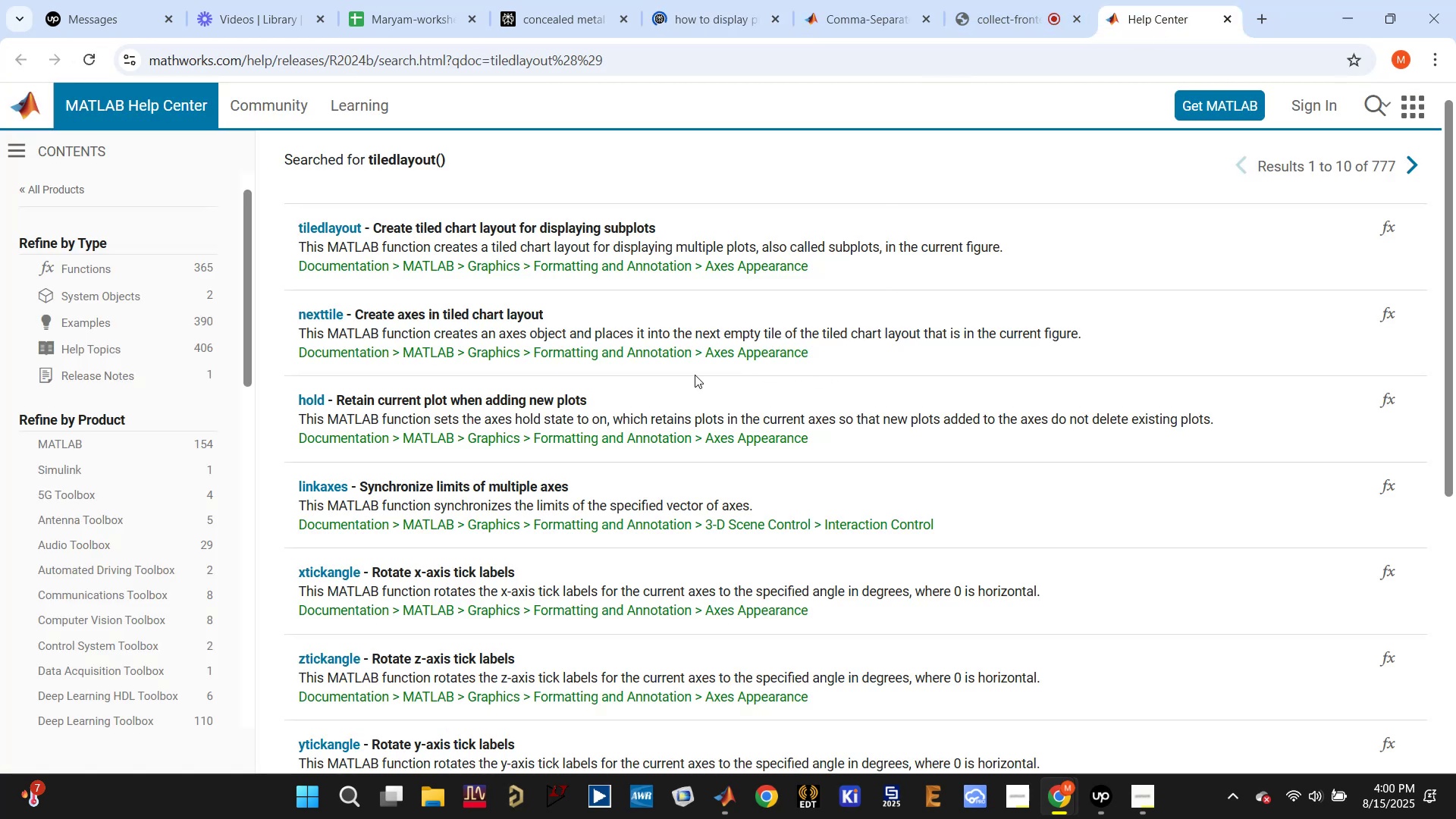 
right_click([331, 232])
 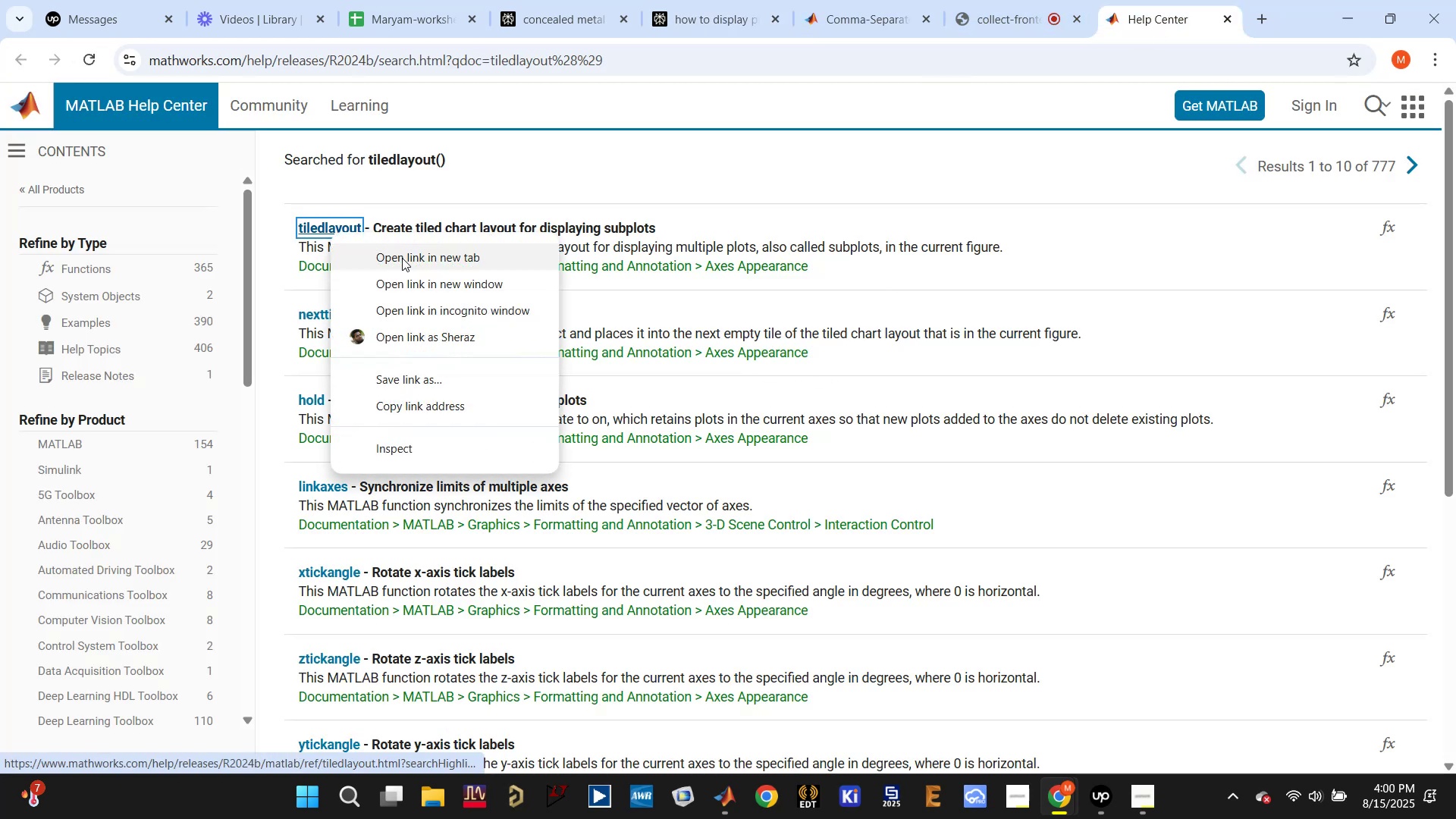 
left_click([404, 259])
 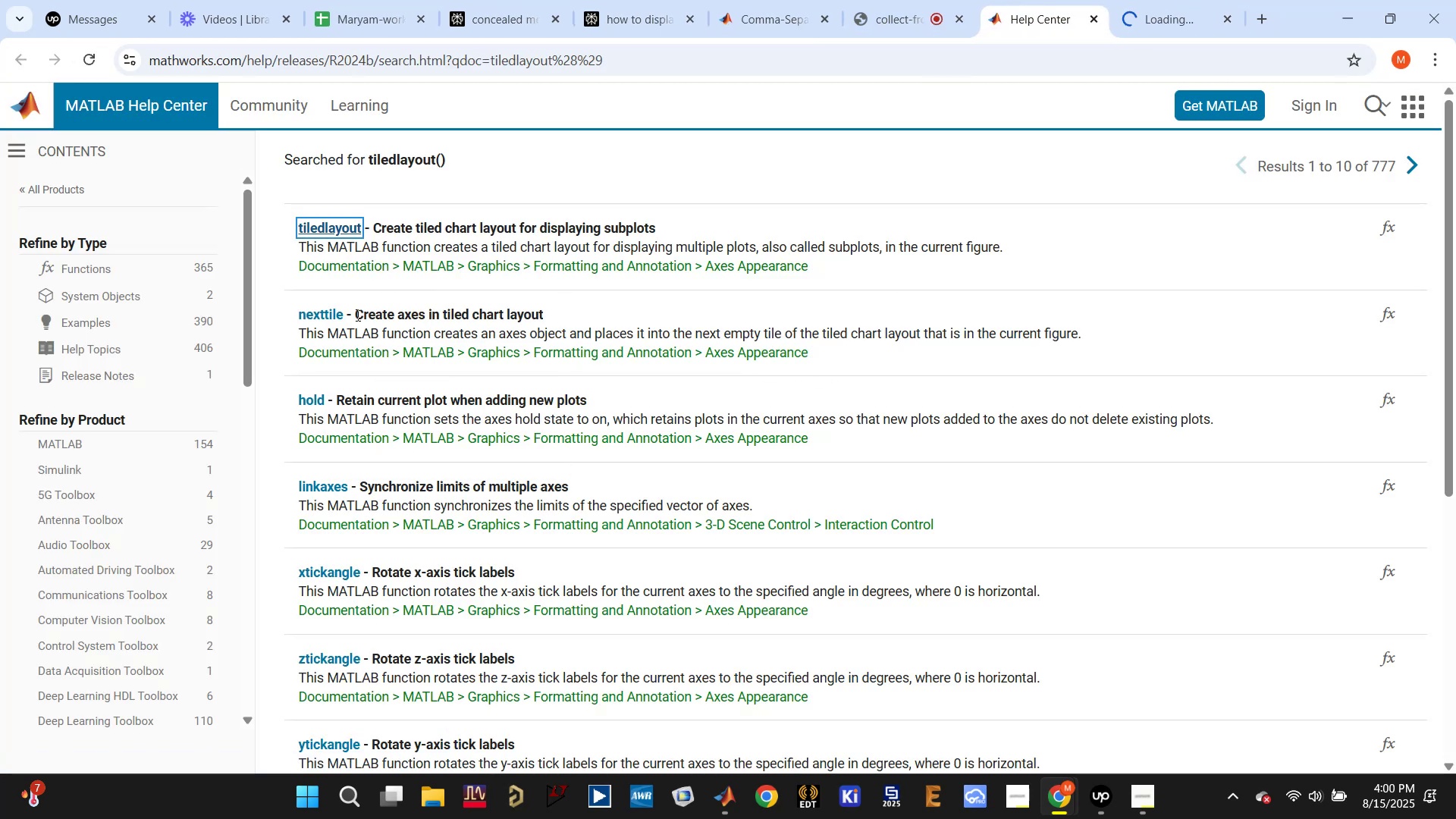 
right_click([334, 319])
 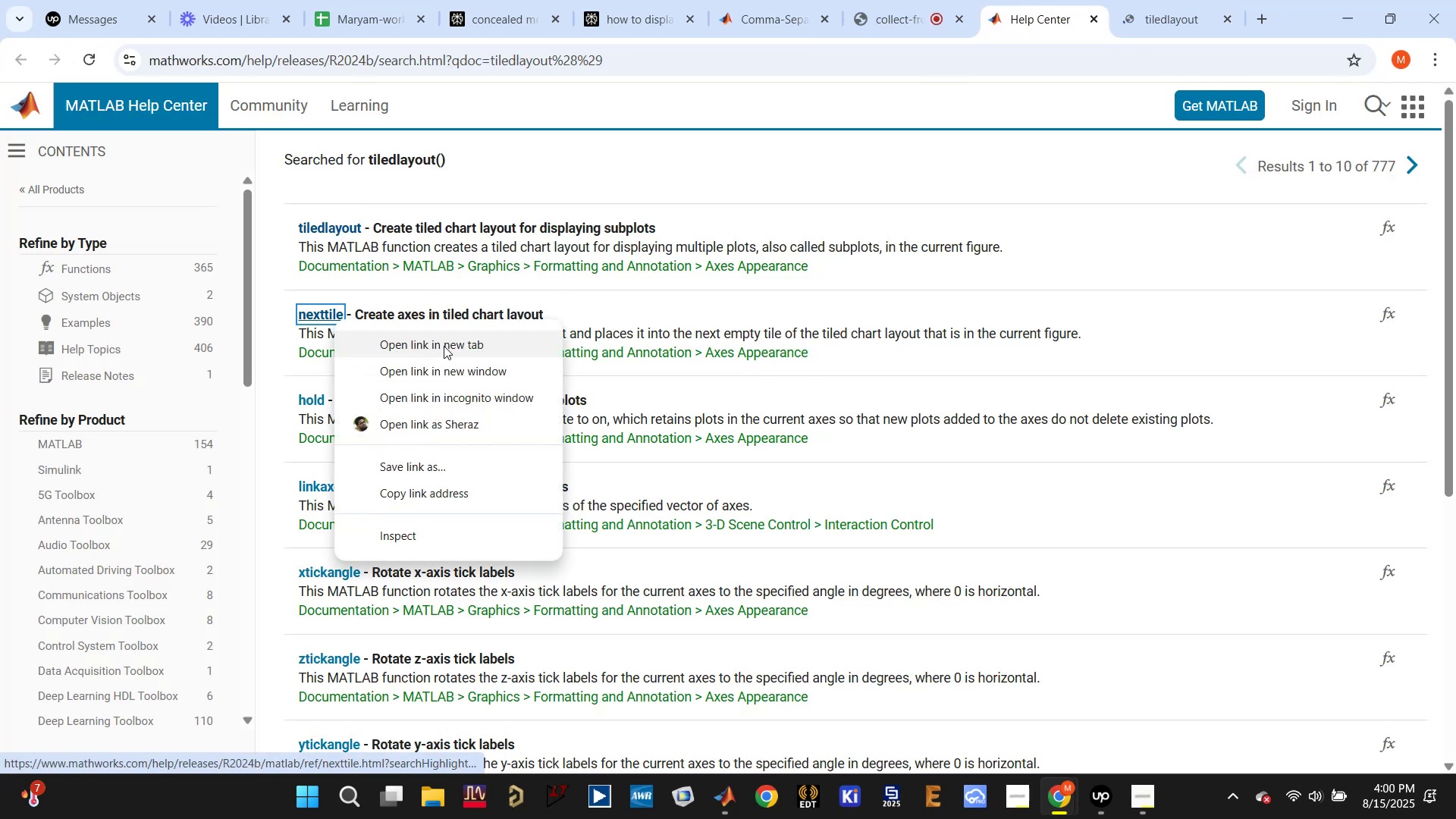 
left_click([445, 338])
 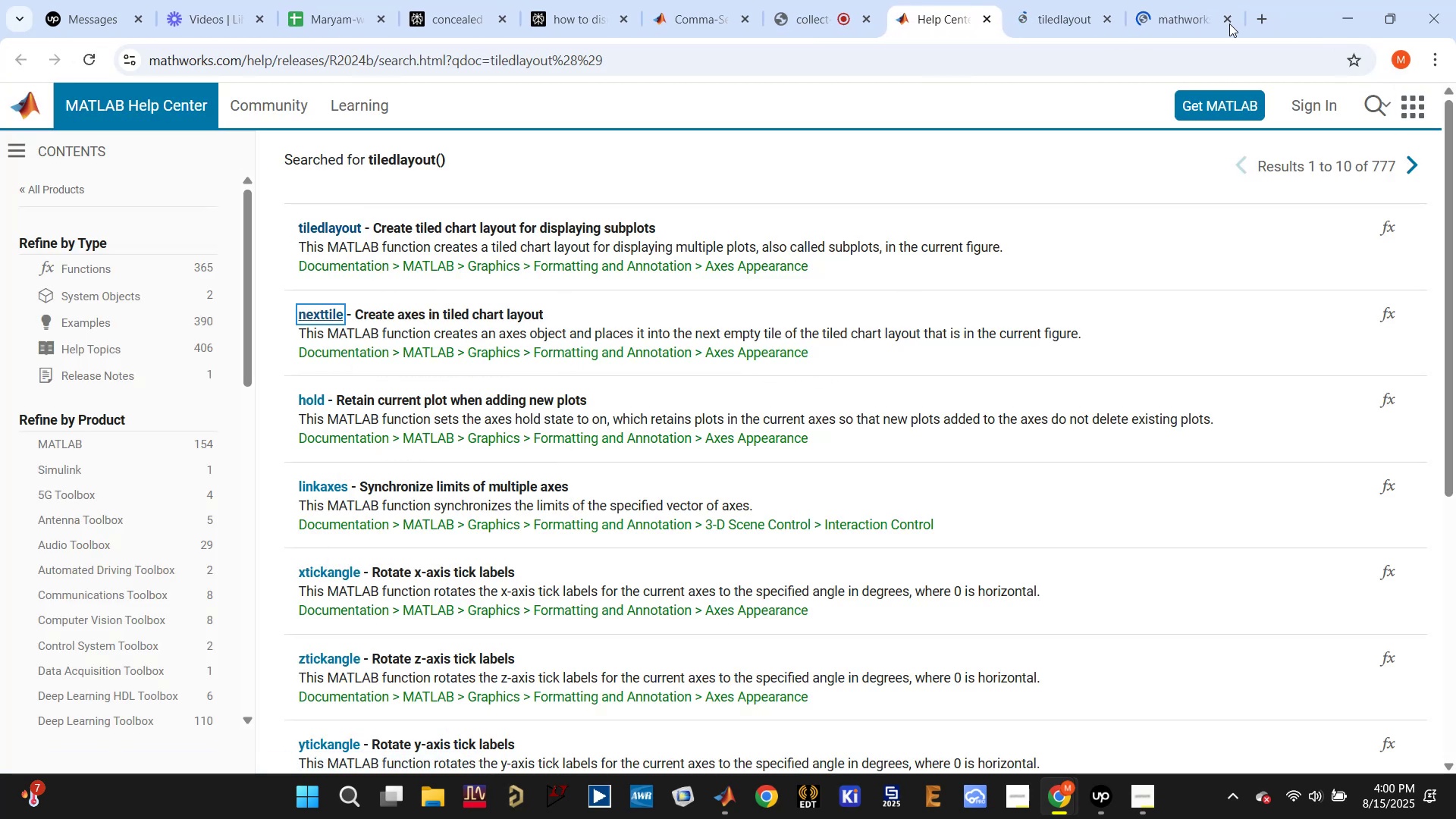 
left_click([1056, 15])
 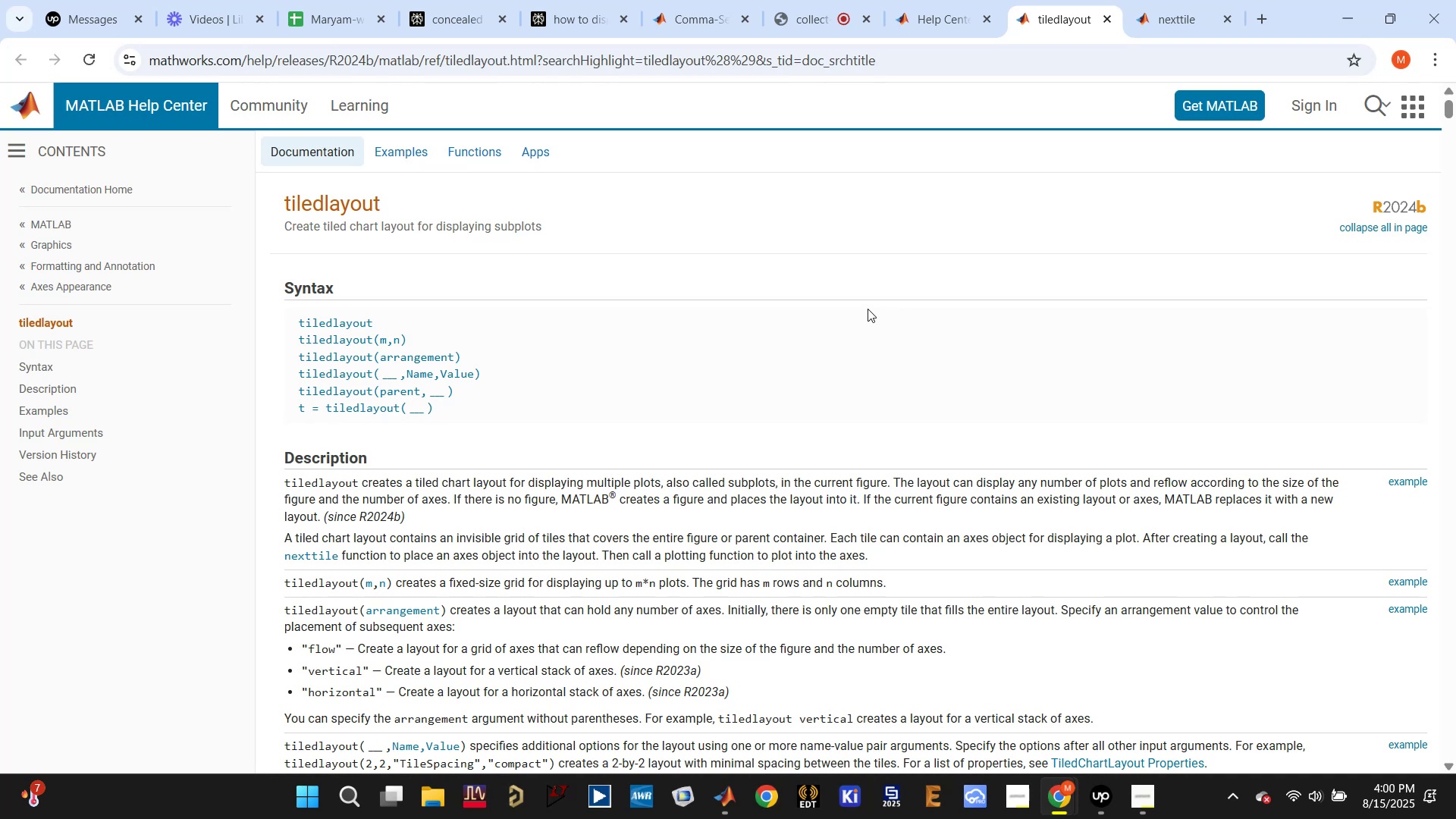 
wait(6.17)
 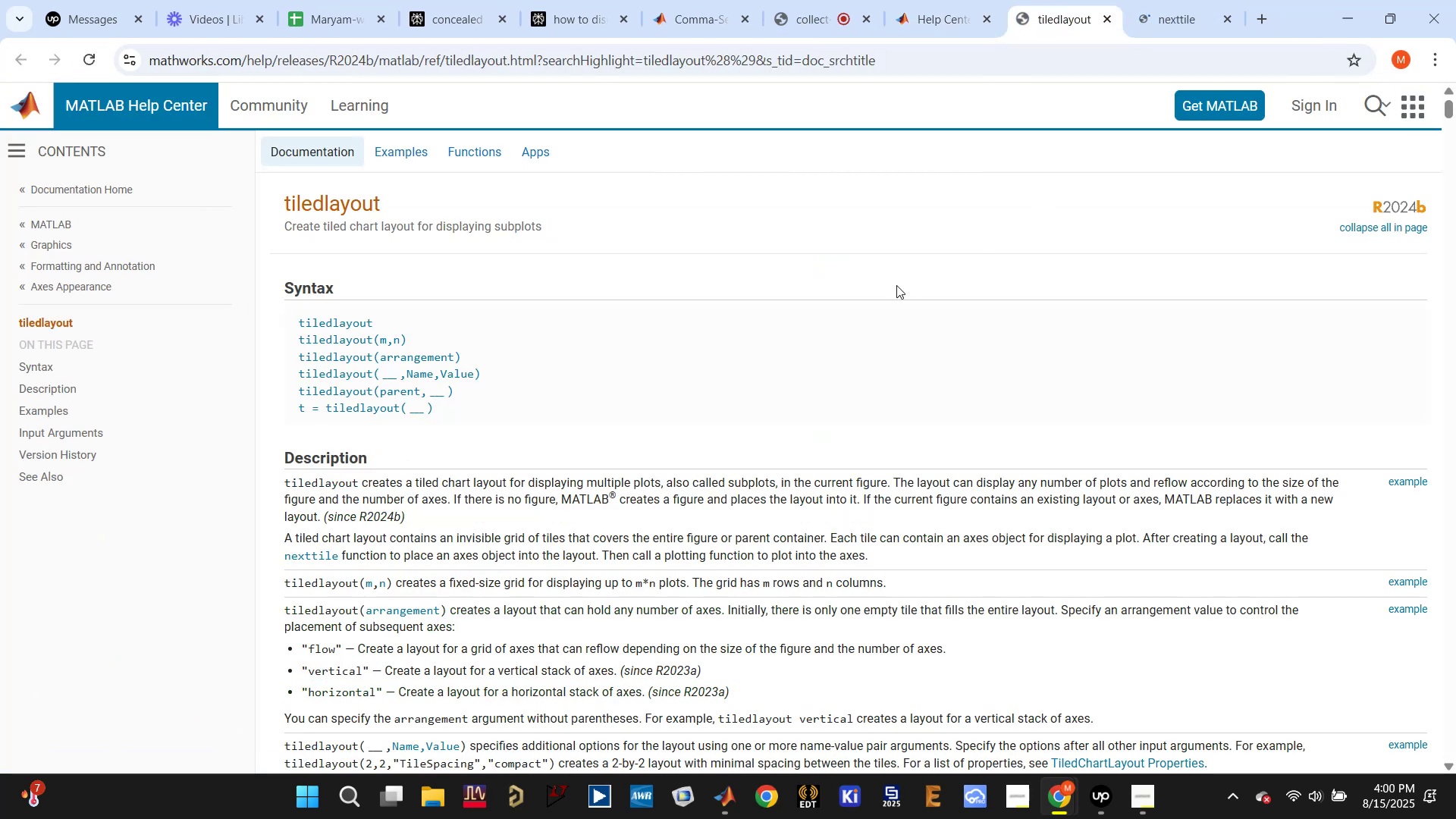 
scroll: coordinate [830, 324], scroll_direction: down, amount: 5.0
 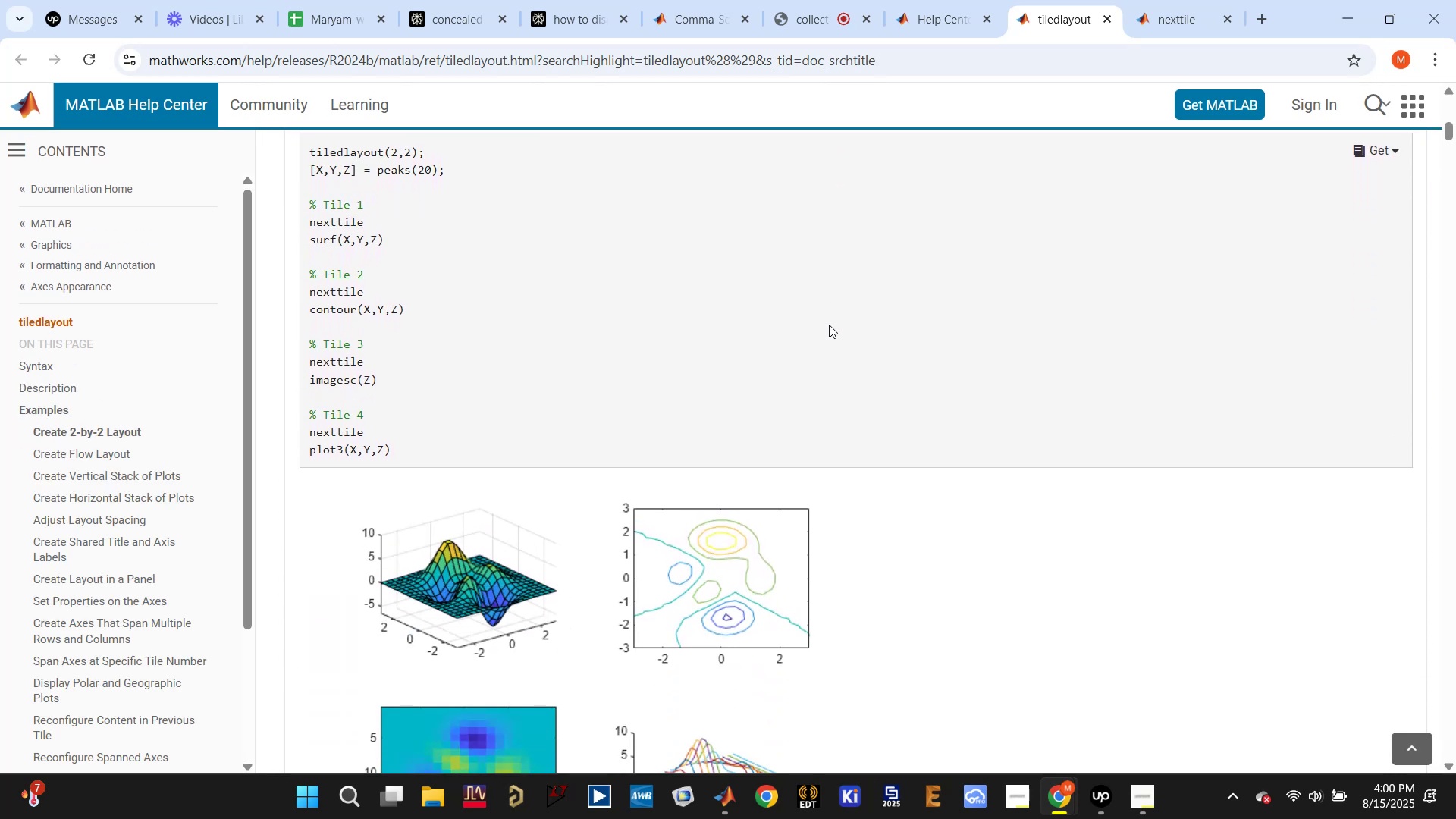 
scroll: coordinate [827, 325], scroll_direction: up, amount: 1.0
 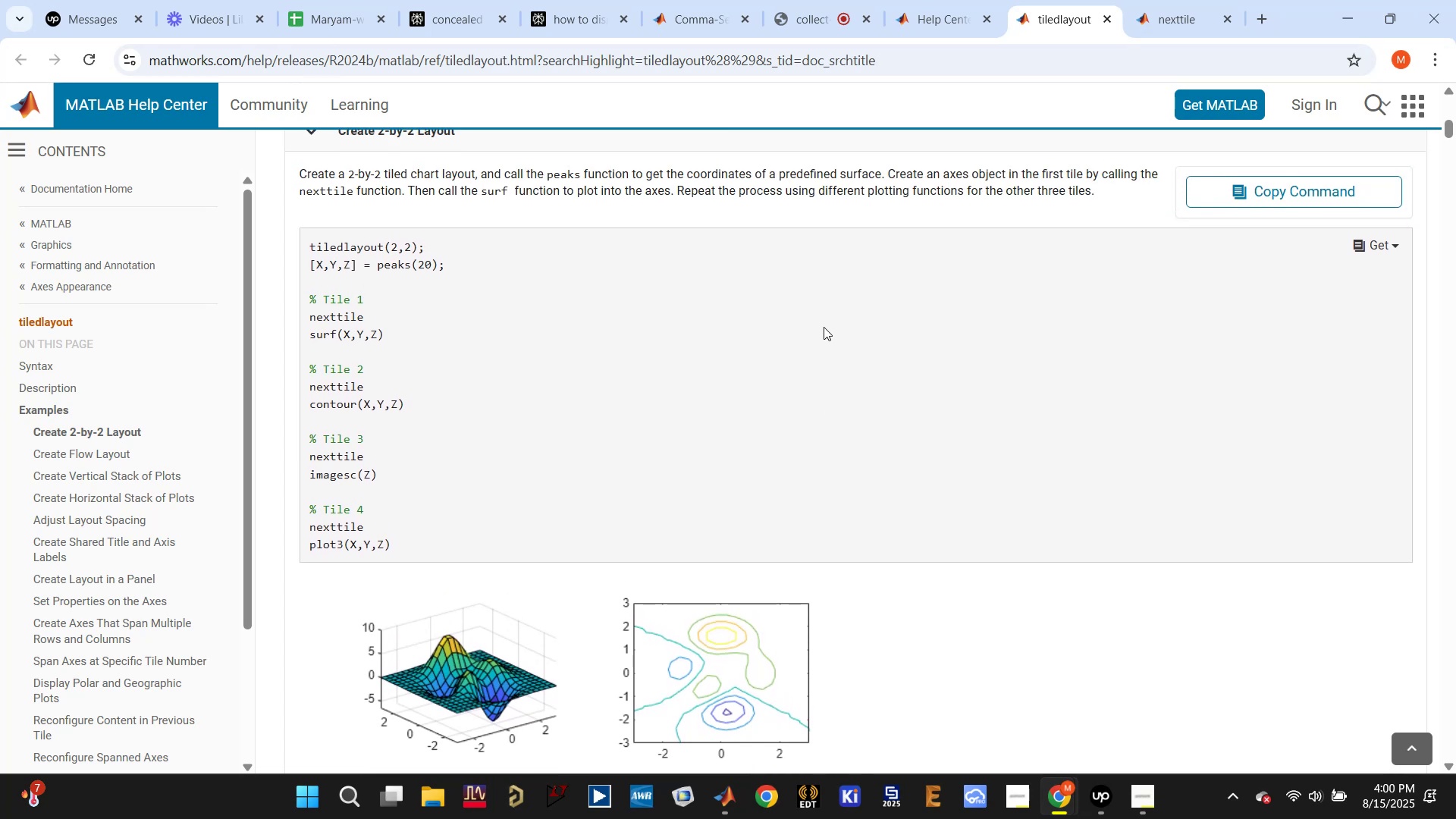 
scroll: coordinate [817, 332], scroll_direction: down, amount: 23.0
 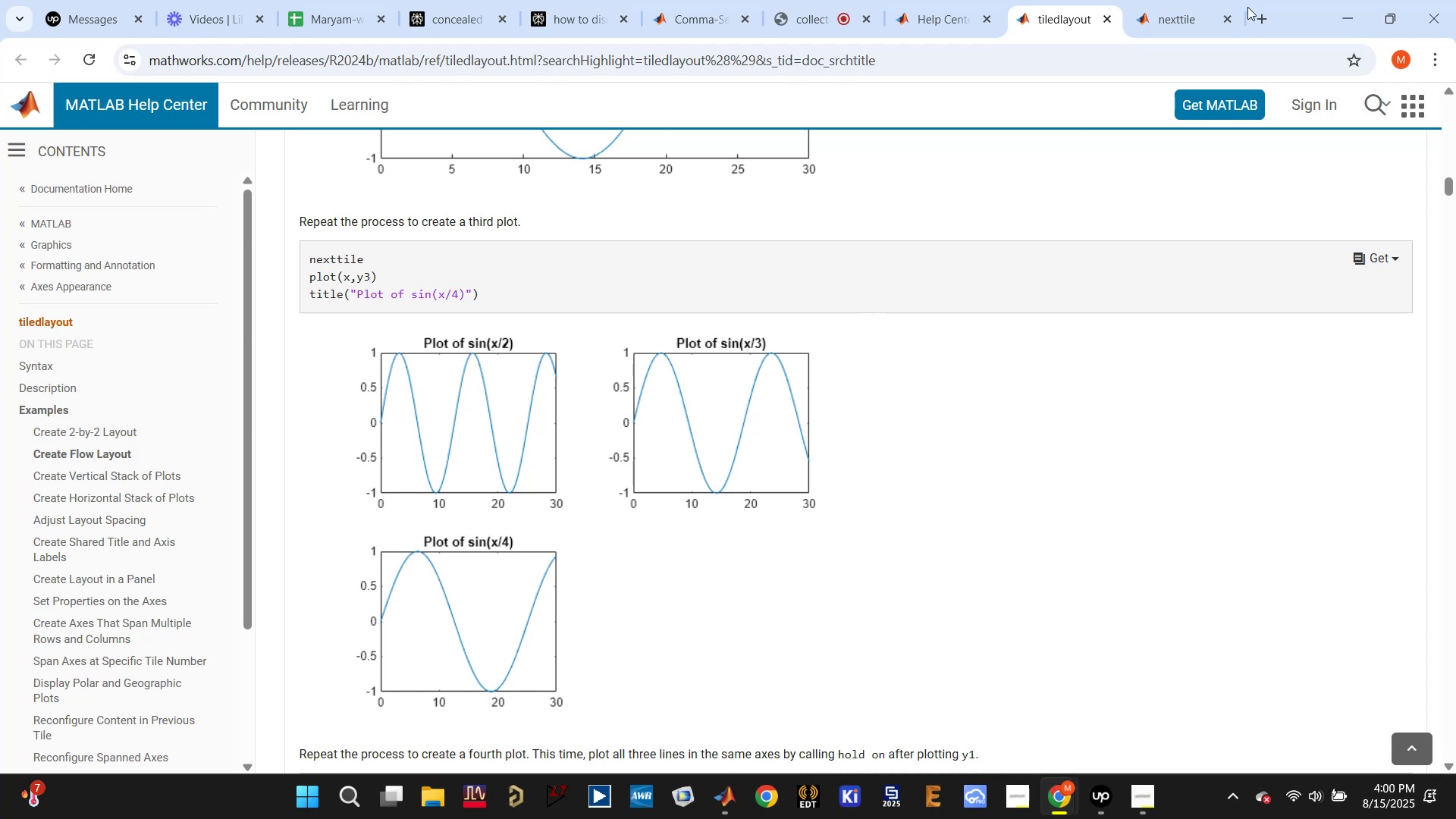 
left_click([1178, 15])
 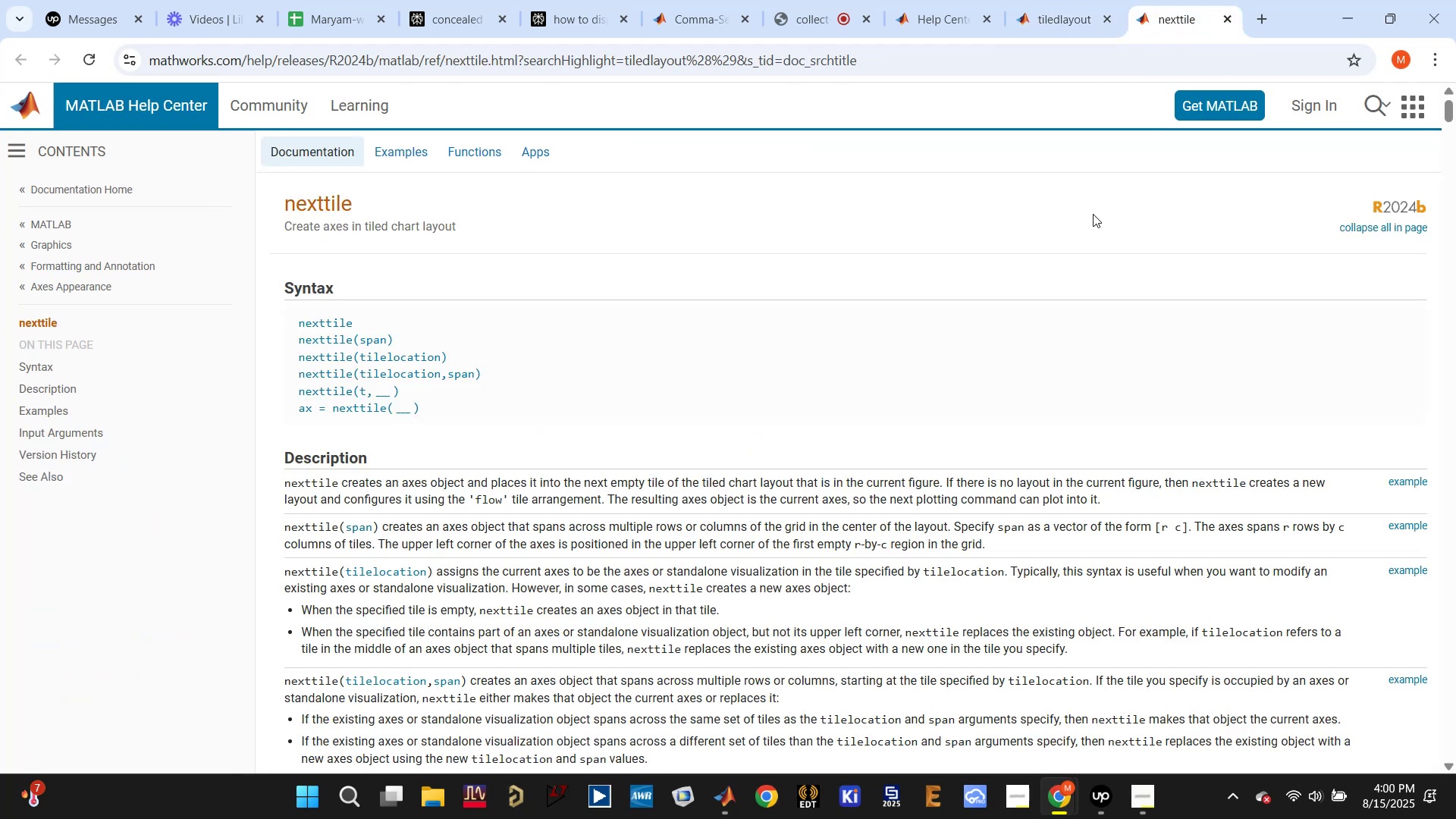 
scroll: coordinate [1047, 252], scroll_direction: down, amount: 15.0
 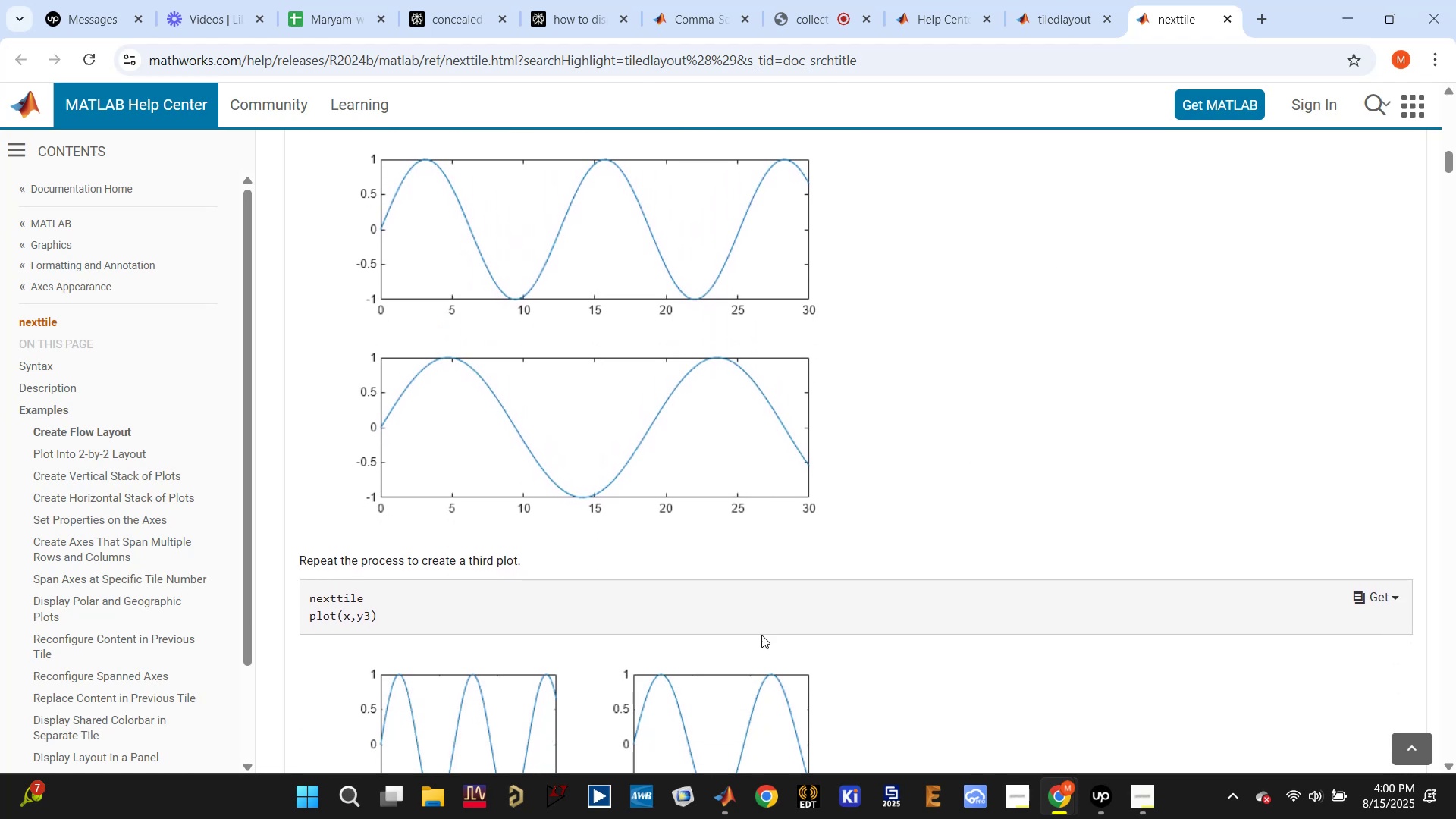 
left_click([730, 811])
 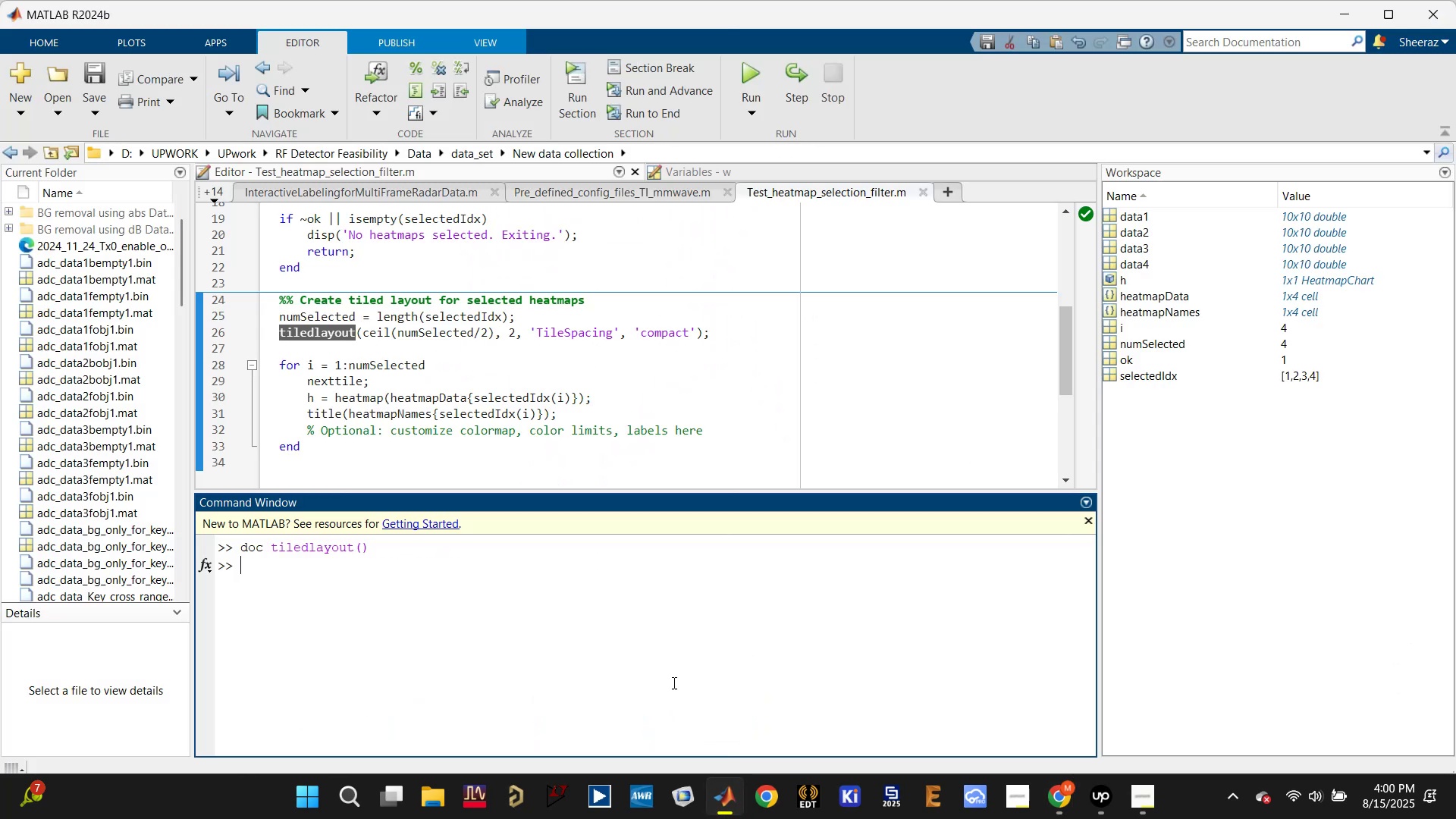 
left_click([616, 605])
 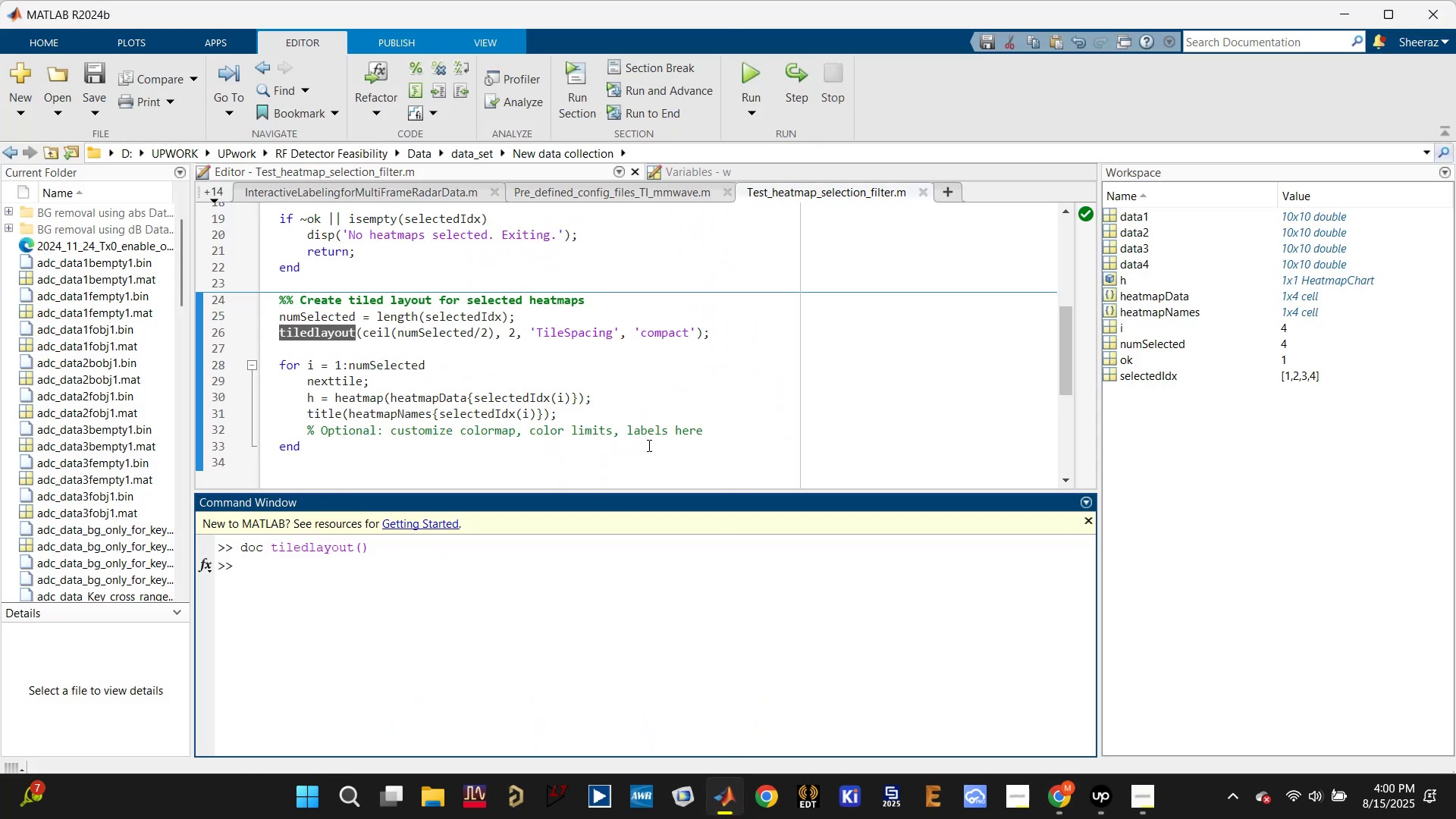 
left_click([650, 369])
 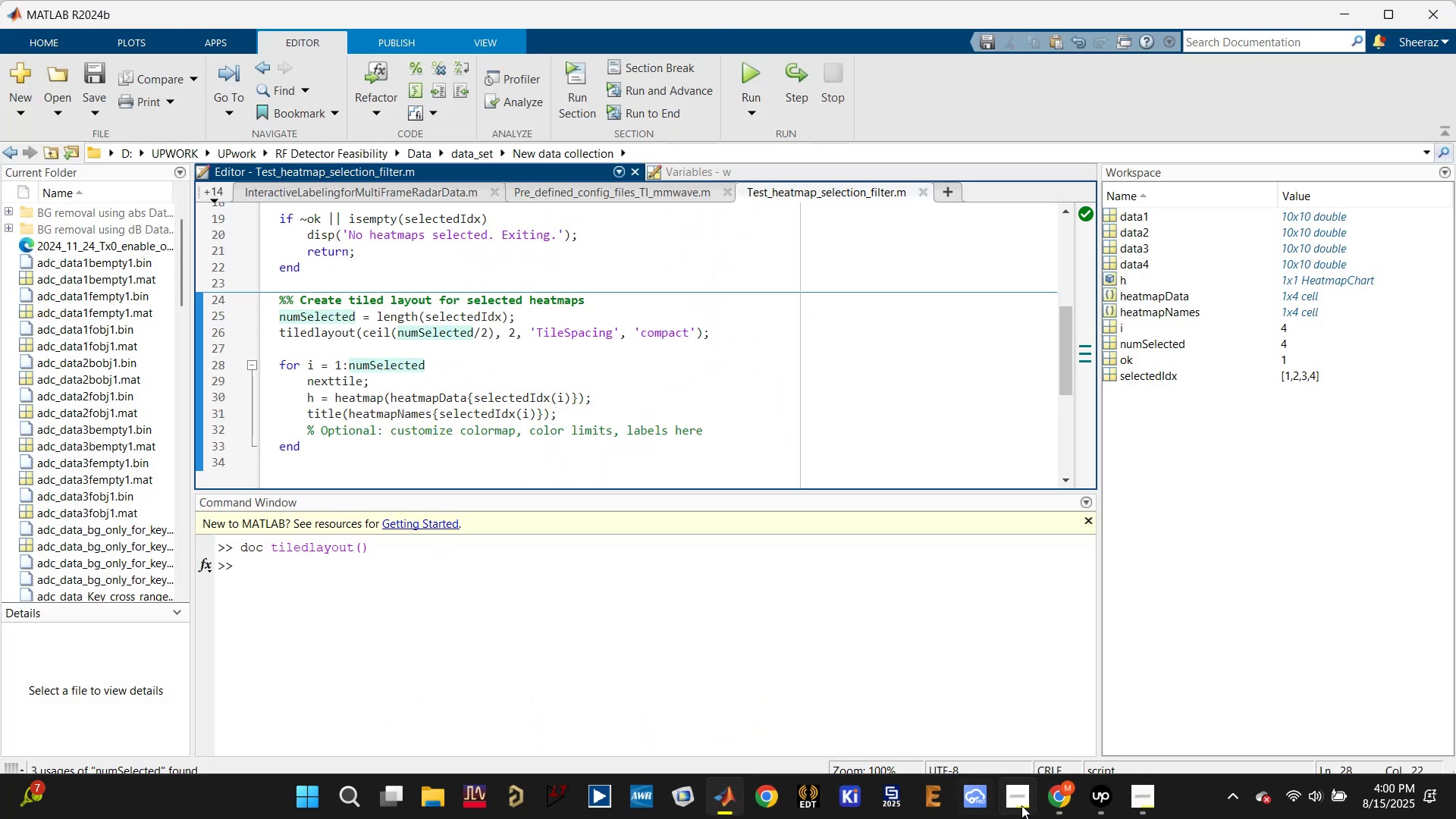 
left_click([896, 676])
 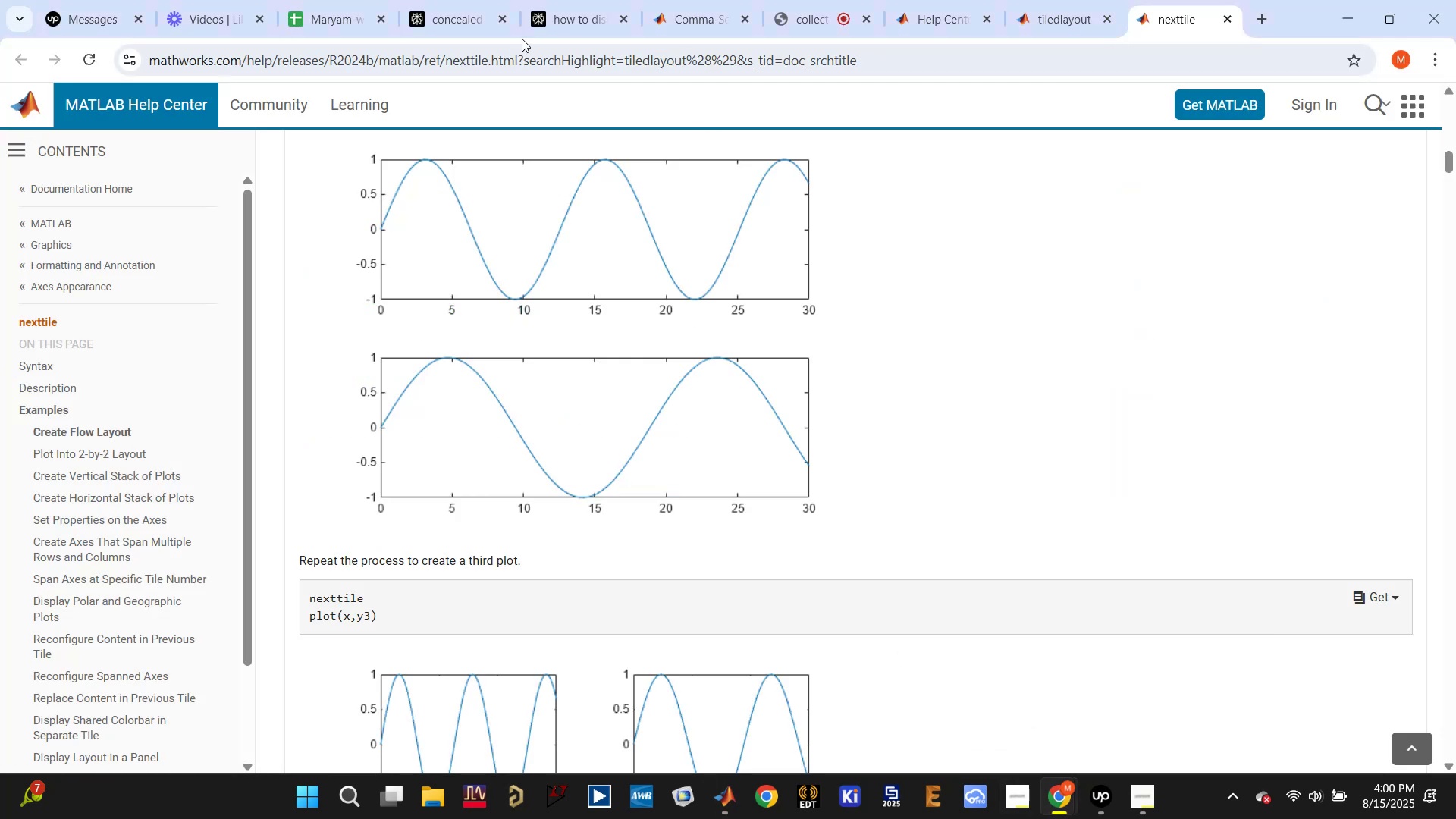 
left_click([475, 0])
 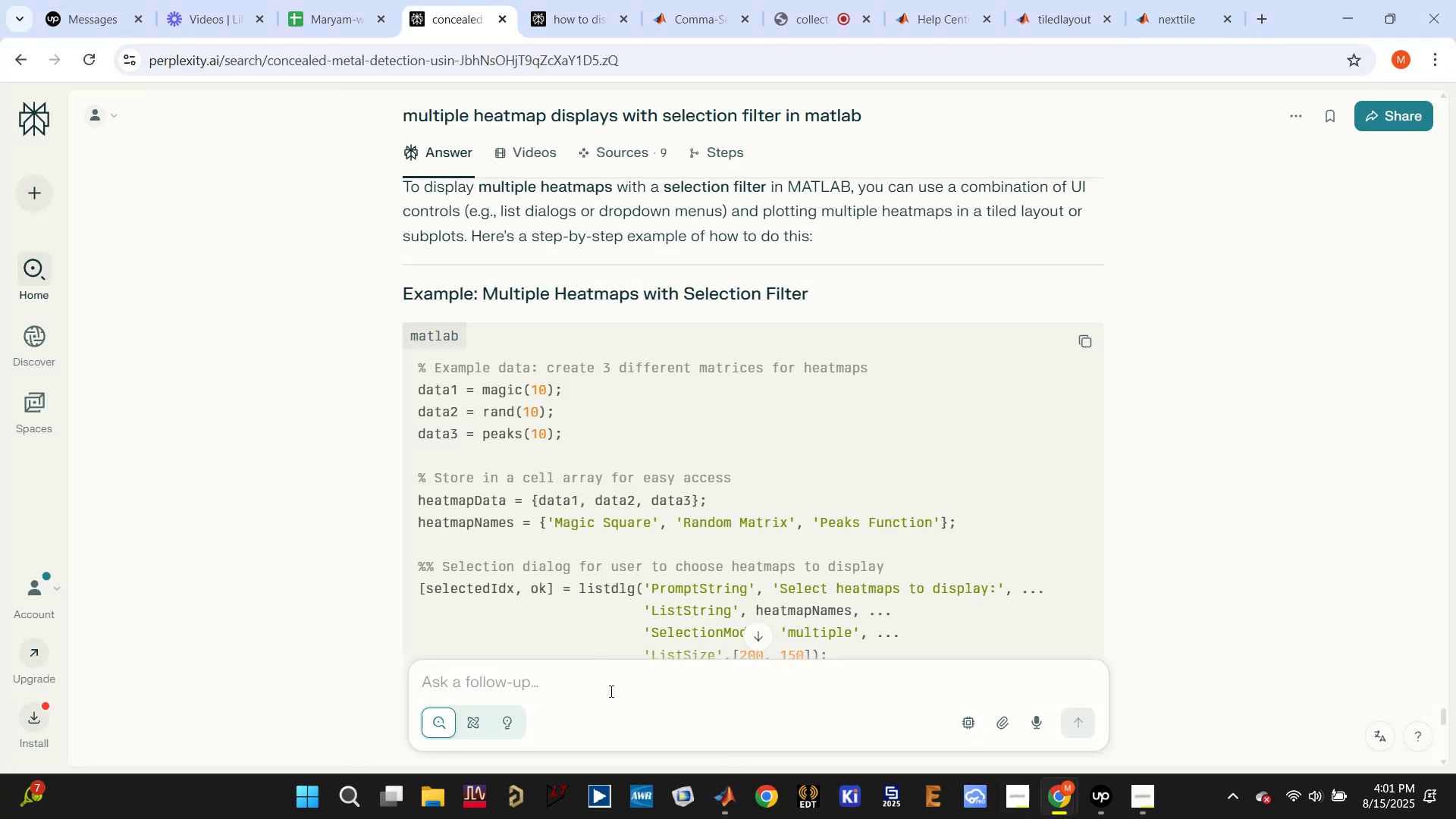 
left_click([598, 685])
 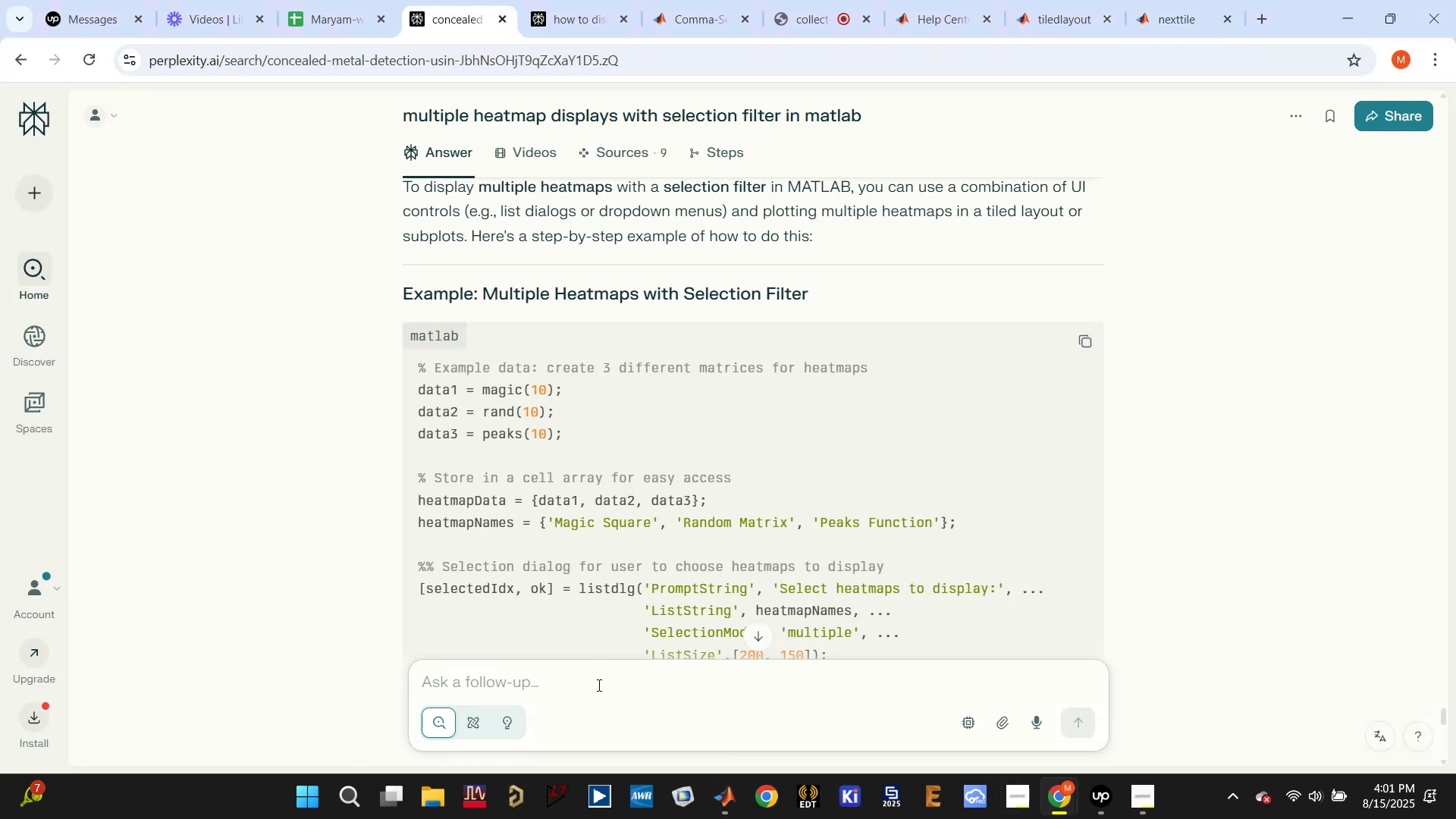 
type(tracking )
 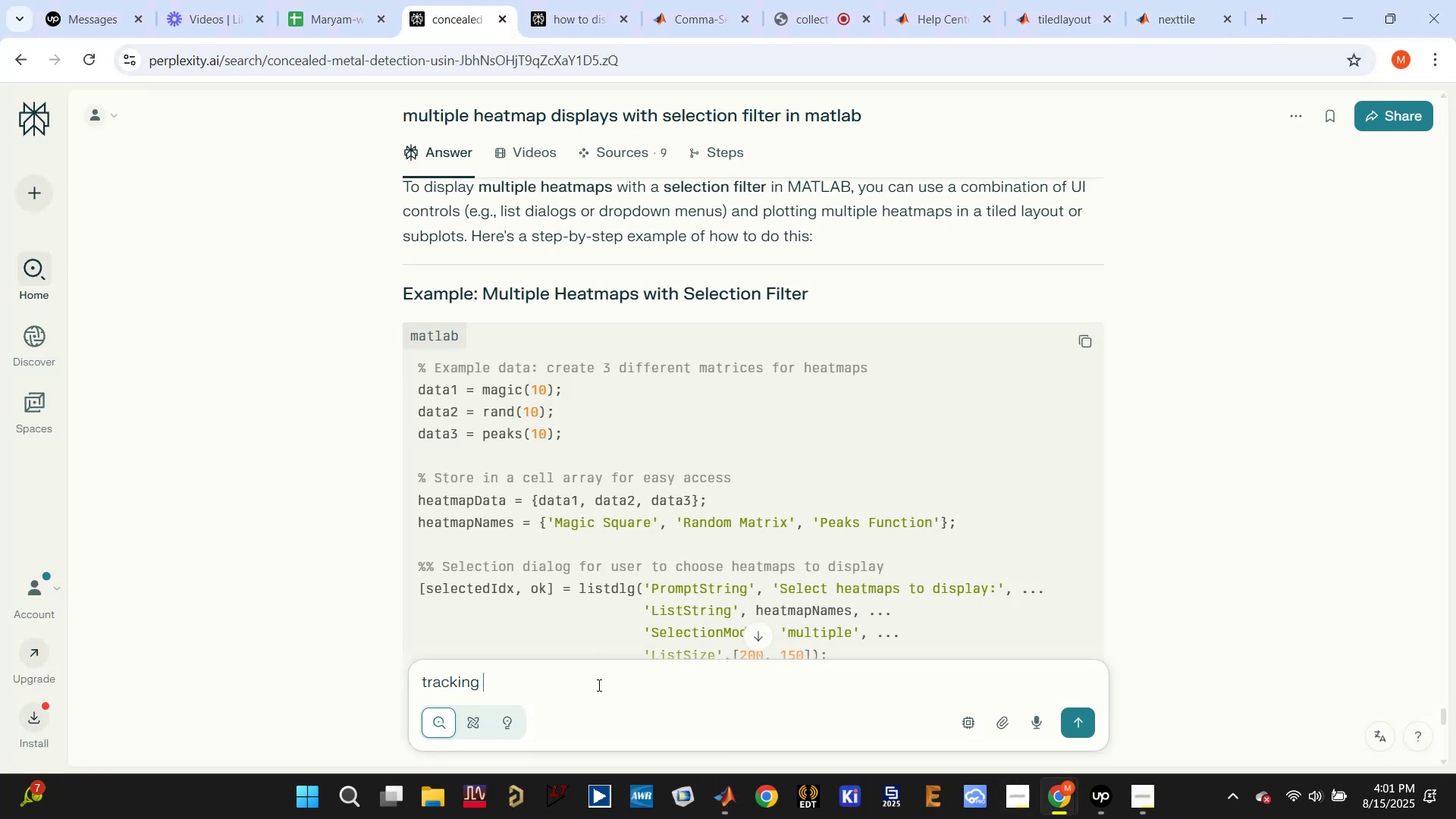 
hold_key(key=Backspace, duration=1.0)
 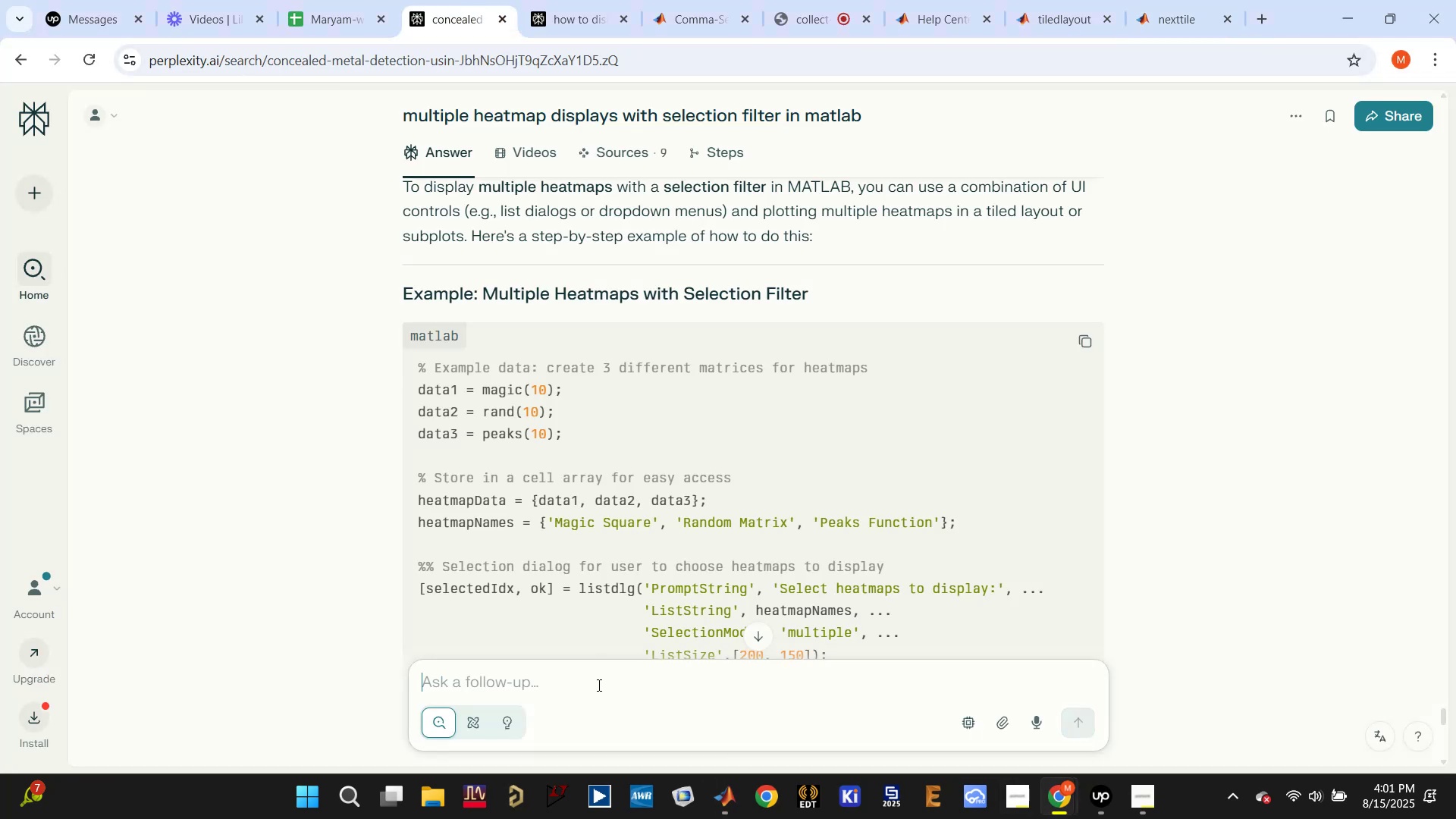 
type(tracking oj)
key(Backspace)
type(bjects ba)
 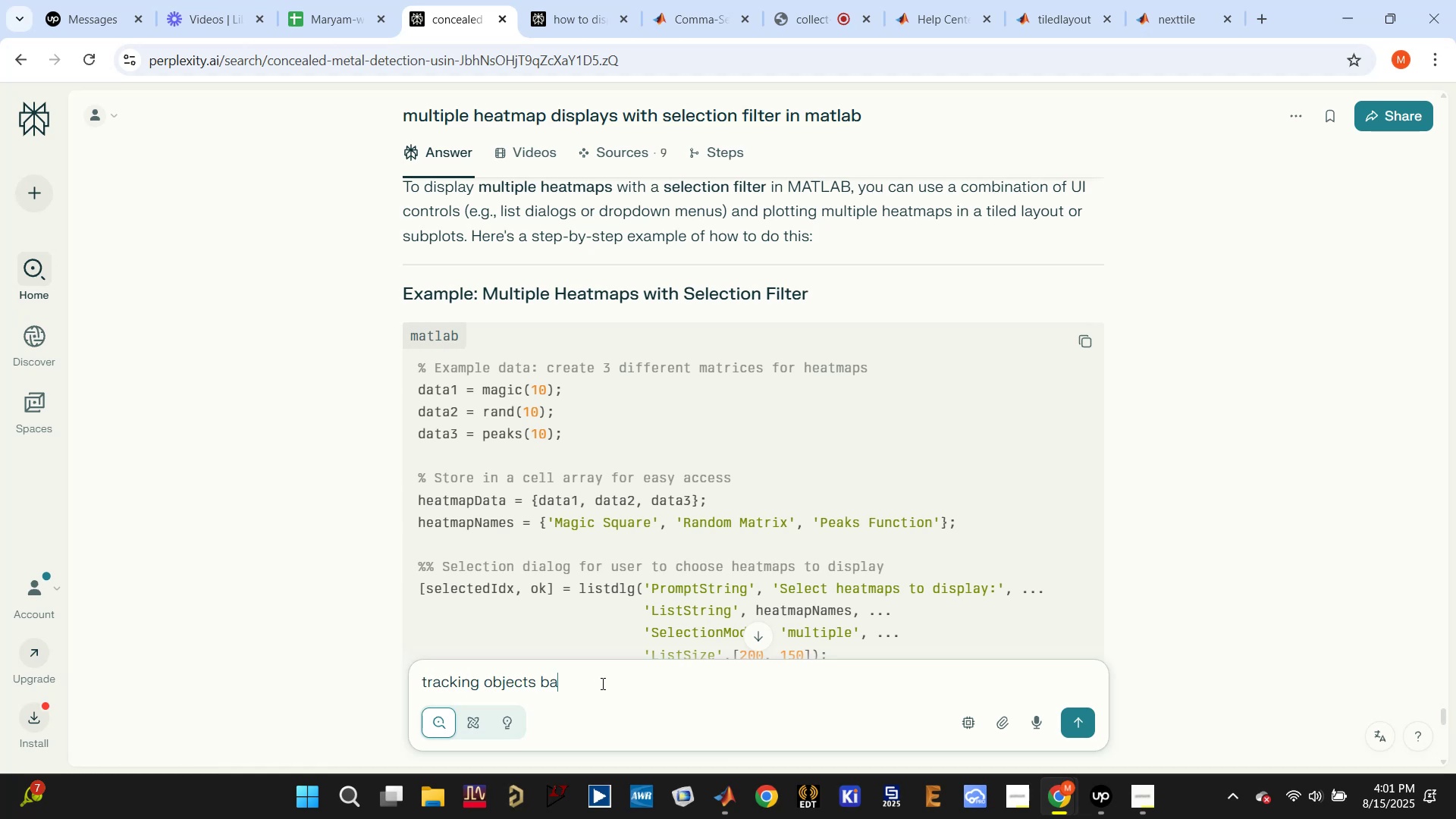 
left_click([601, 683])
 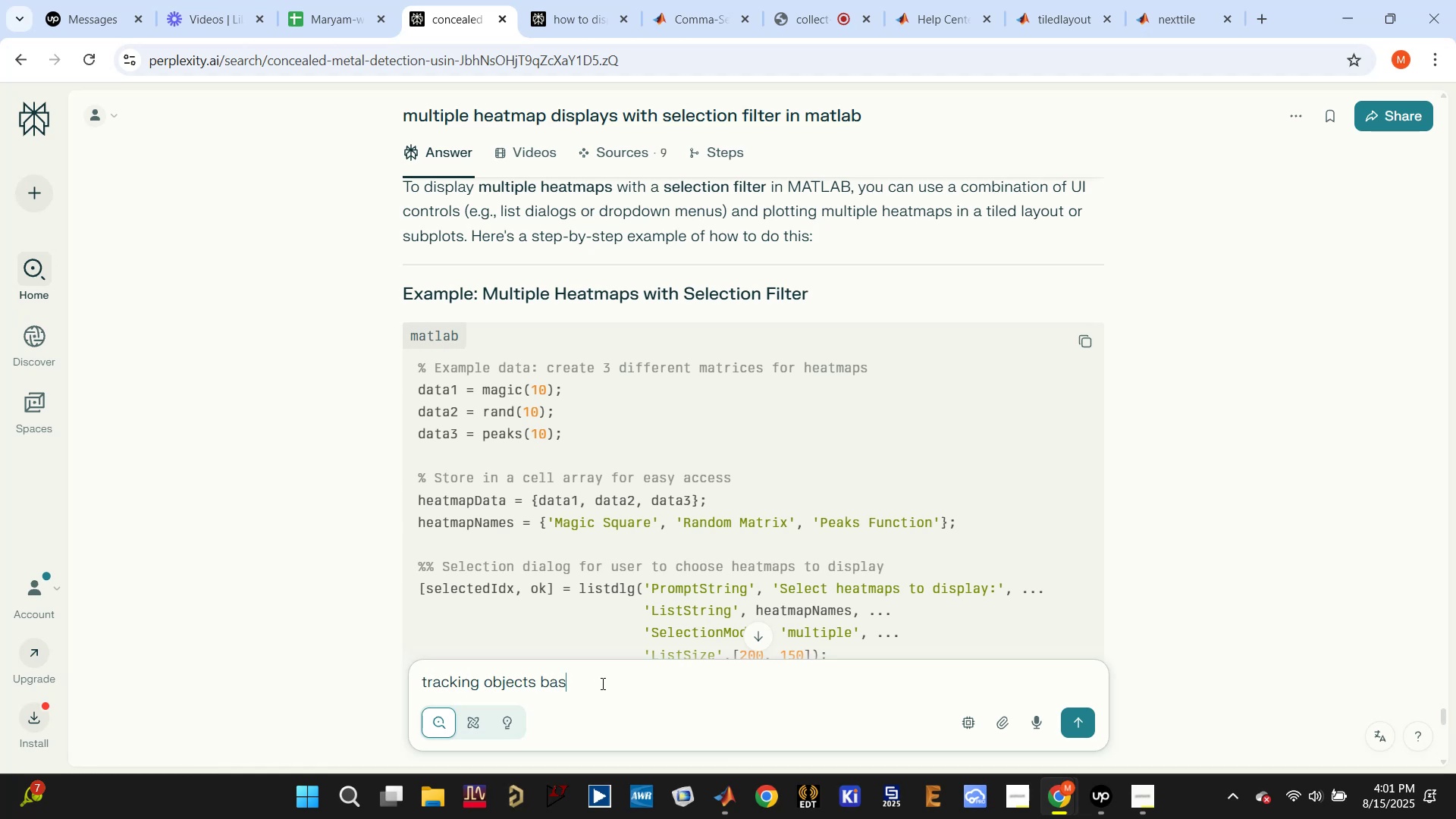 
type(sed on RT an)
key(Backspace)
key(Backspace)
key(Backspace)
type(I and DTI profile)
 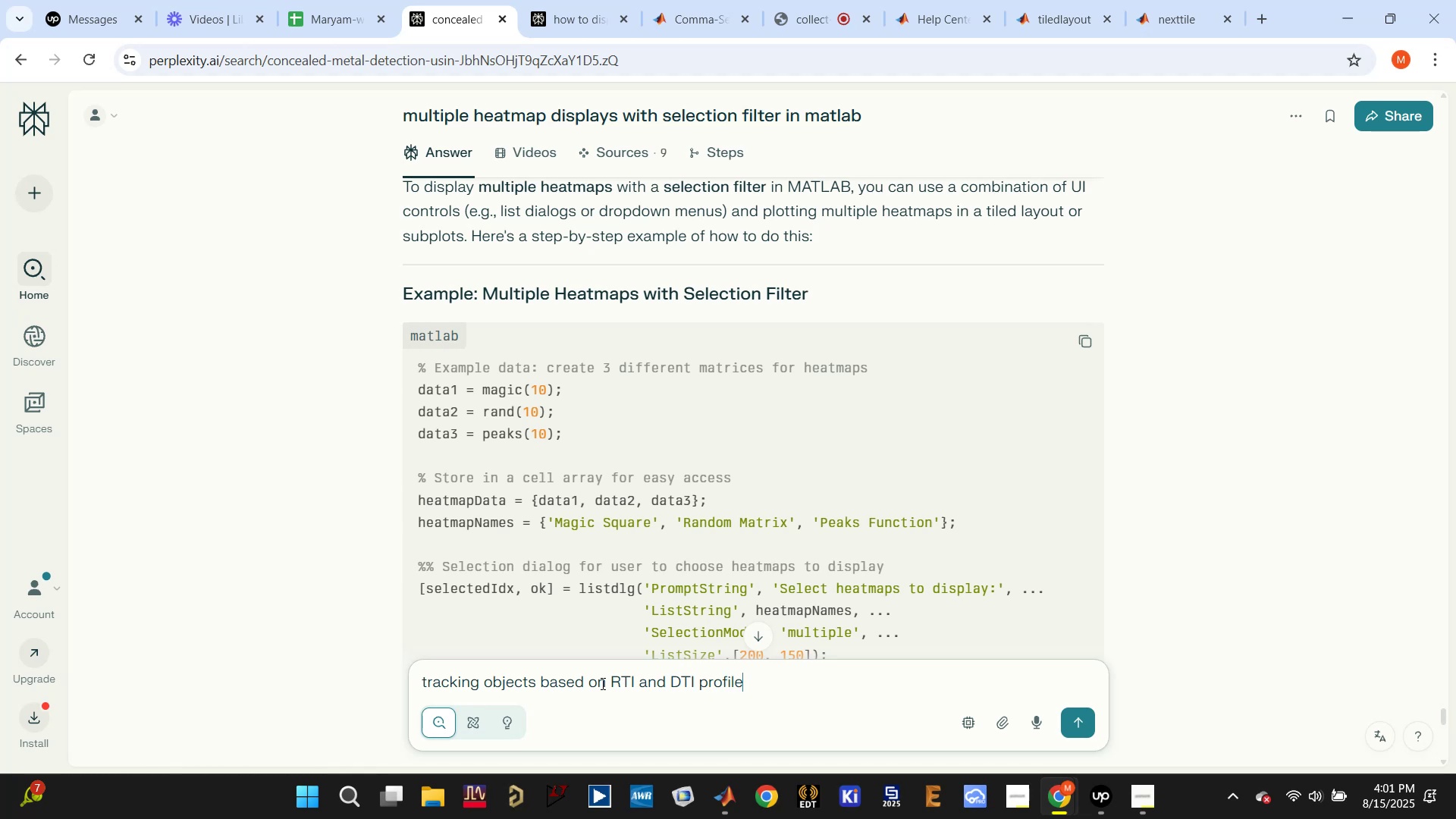 
 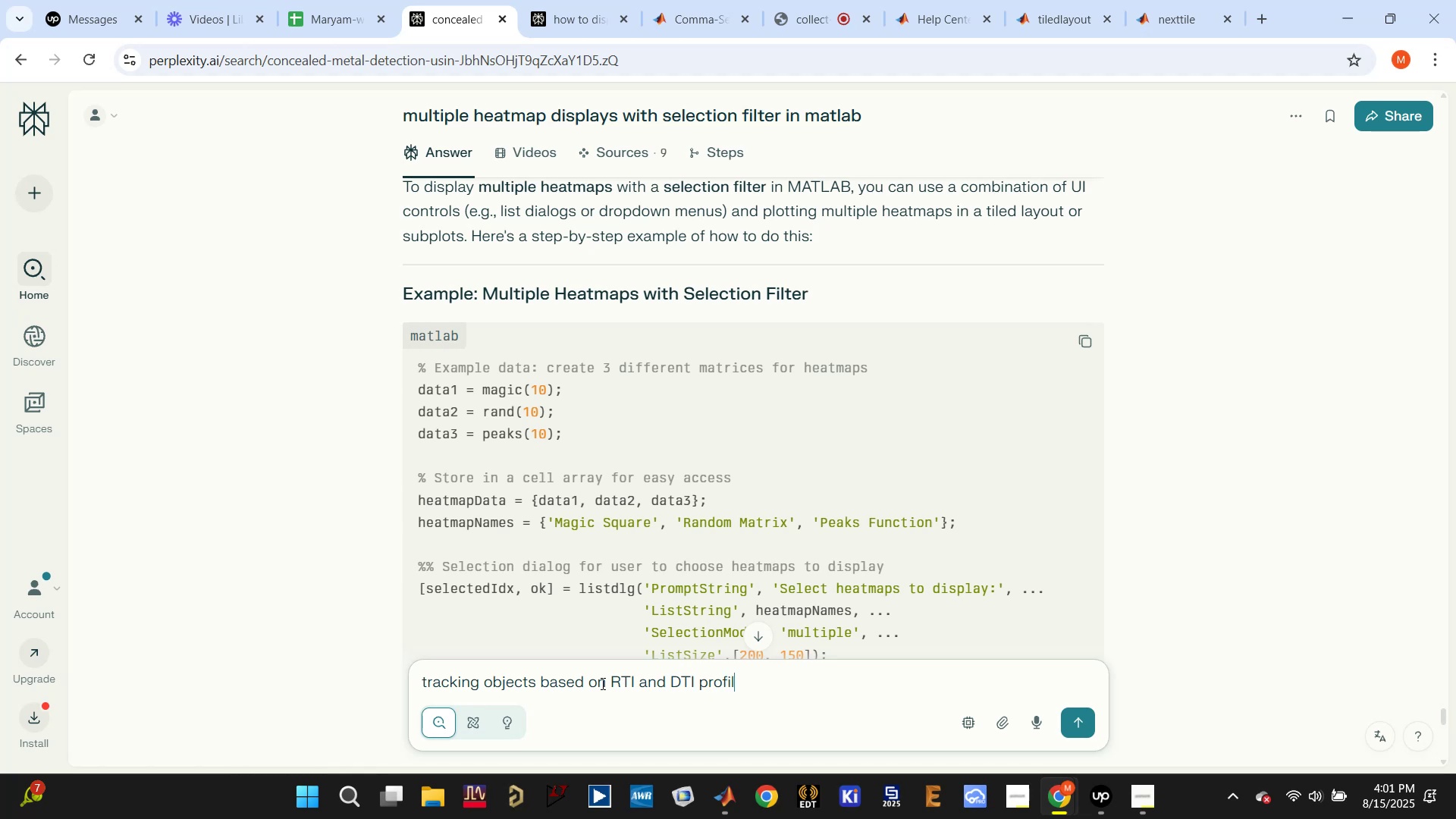 
key(Enter)
 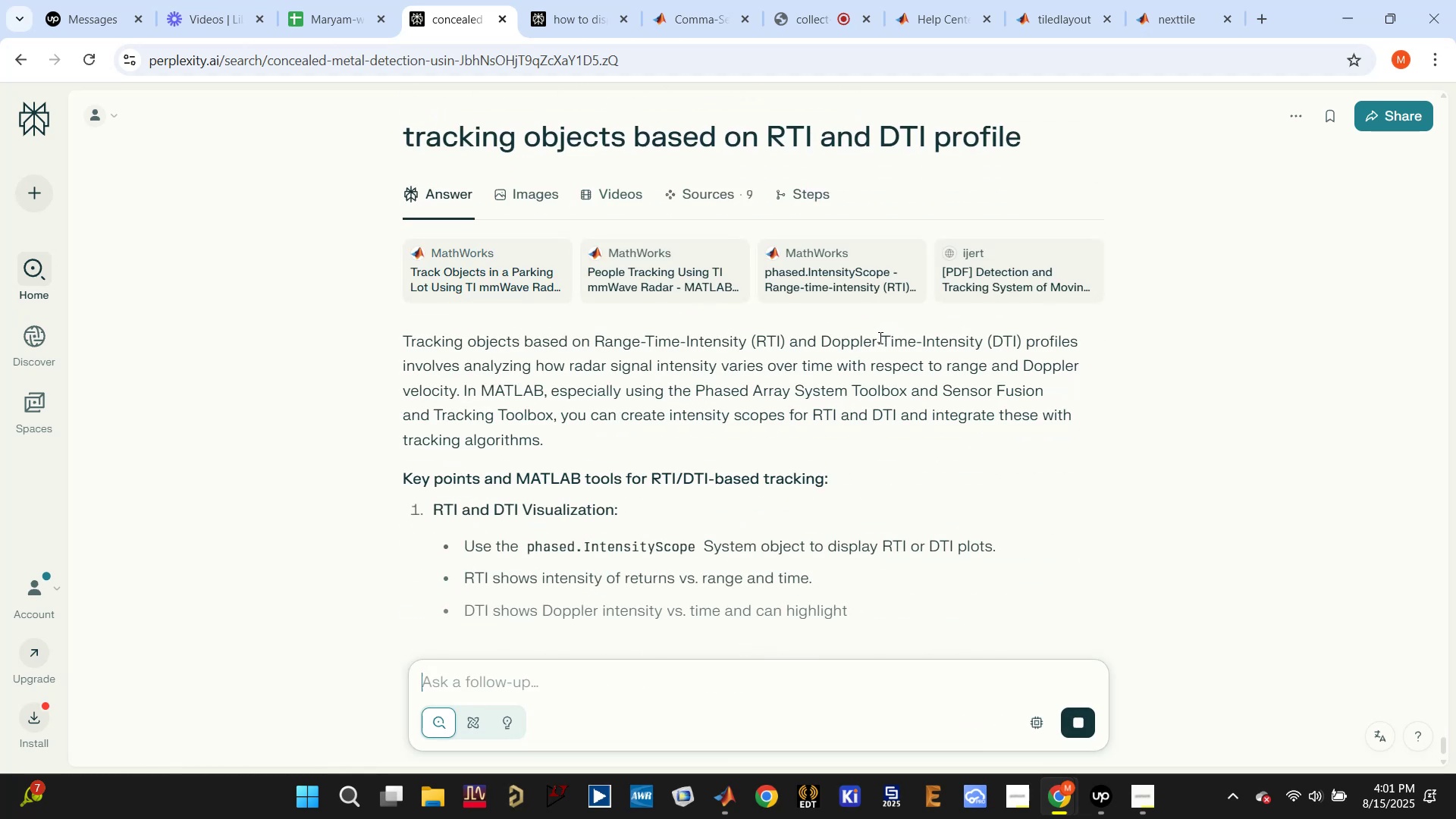 
wait(7.62)
 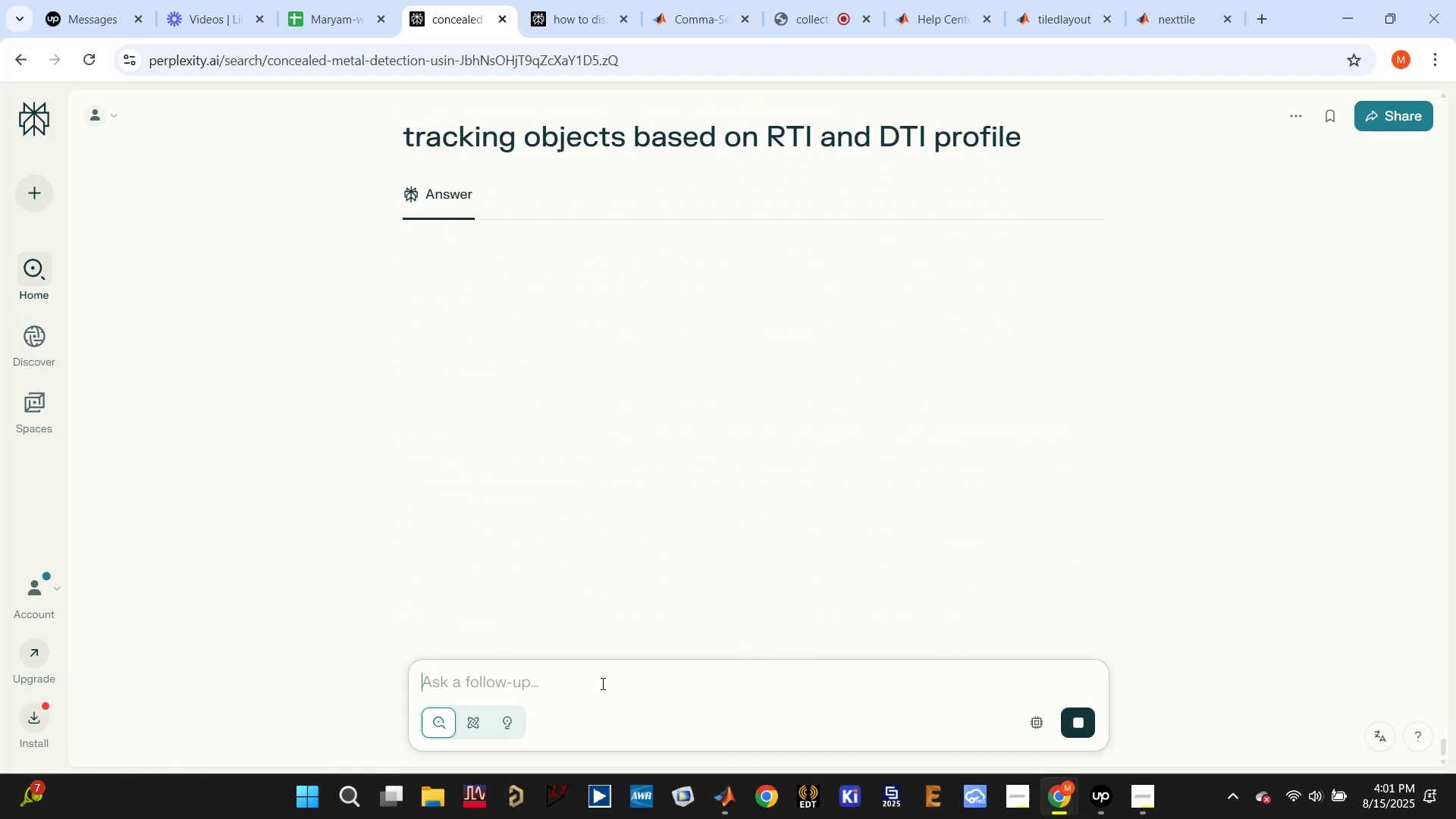 
scroll: coordinate [869, 355], scroll_direction: down, amount: 8.0
 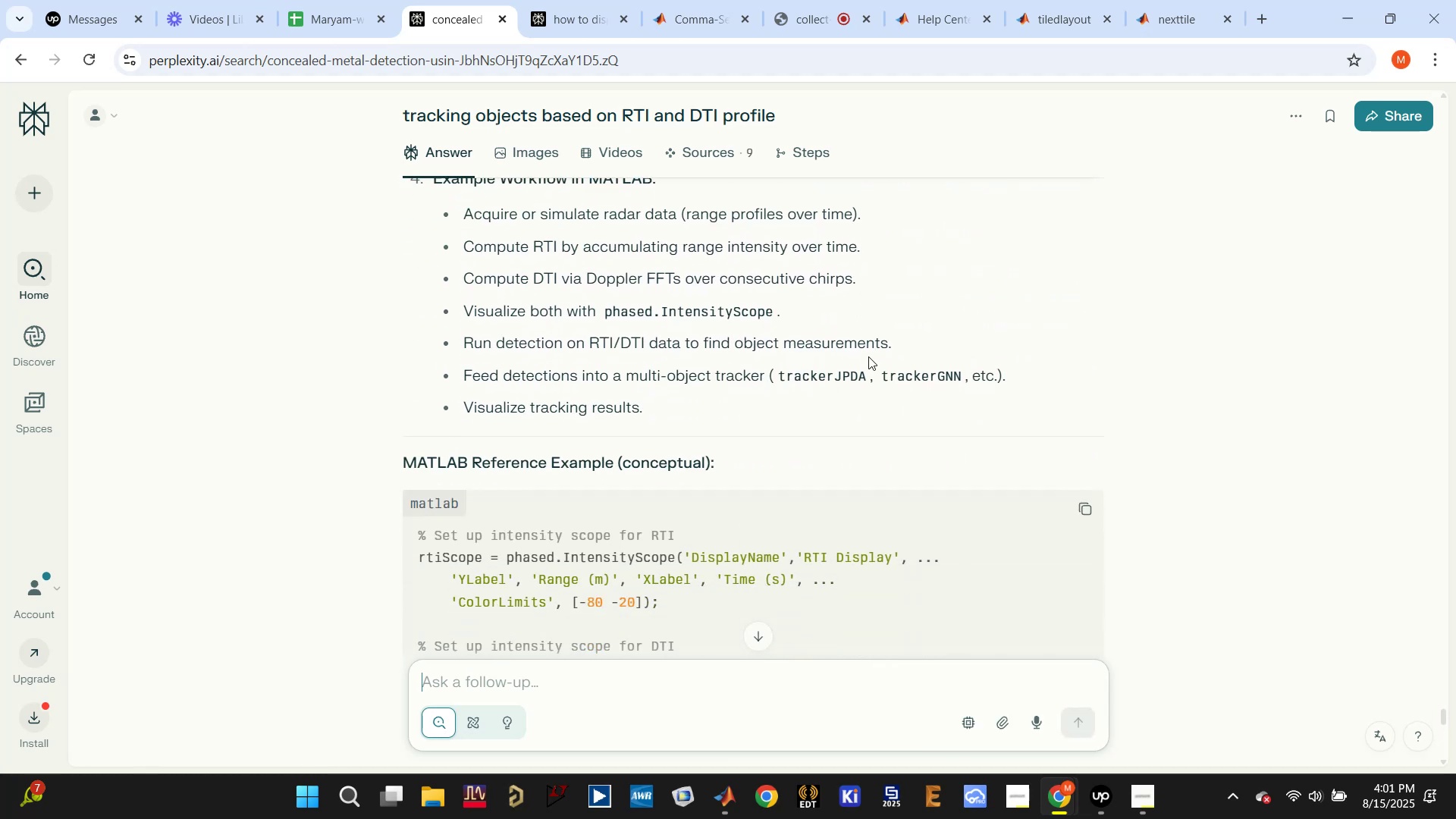 
scroll: coordinate [868, 356], scroll_direction: down, amount: 10.0
 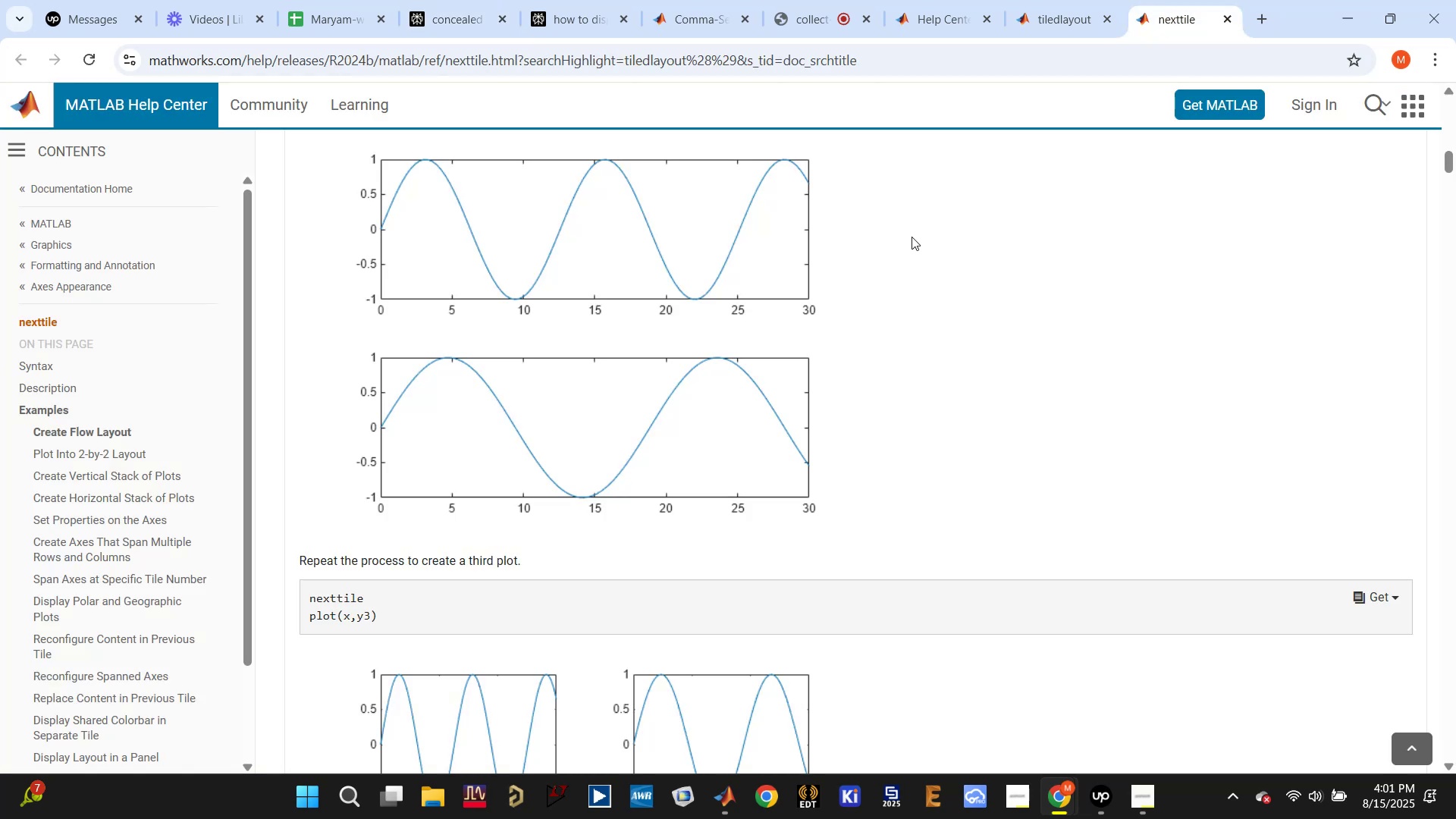 
left_click([1044, 20])
 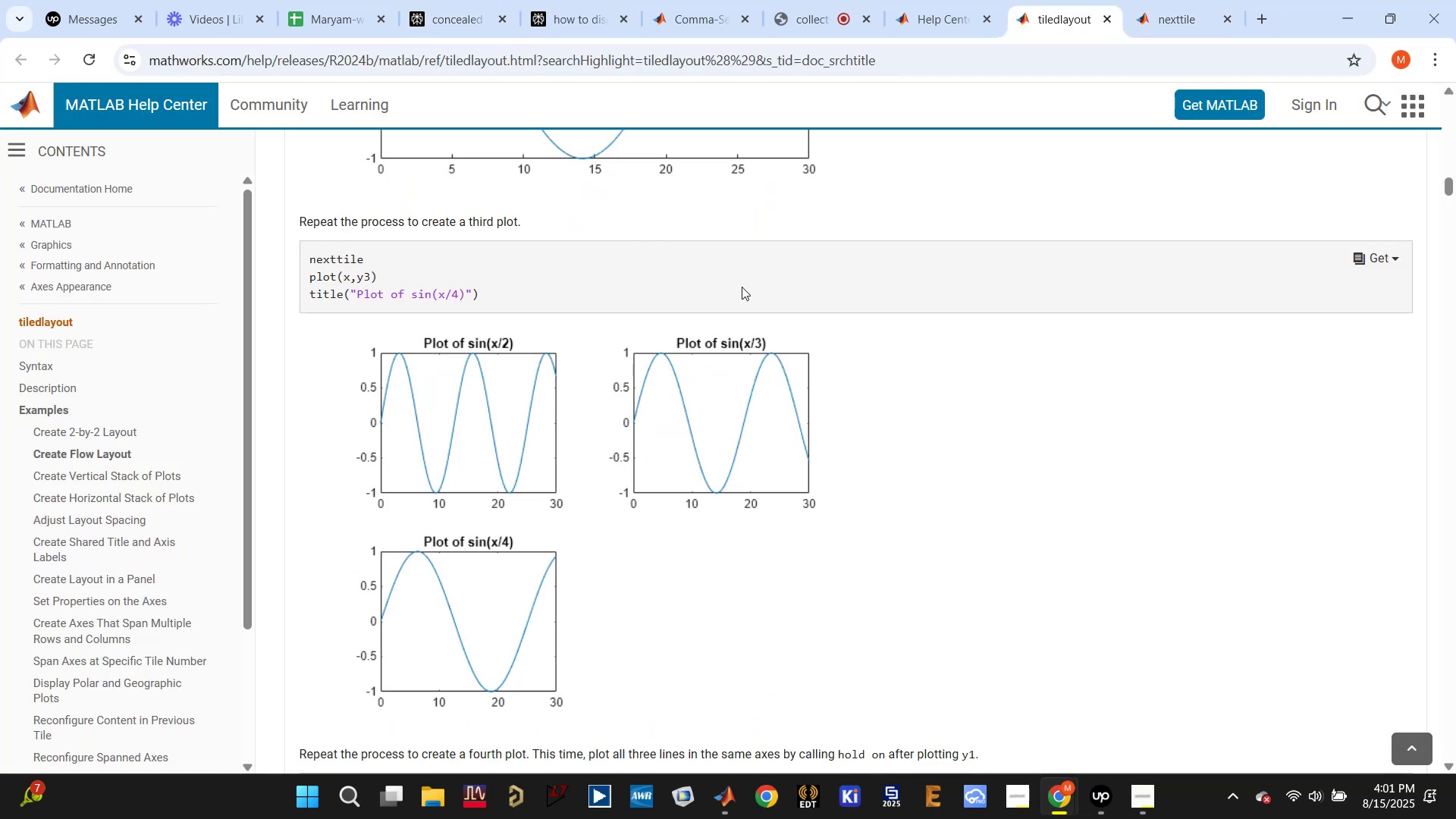 
scroll: coordinate [735, 310], scroll_direction: down, amount: 8.0
 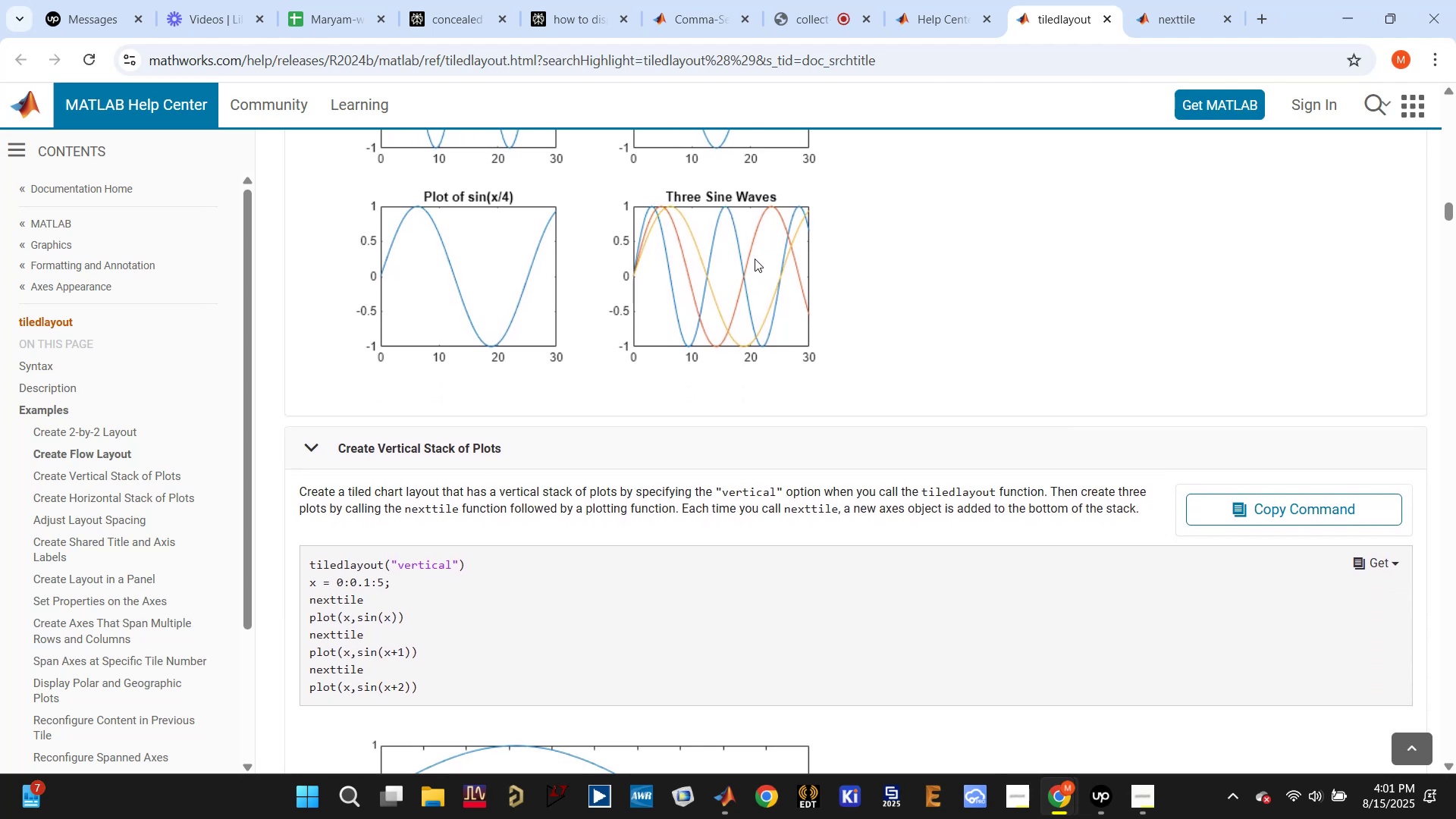 
scroll: coordinate [755, 259], scroll_direction: up, amount: 3.0
 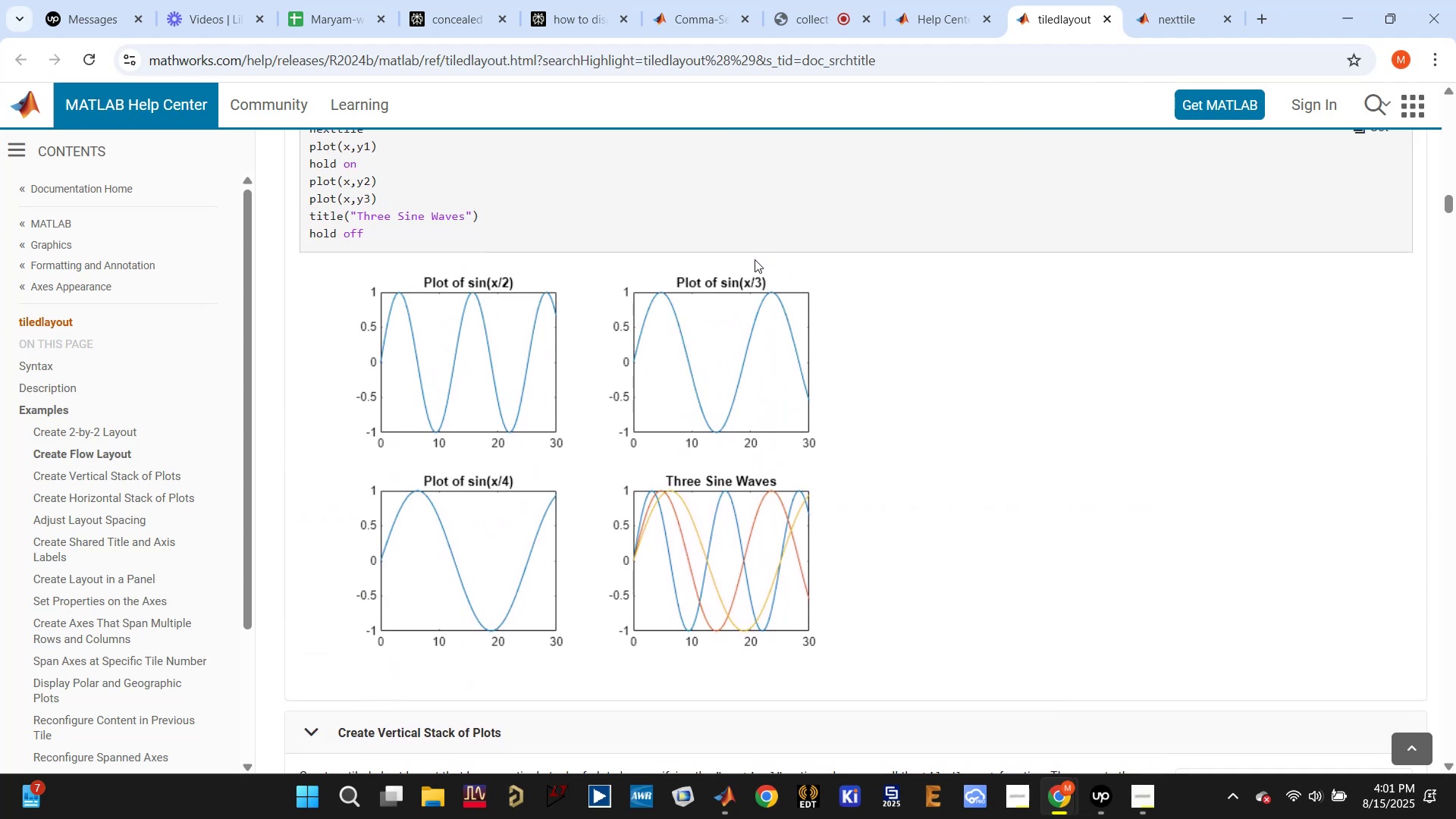 
scroll: coordinate [753, 262], scroll_direction: down, amount: 6.0
 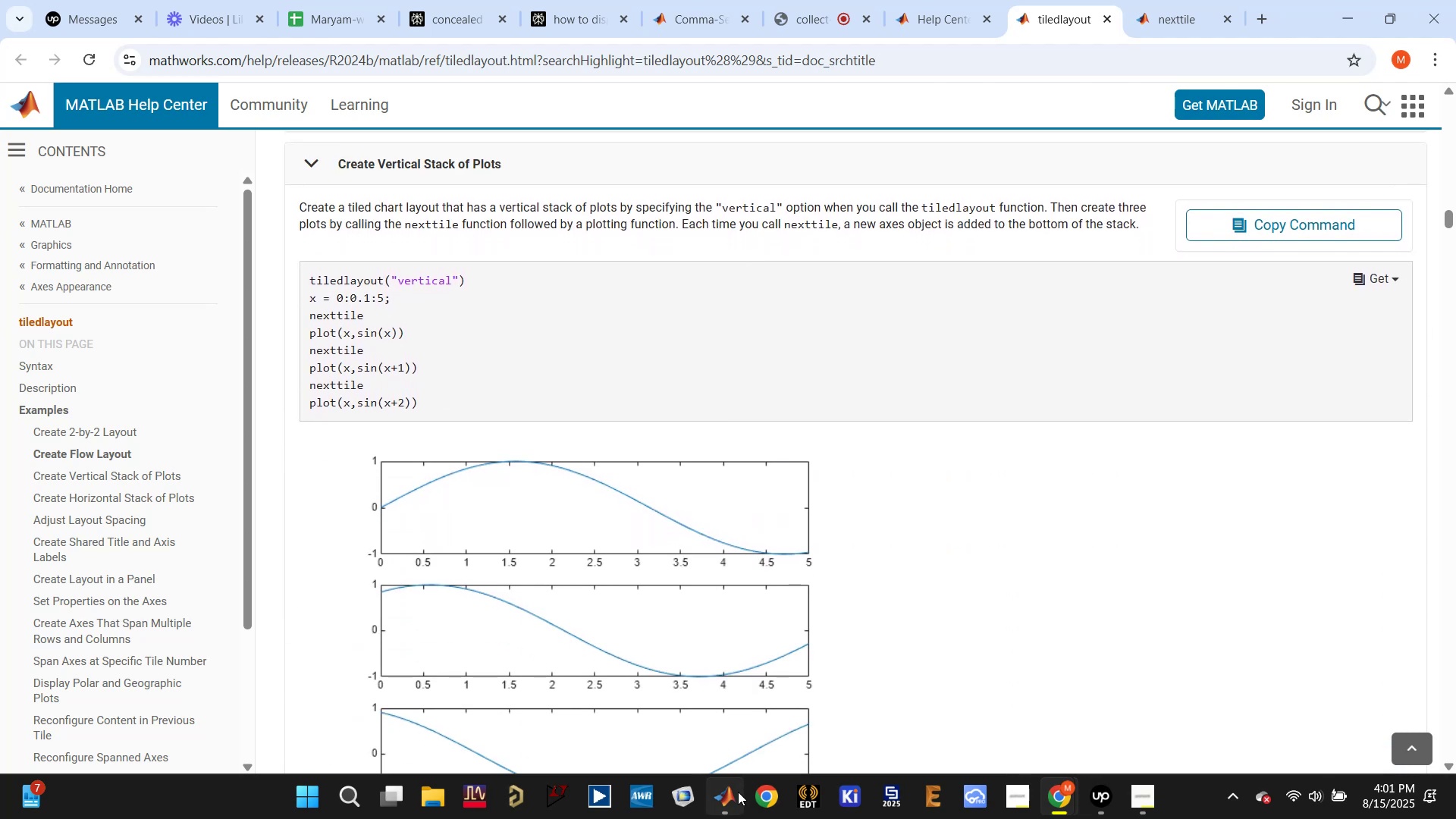 
left_click([673, 686])
 